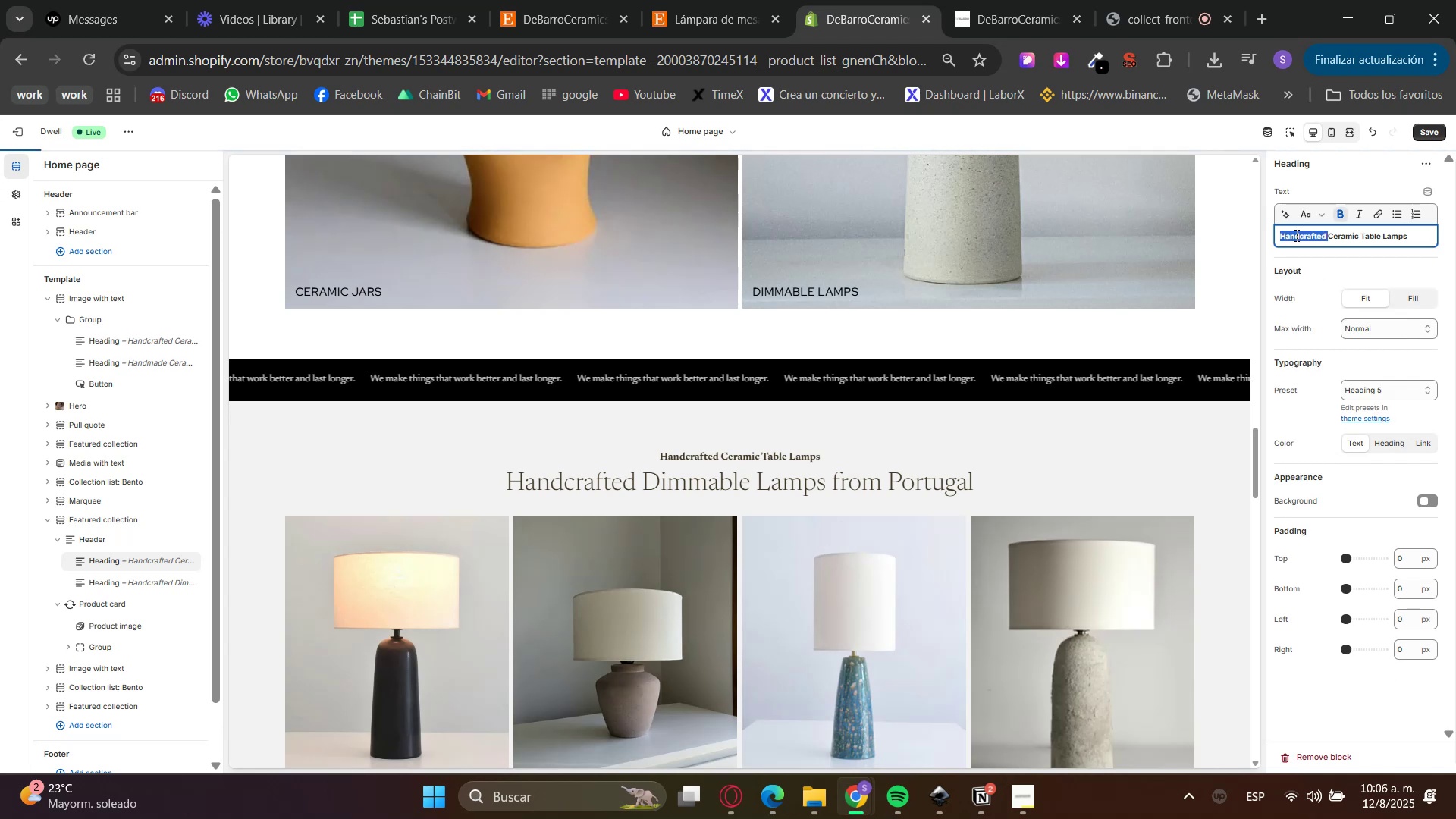 
triple_click([1295, 235])
 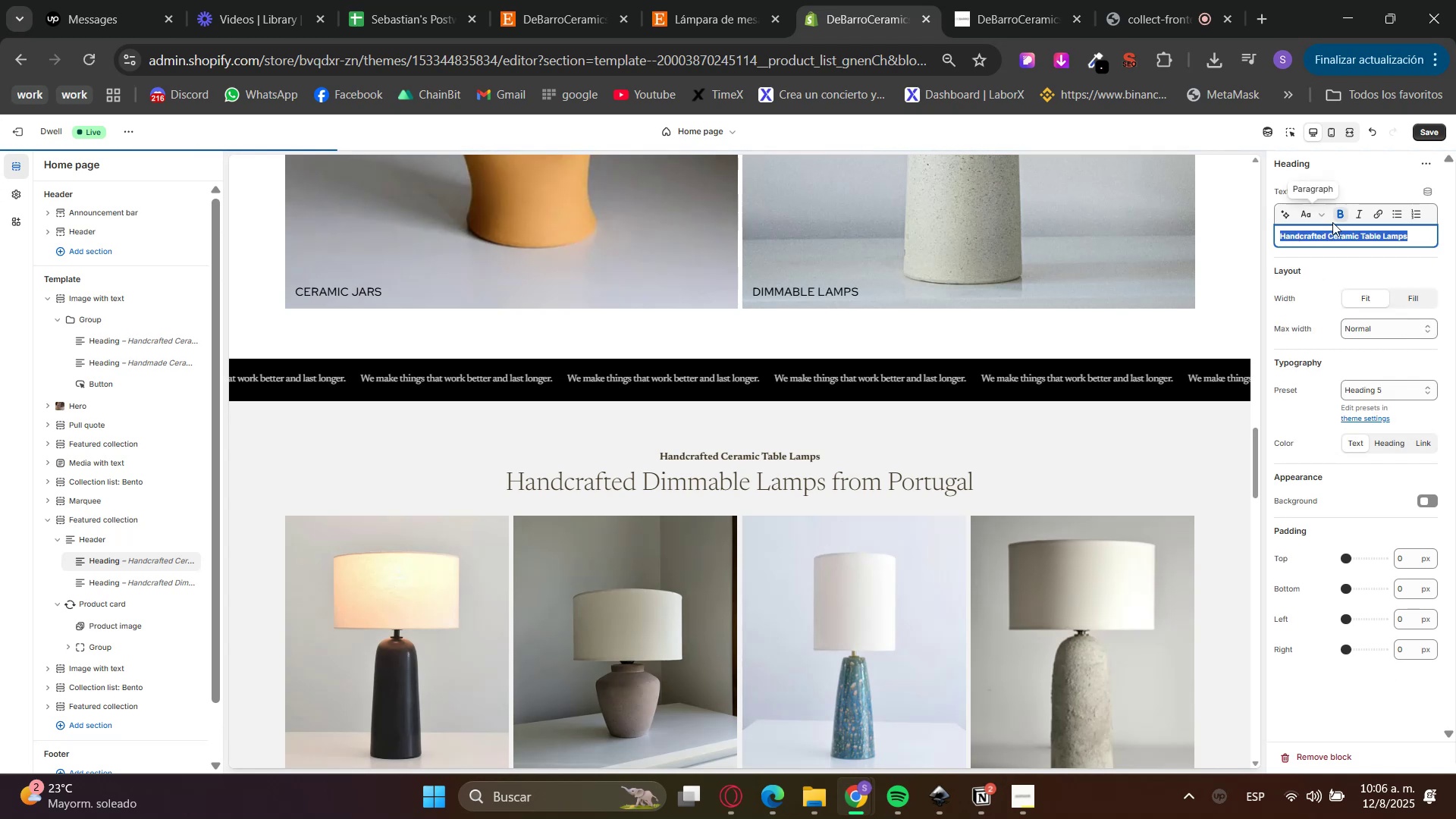 
triple_click([1342, 219])
 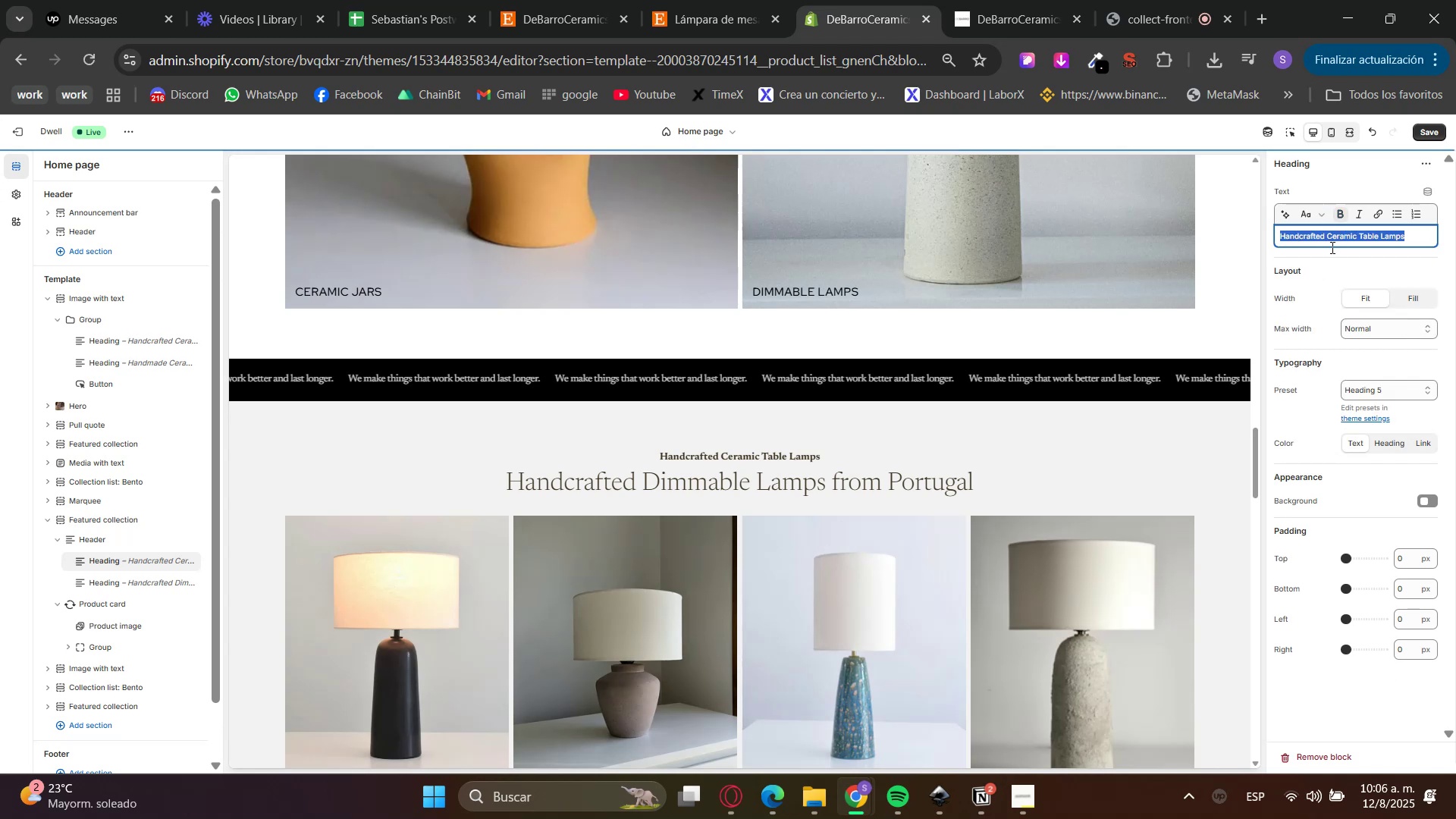 
triple_click([1318, 297])
 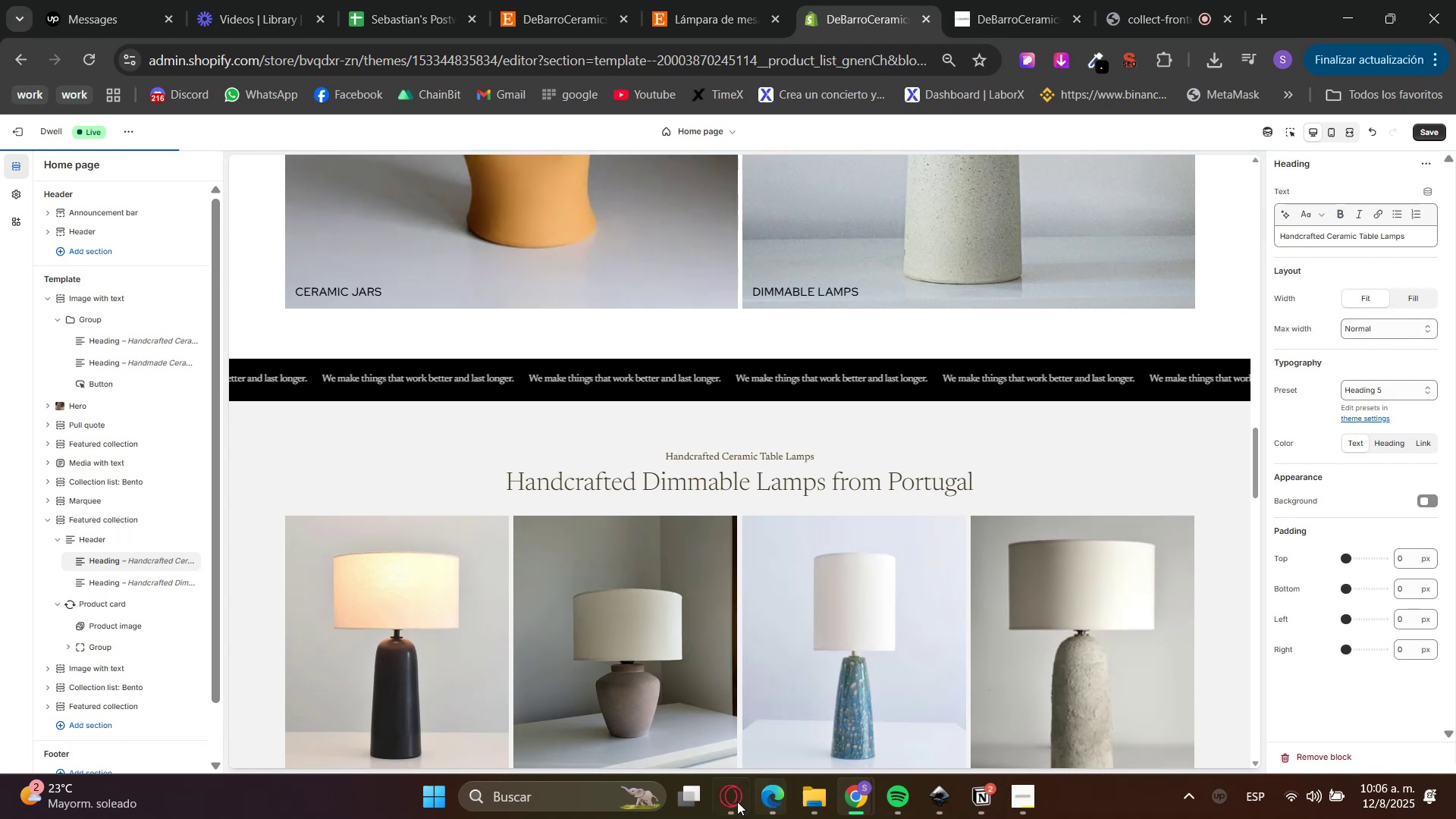 
left_click([720, 796])
 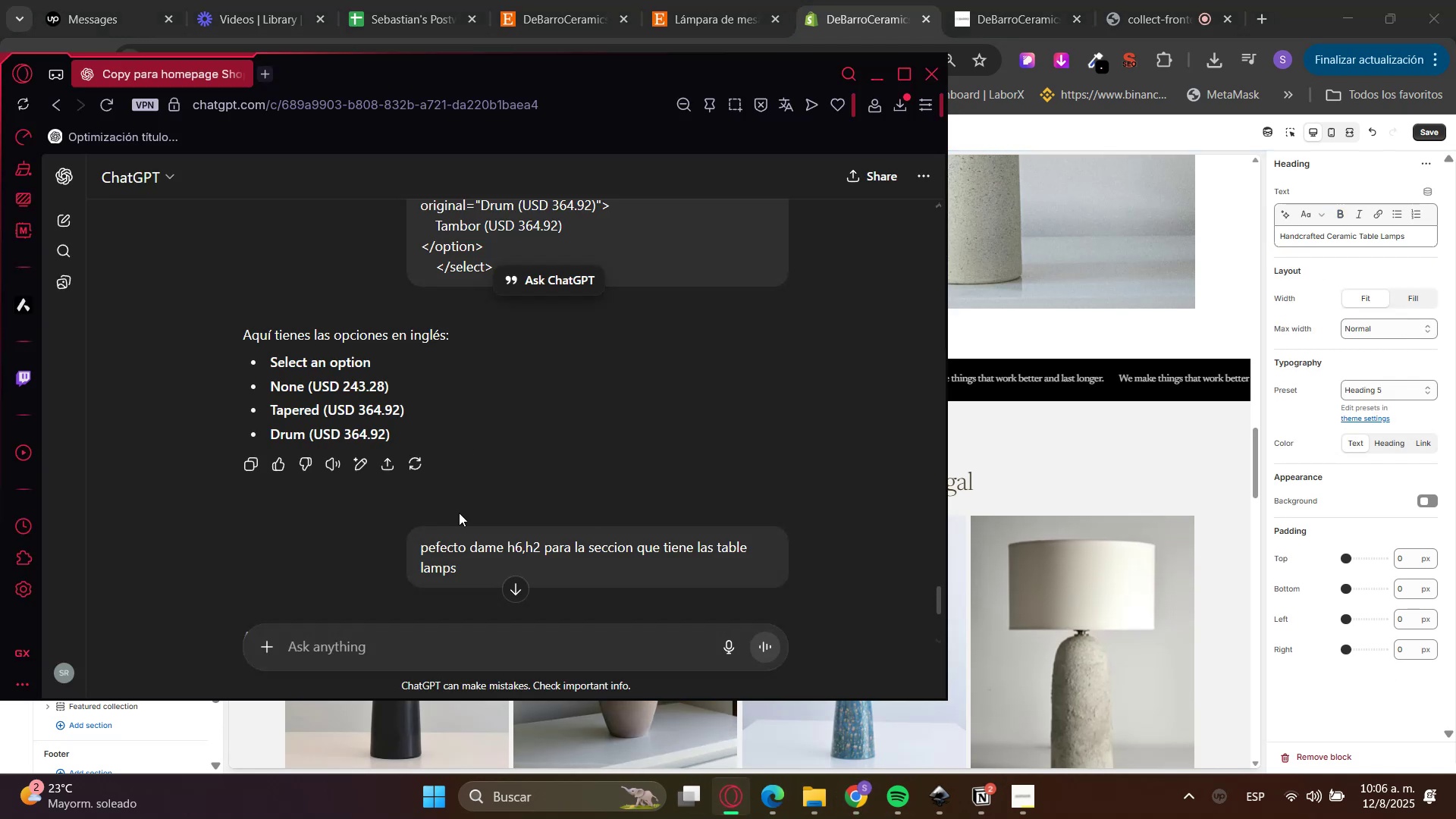 
scroll: coordinate [469, 510], scroll_direction: down, amount: 8.0
 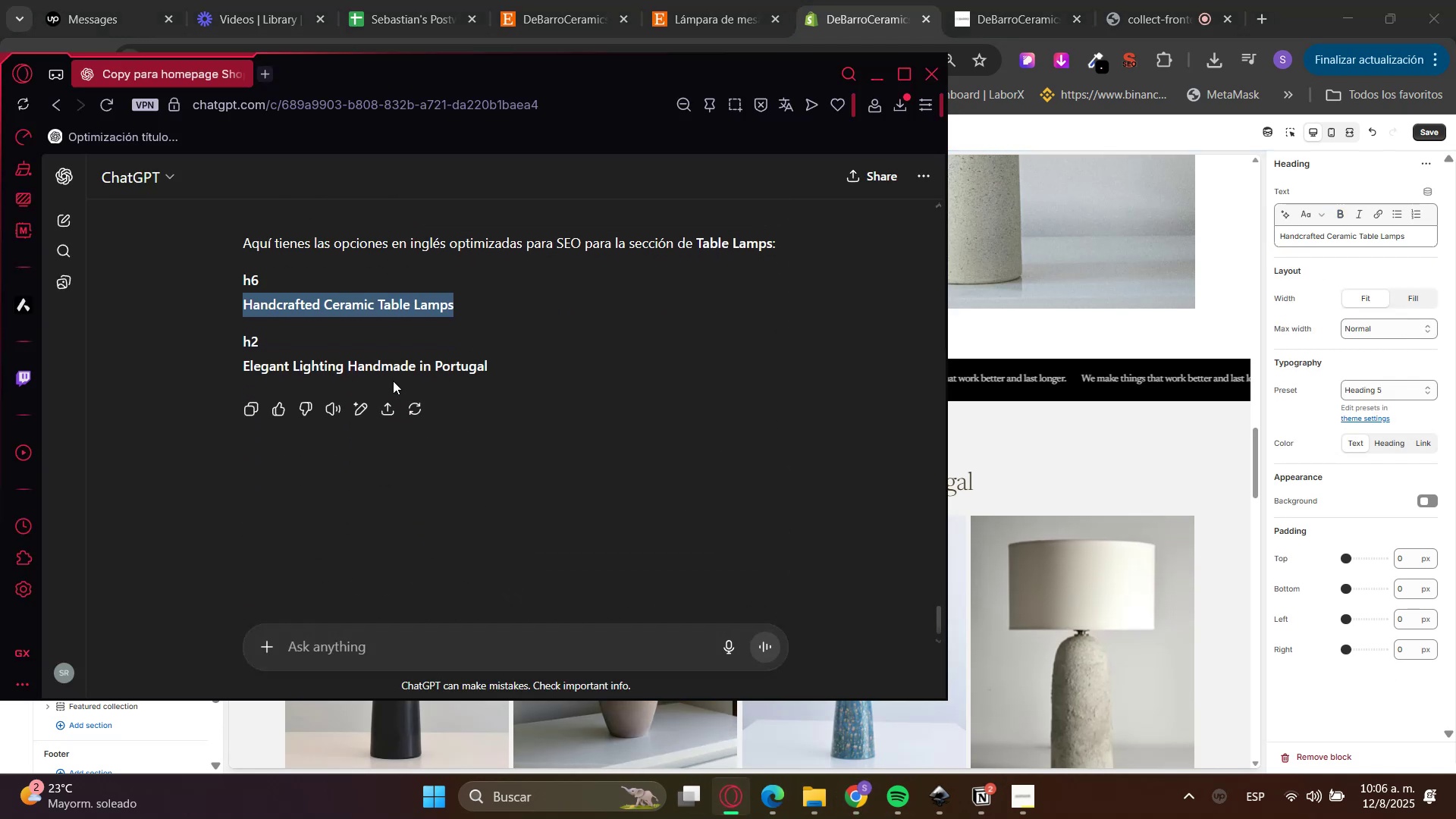 
double_click([379, 366])
 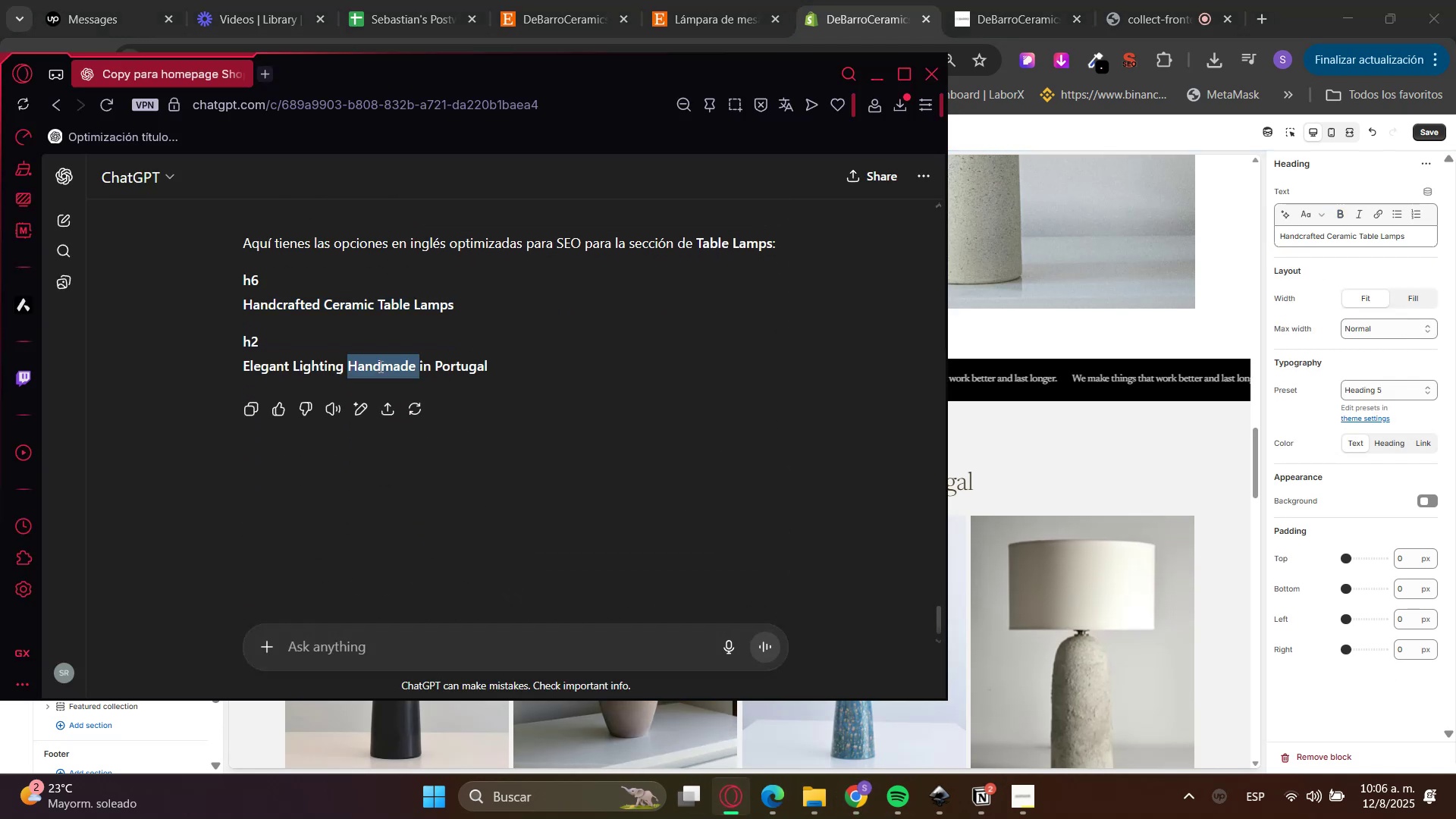 
triple_click([379, 366])
 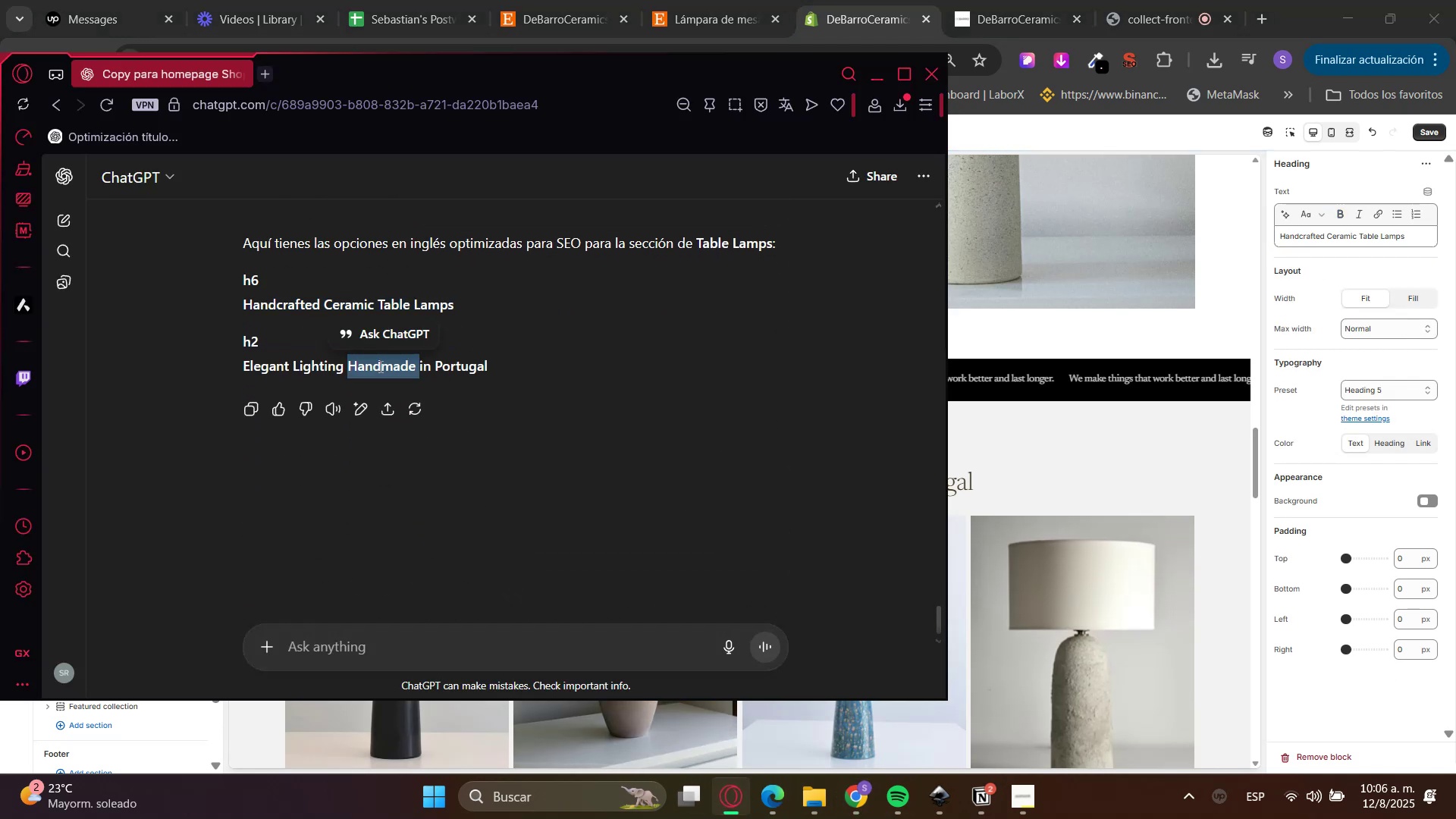 
key(Control+C)
 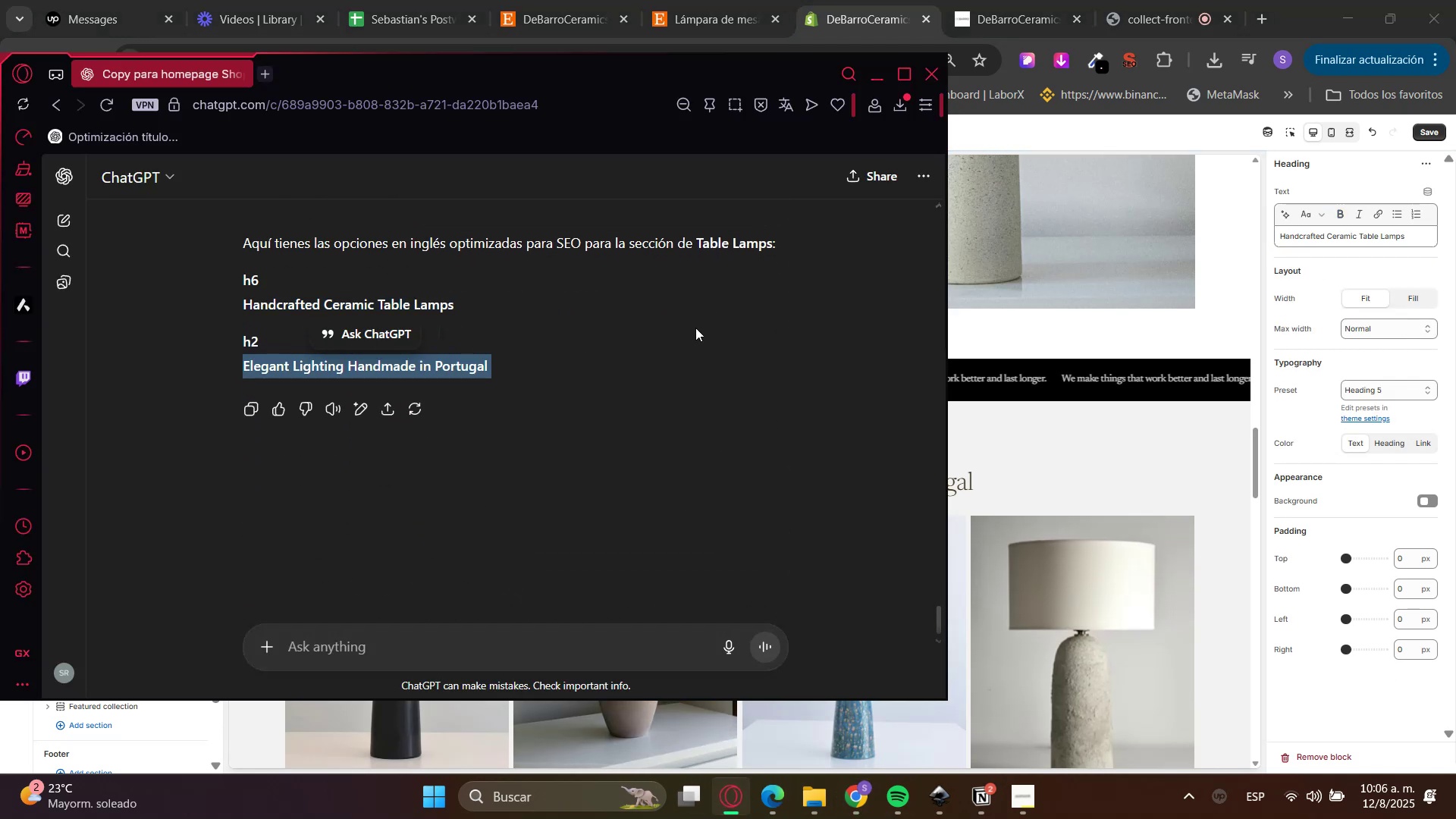 
key(Control+C)
 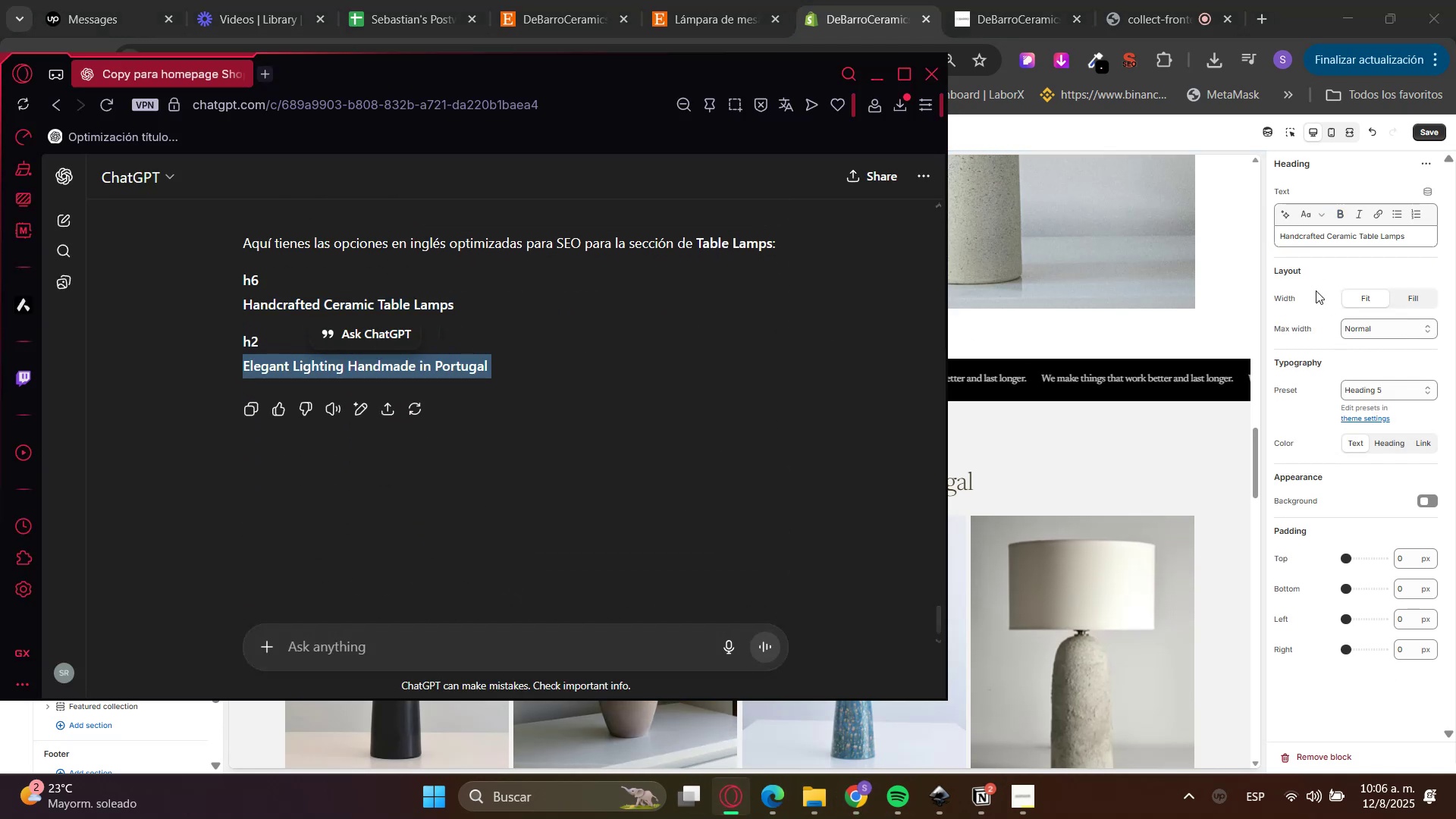 
left_click([1316, 290])
 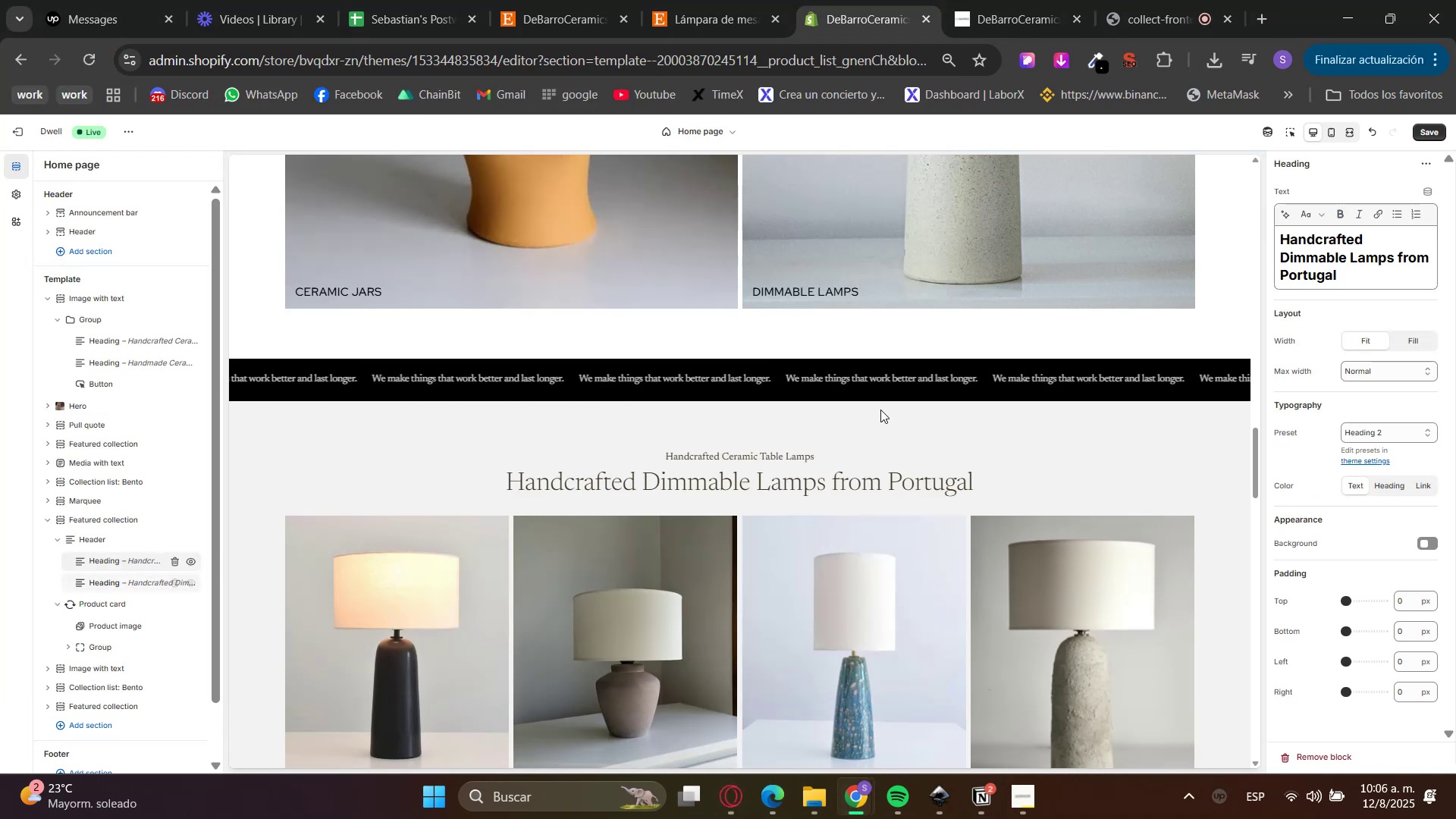 
left_click_drag(start_coordinate=[1369, 278], to_coordinate=[1210, 208])
 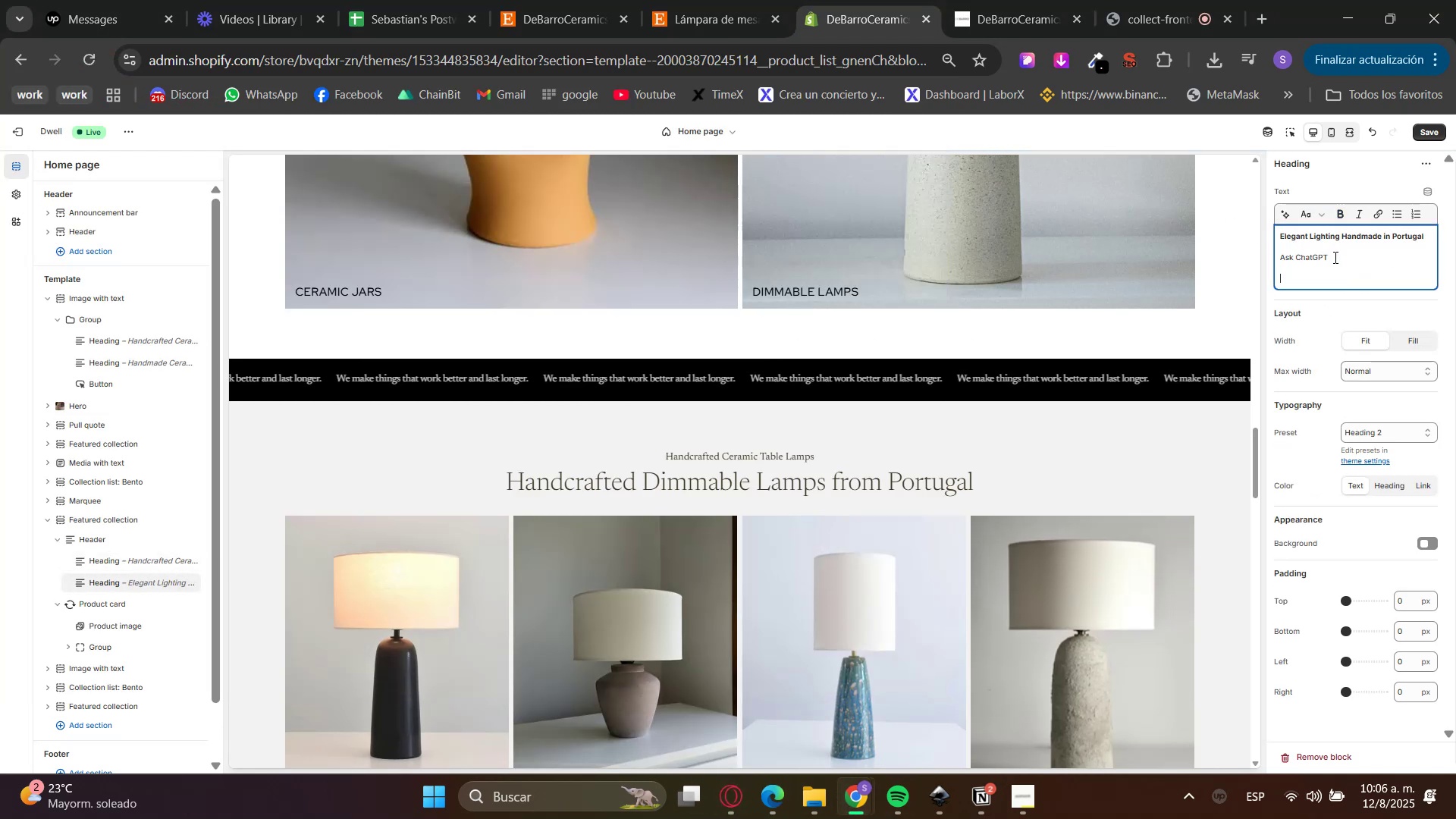 
key(Control+V)
 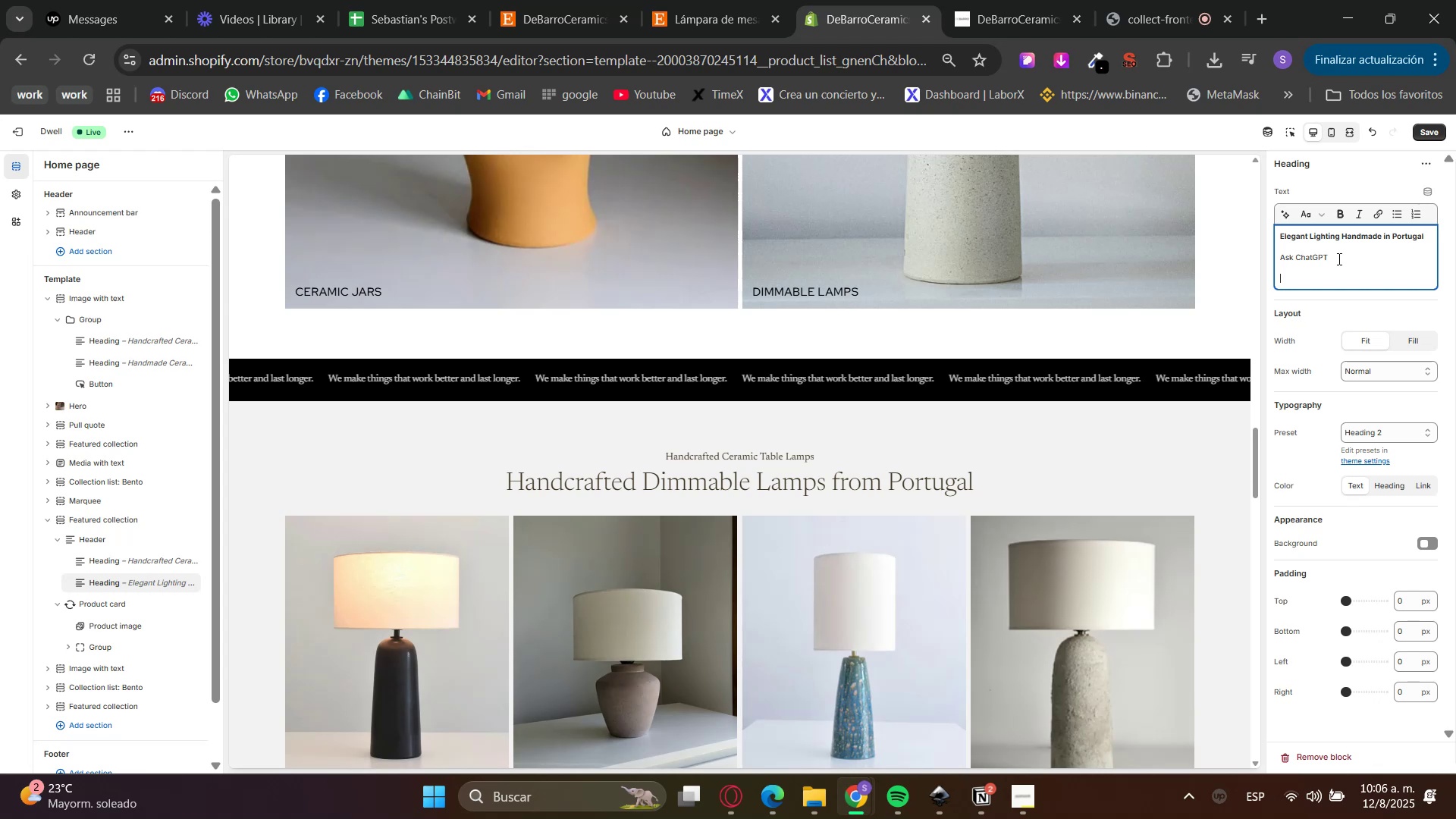 
key(Backspace)
 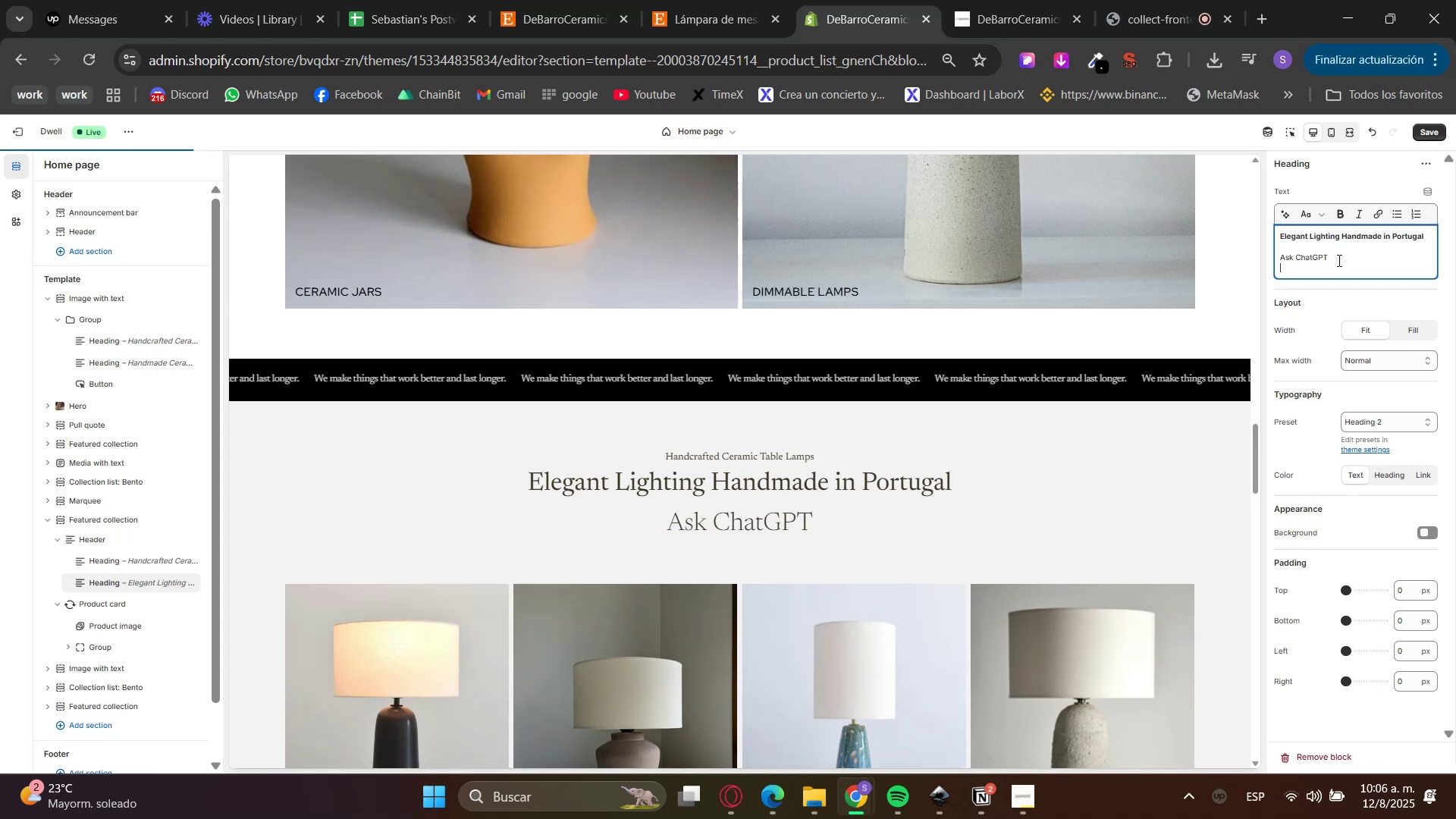 
key(Backspace)
 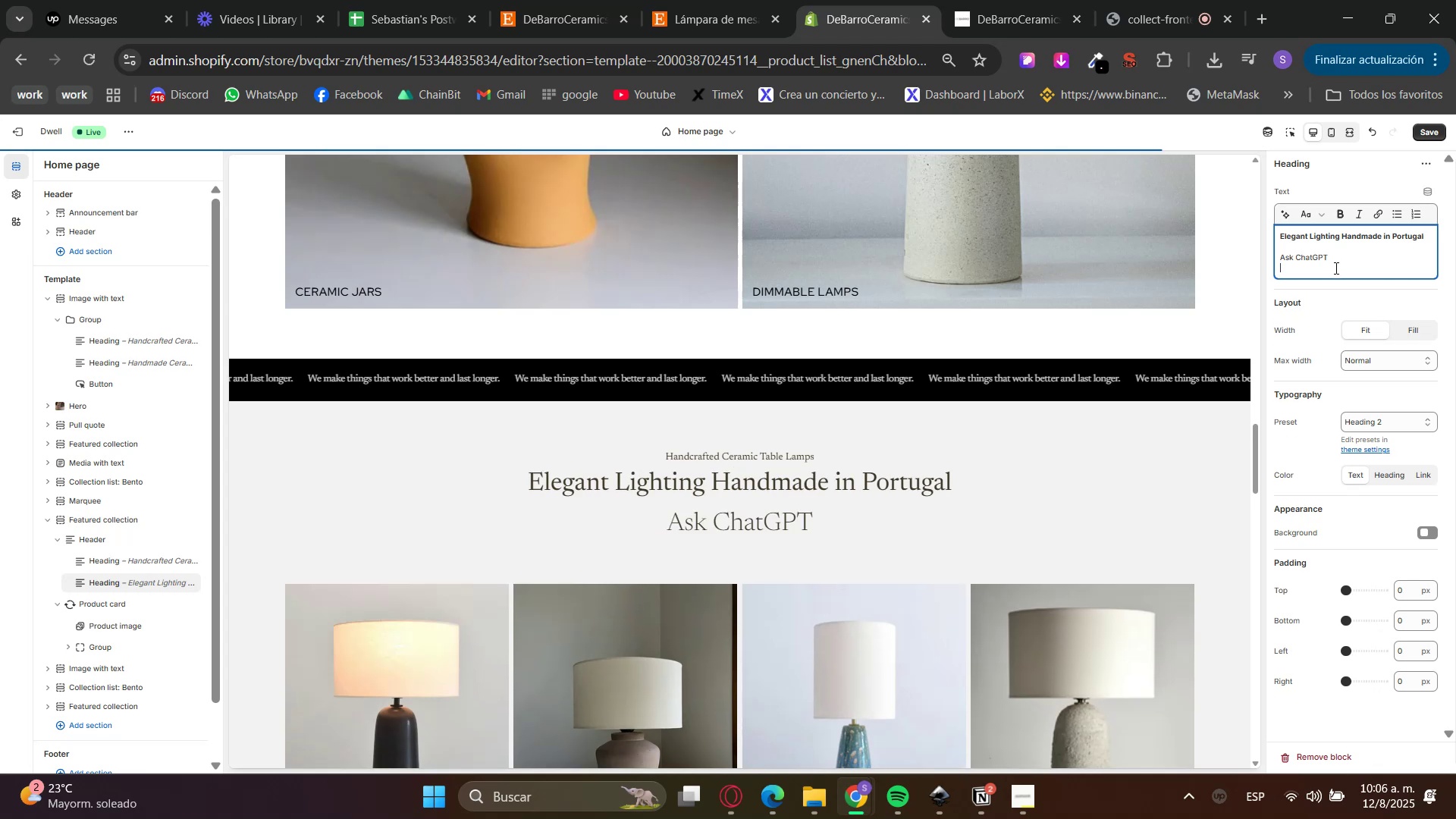 
hold_key(key=Backspace, duration=0.79)
 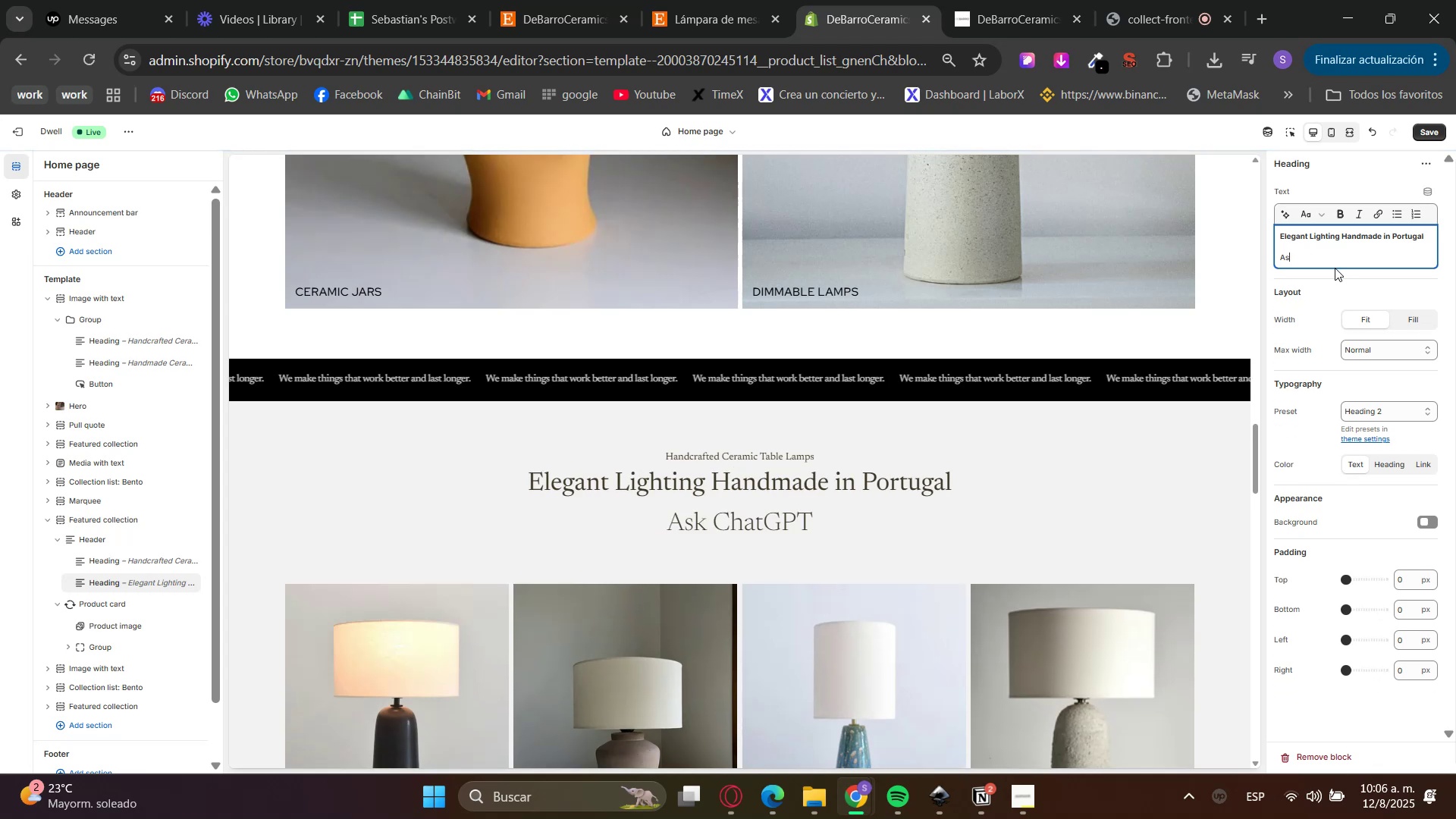 
key(Backspace)
 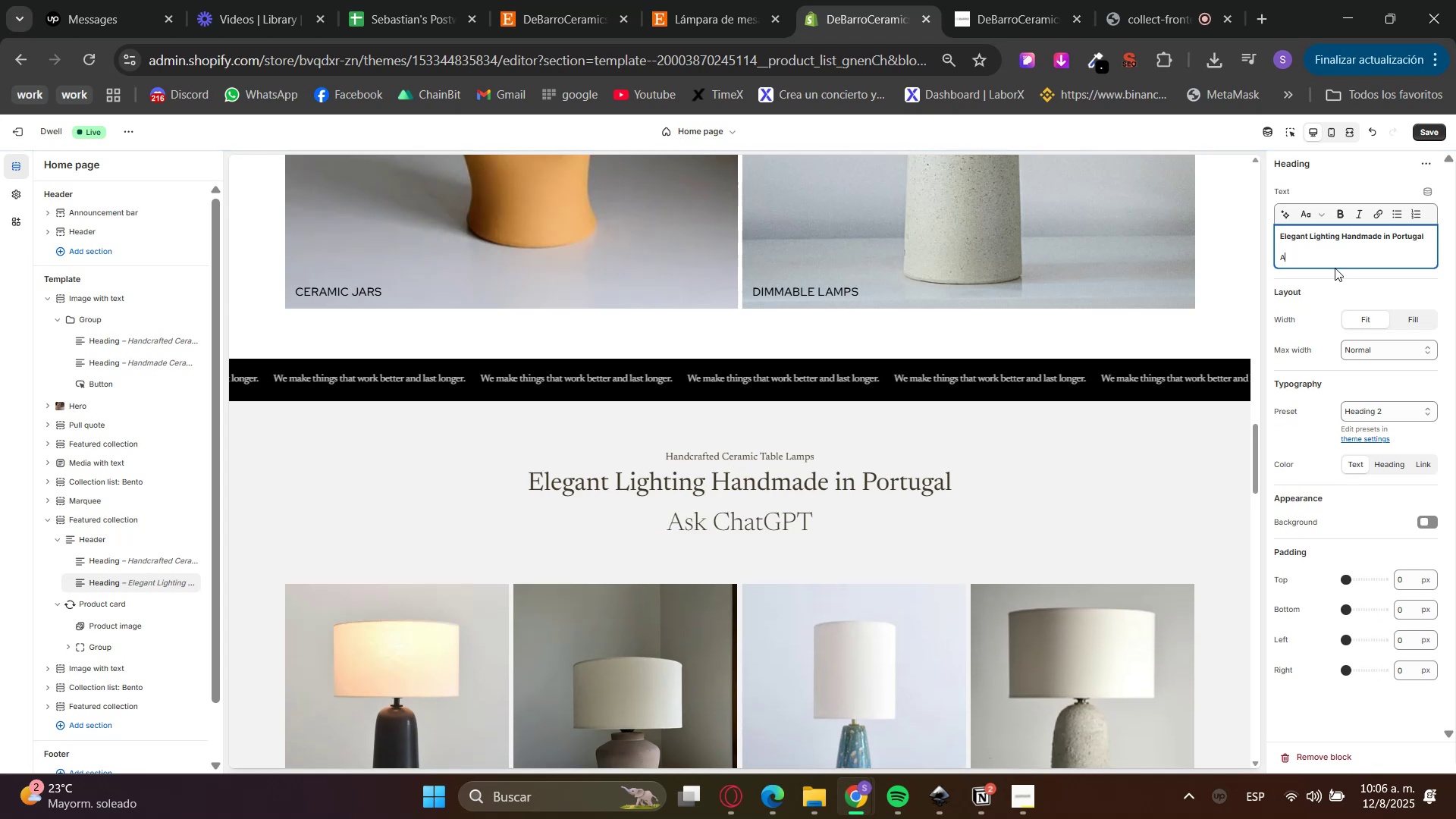 
key(Backspace)
 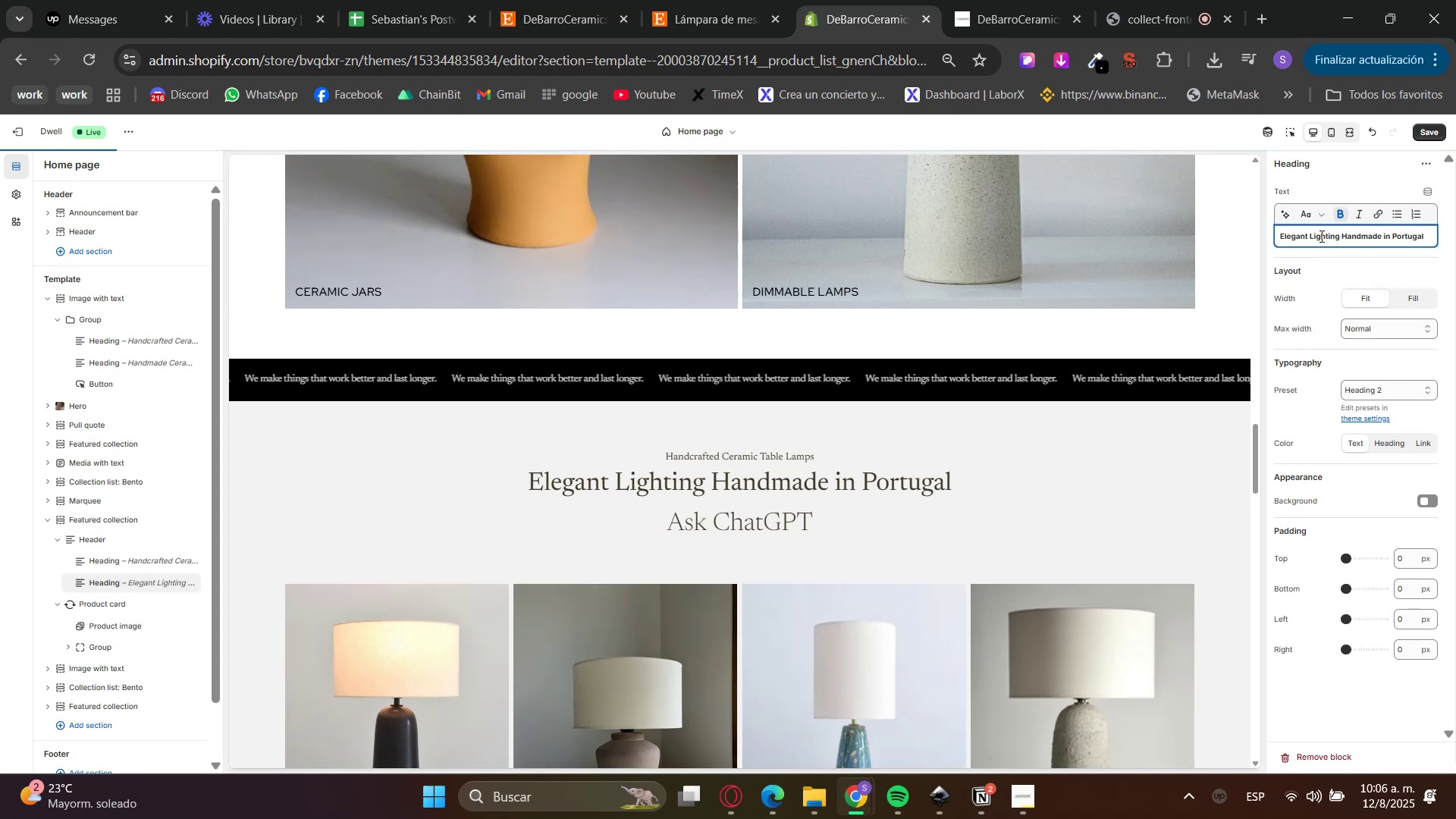 
double_click([1320, 235])
 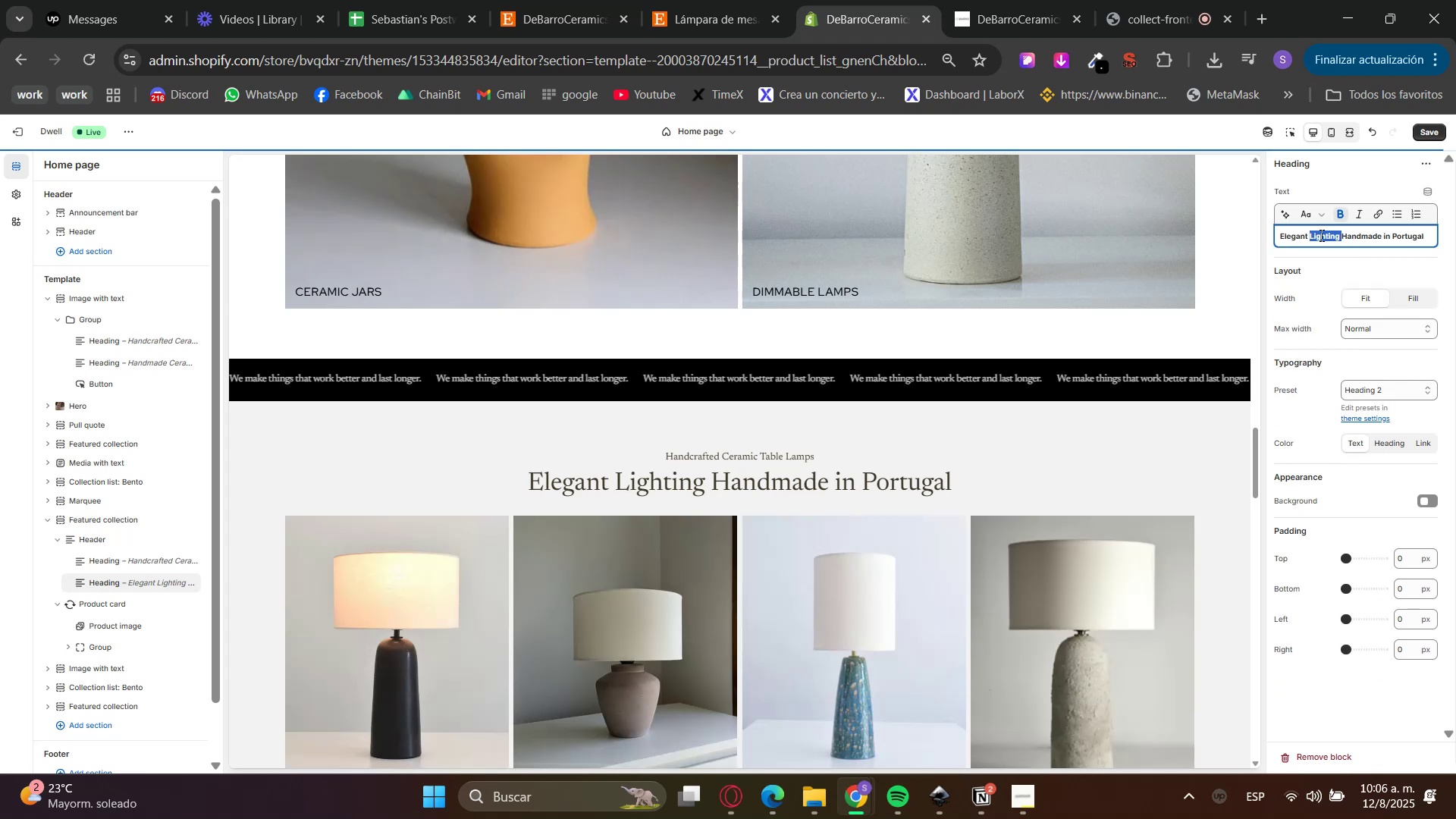 
triple_click([1324, 232])
 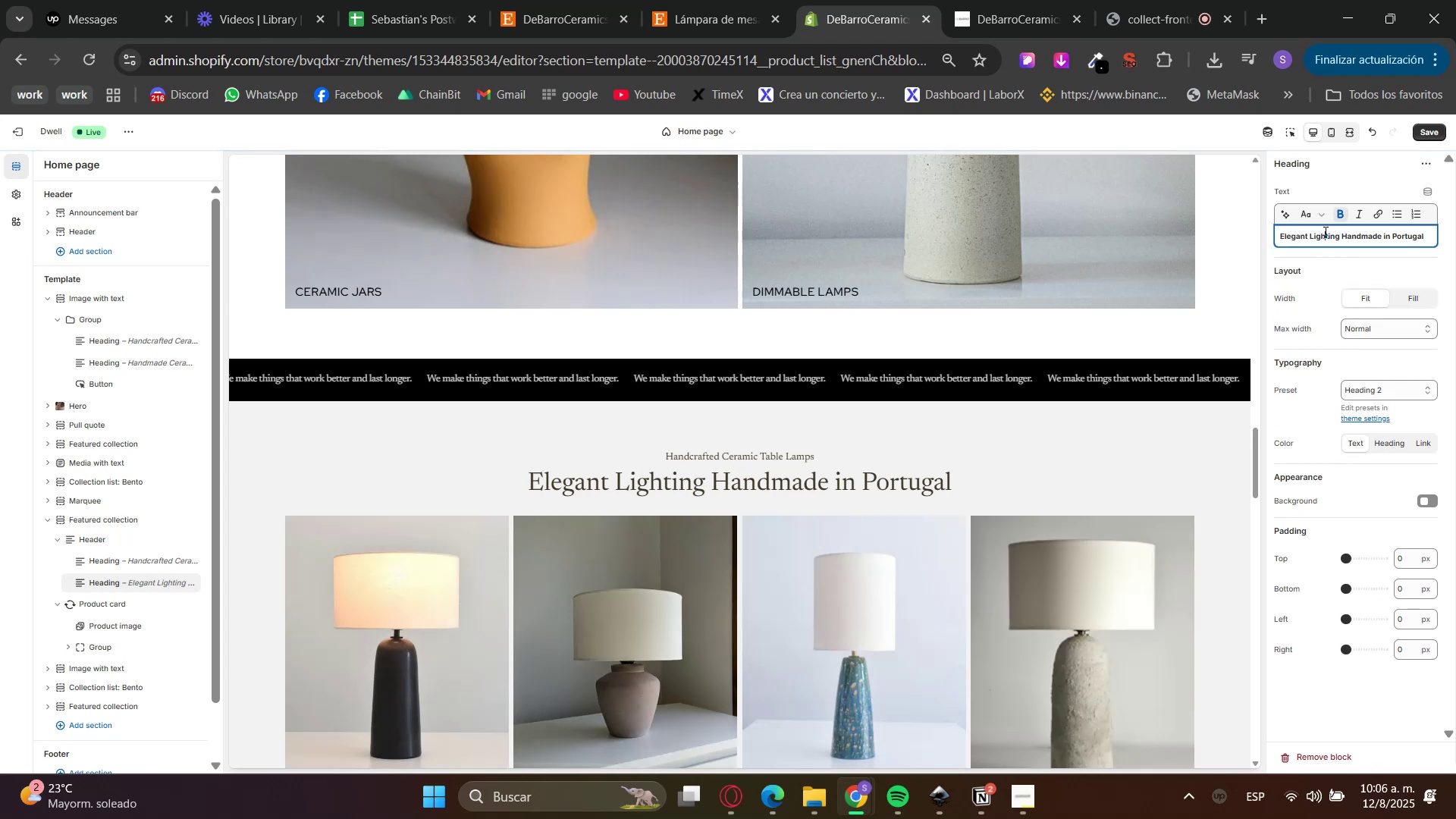 
triple_click([1324, 232])
 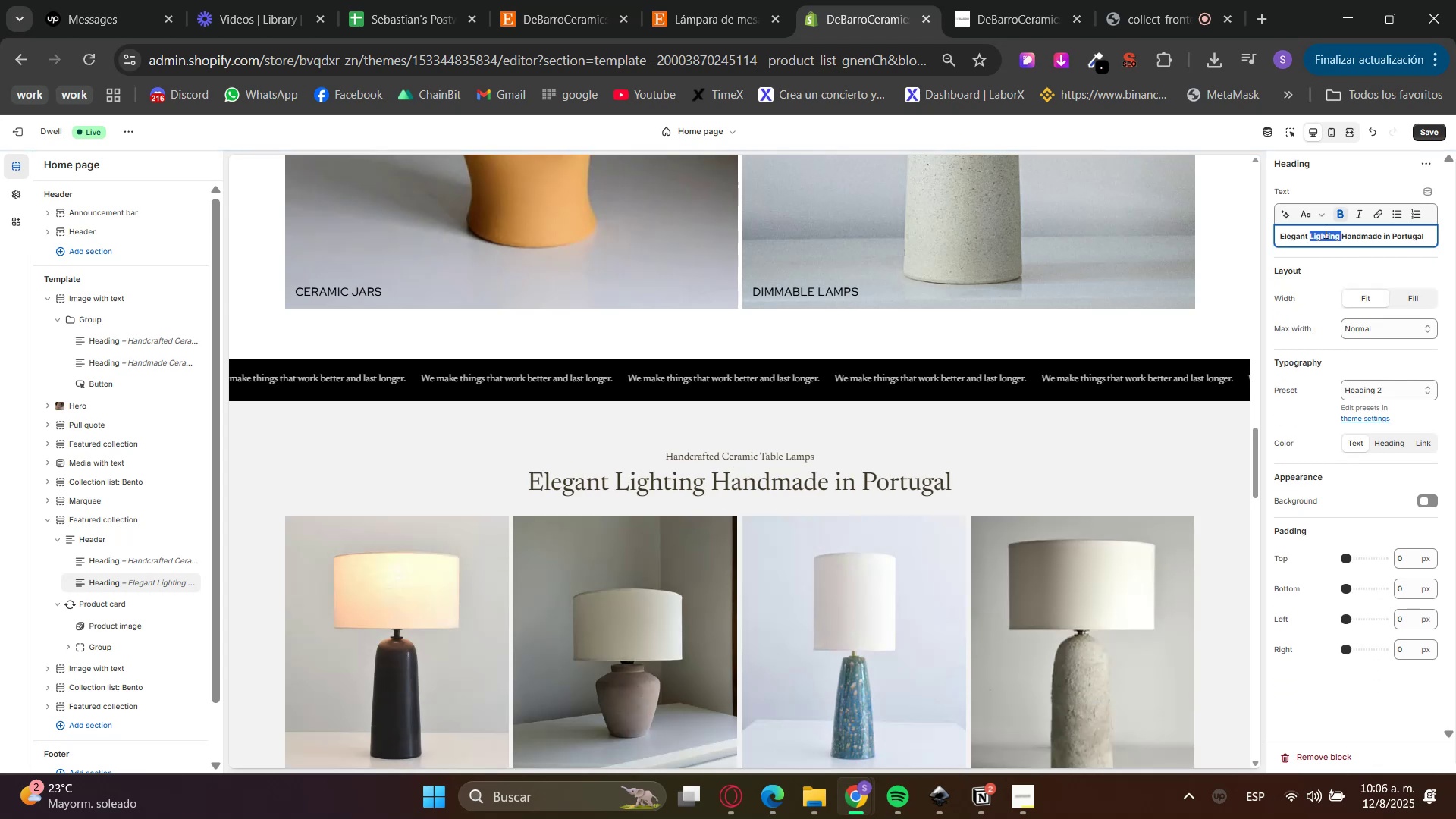 
triple_click([1324, 232])
 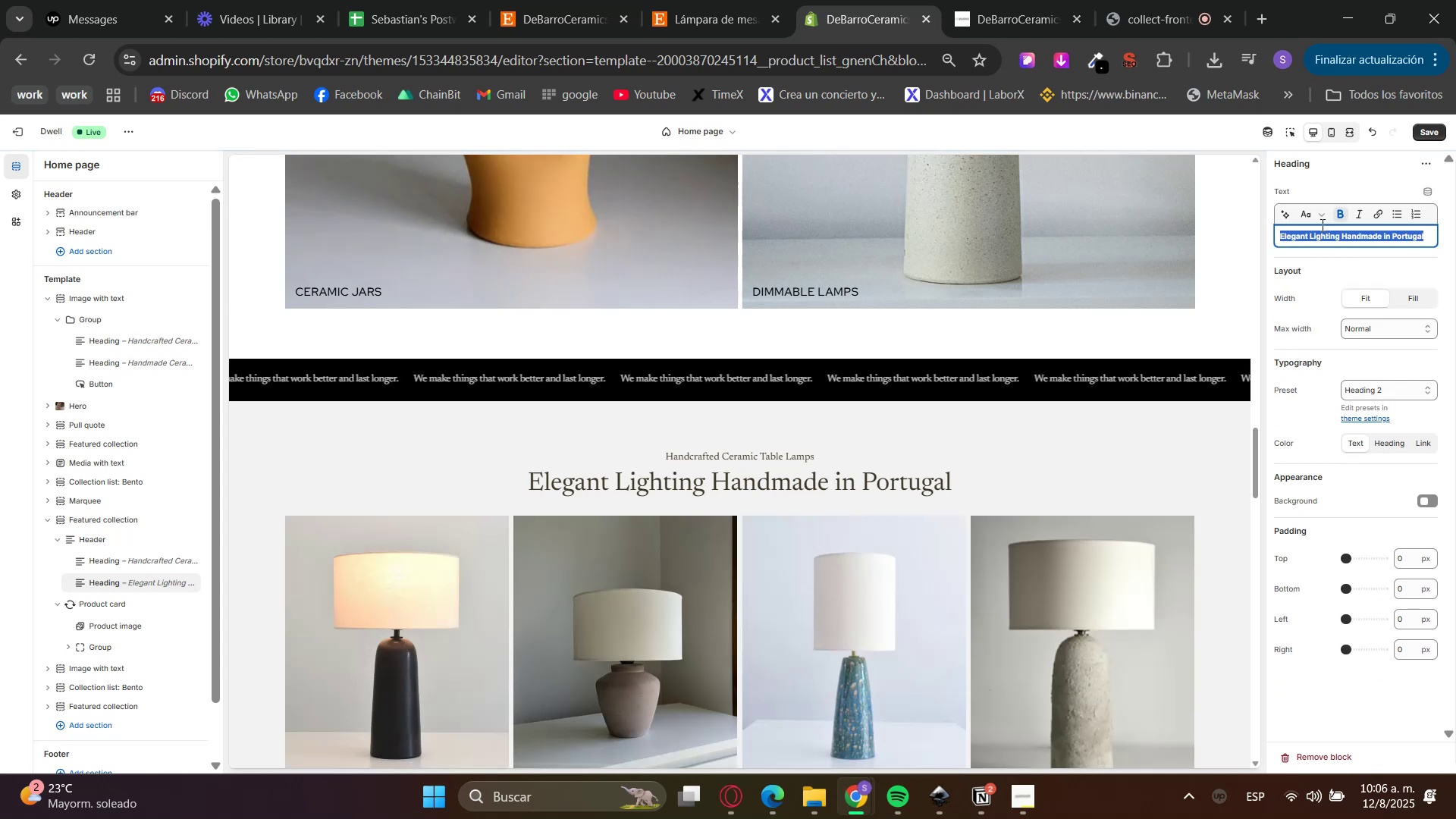 
triple_click([1310, 209])
 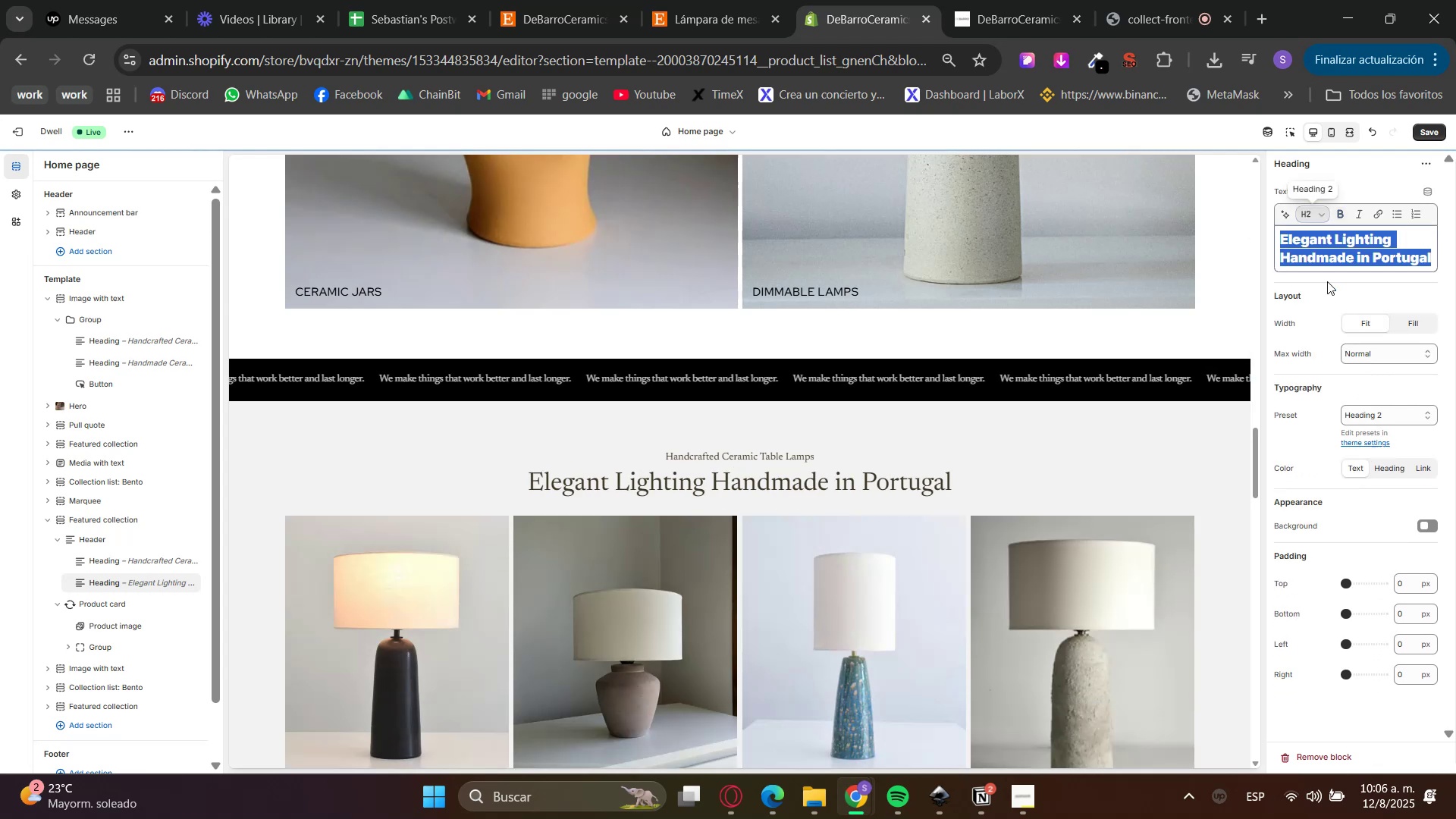 
left_click([1347, 213])
 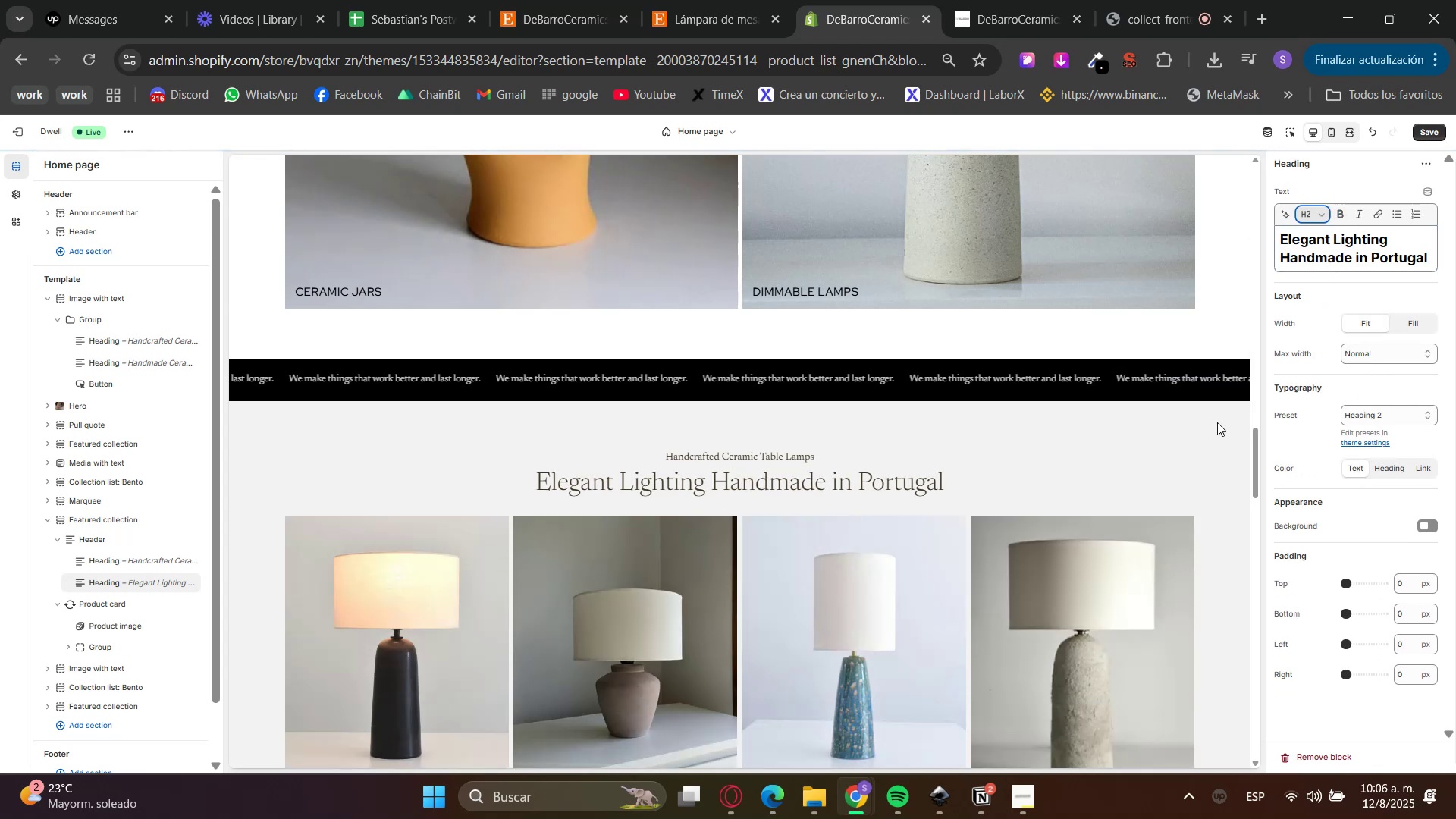 
double_click([1294, 133])
 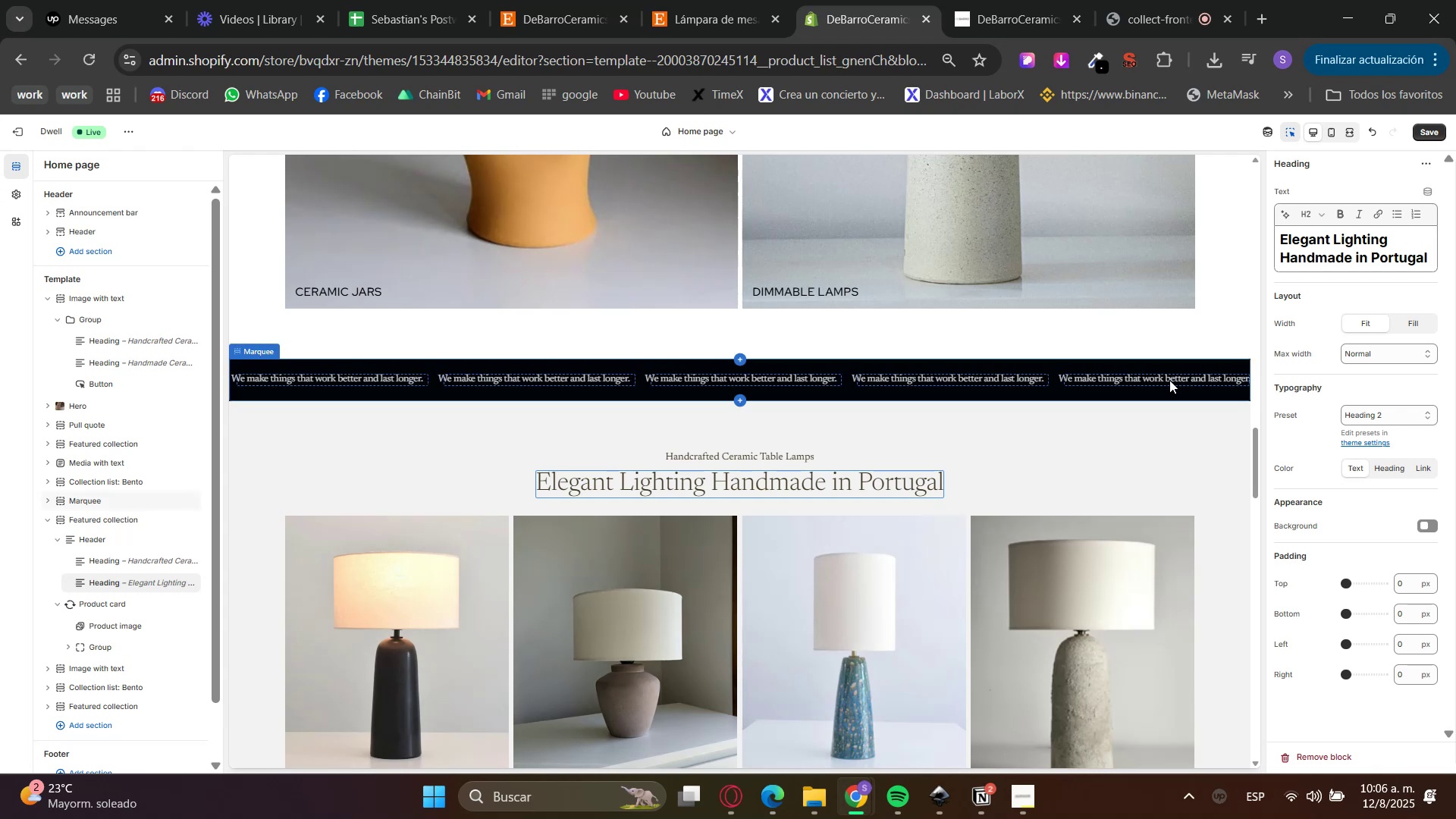 
left_click([1159, 375])
 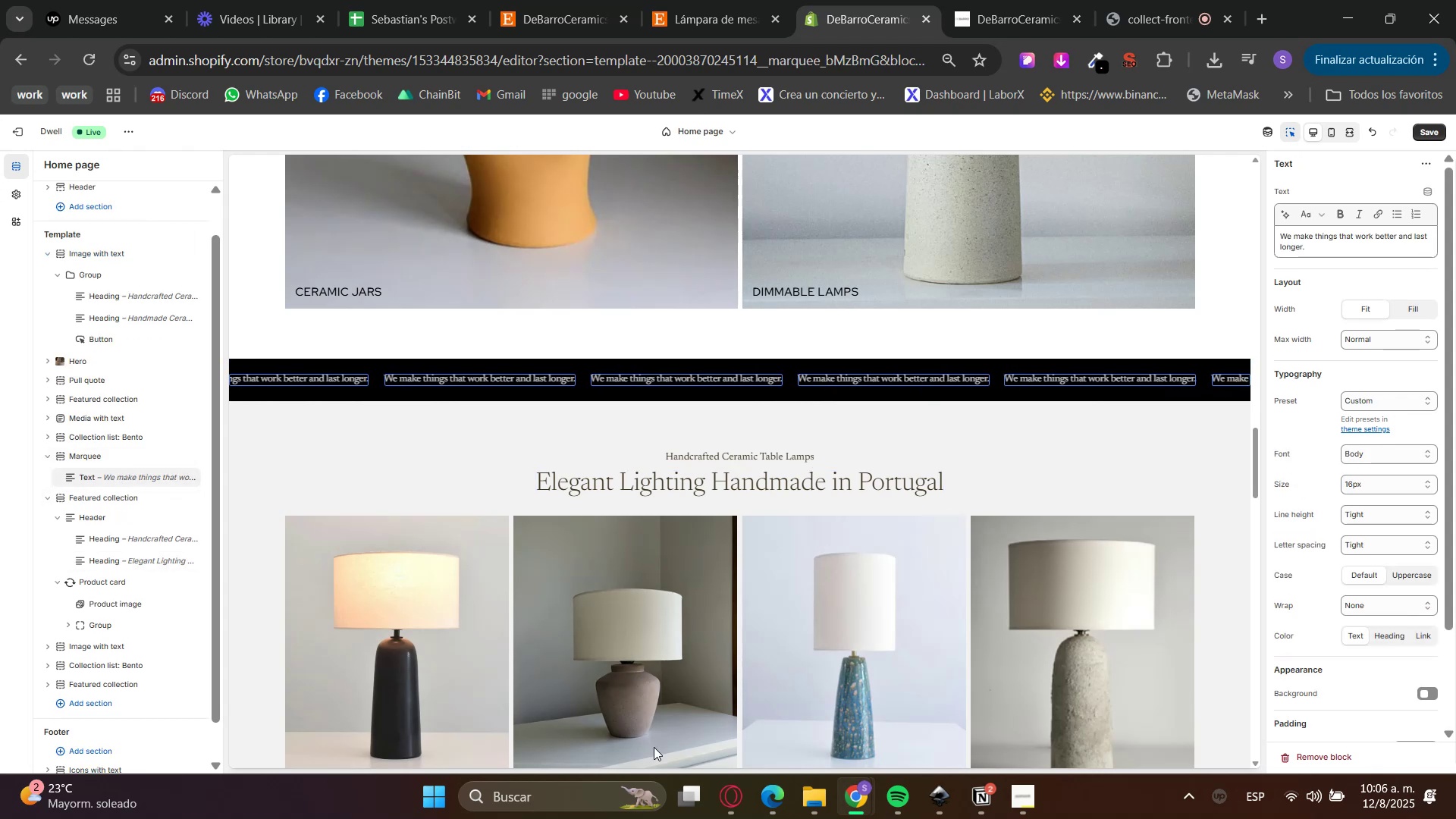 
left_click([742, 811])
 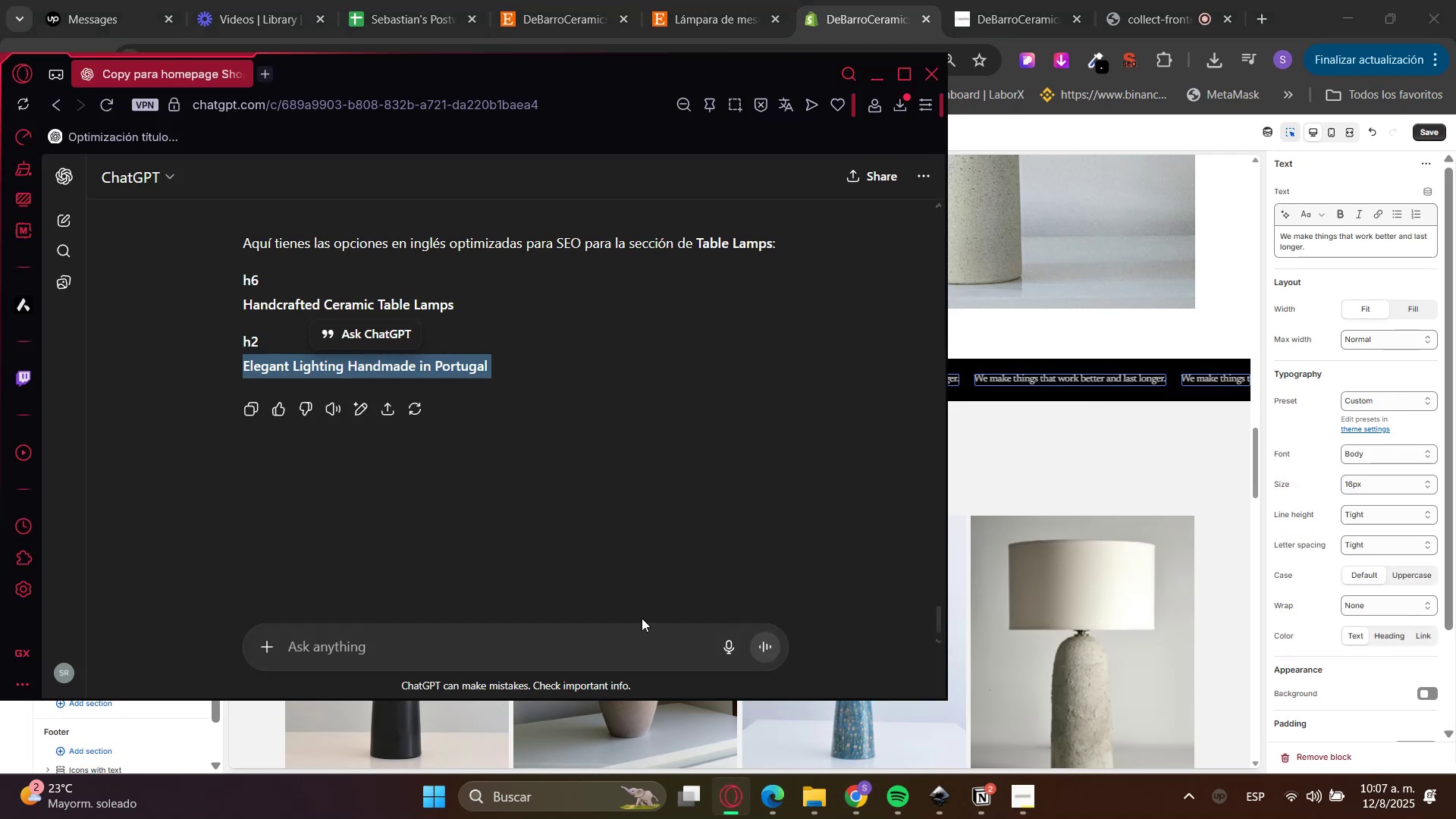 
left_click([621, 632])
 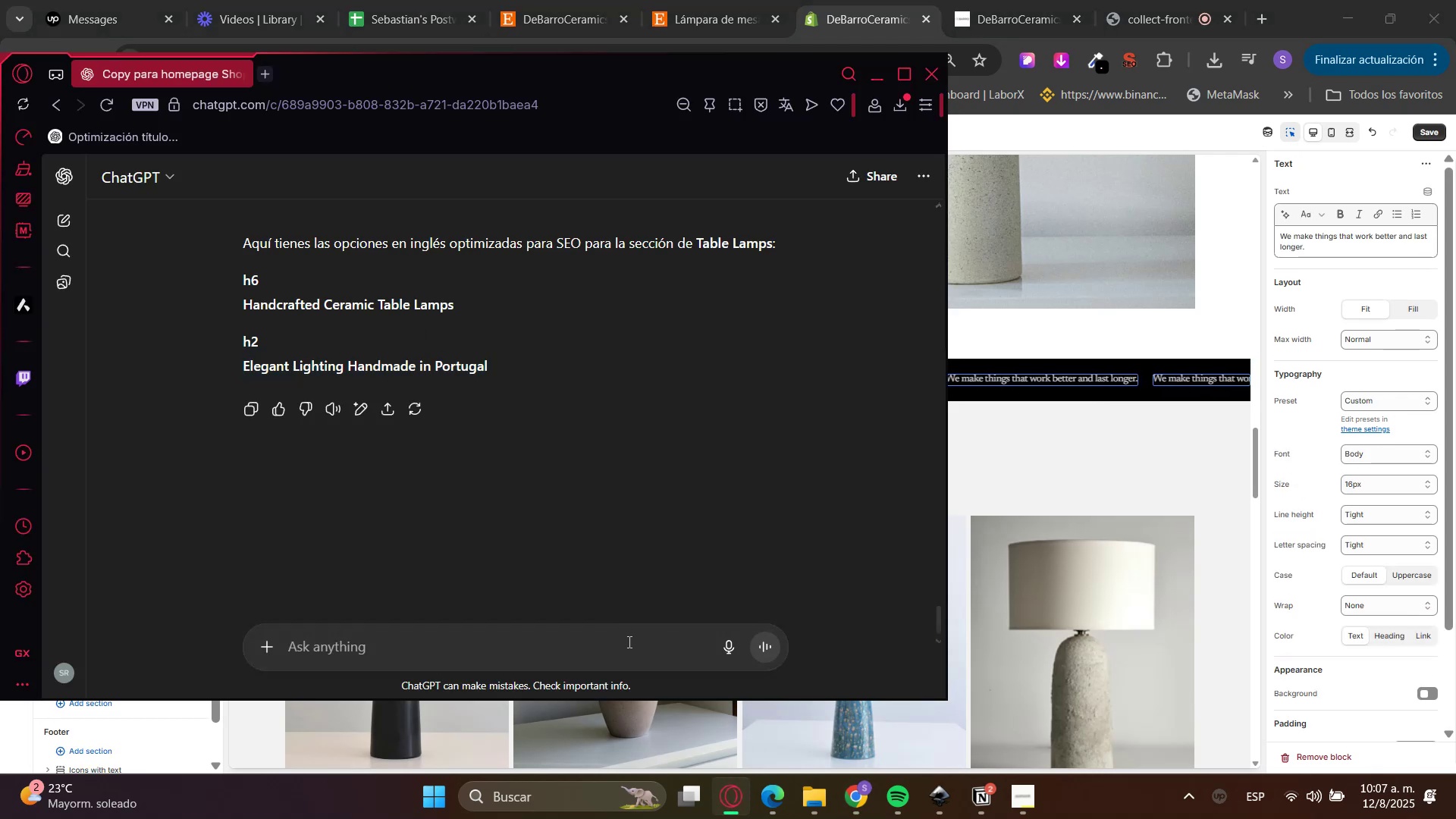 
type(pefecto ahora dme)
key(Backspace)
type(a)
key(Backspace)
key(Backspace)
type(ame 3 texto )
key(Backspace)
type(s dire)
key(Backspace)
key(Backspace)
type(ferentes para montar en la seccion marquee de mi teidan)
 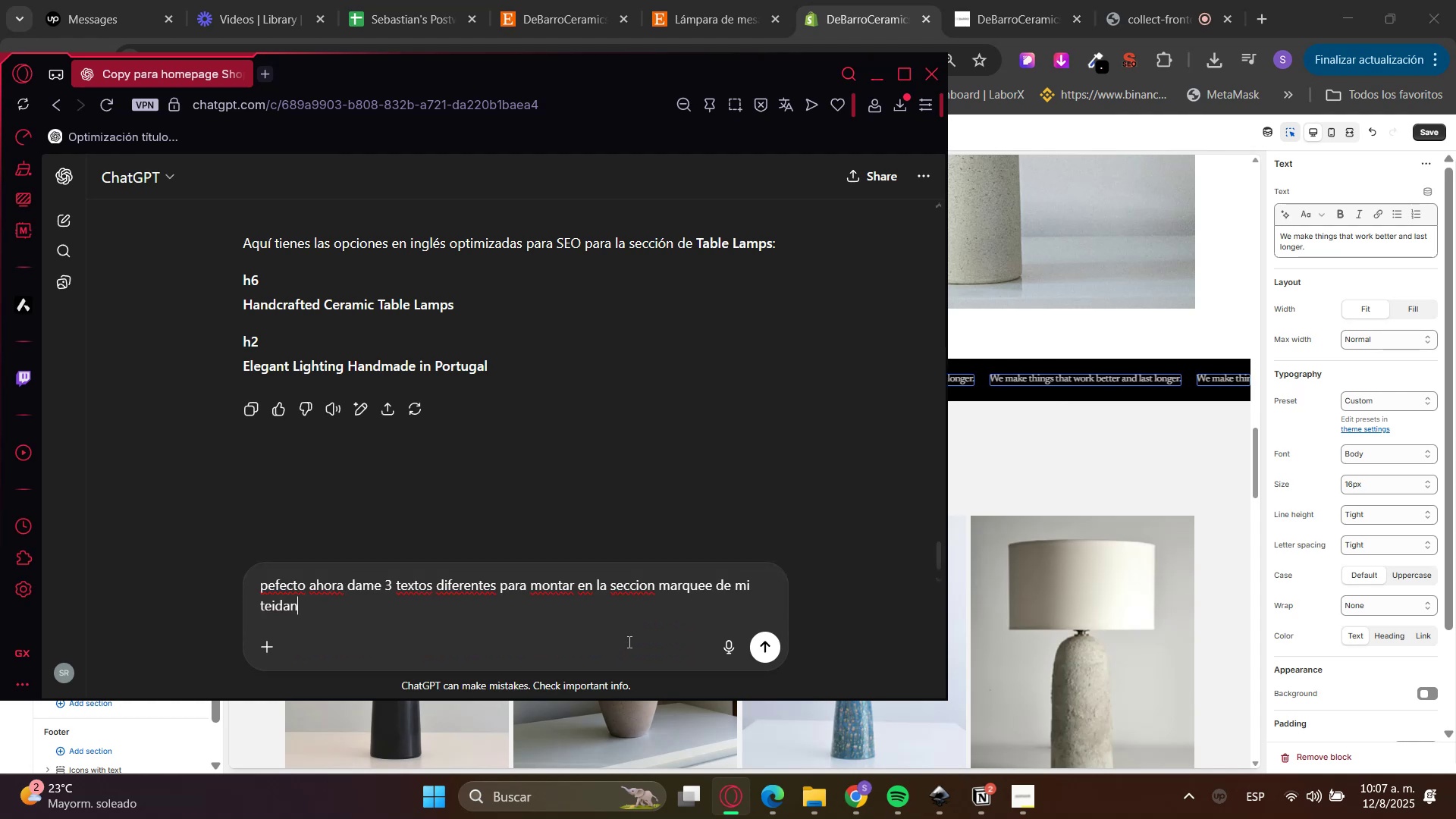 
key(Enter)
 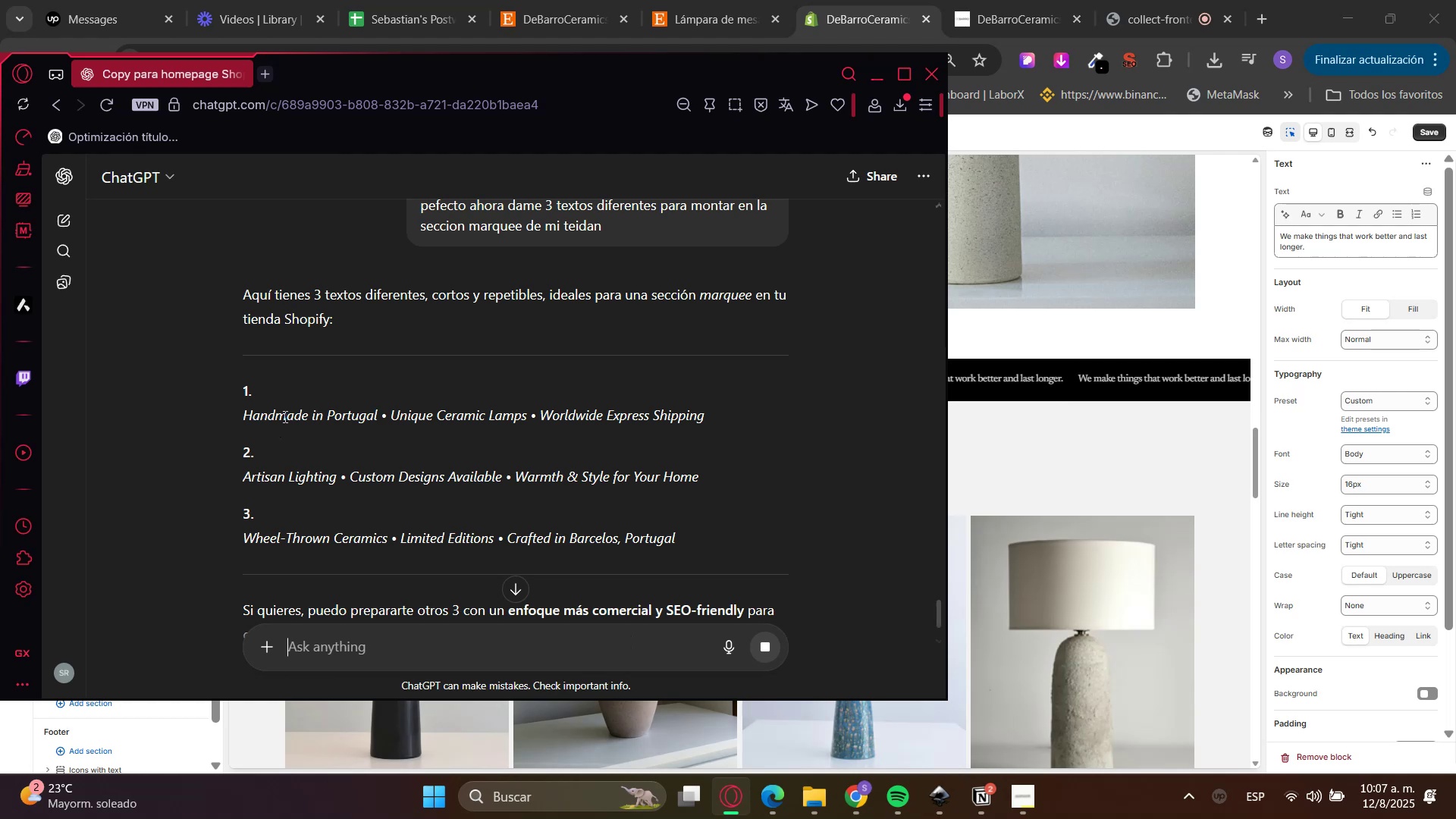 
wait(5.15)
 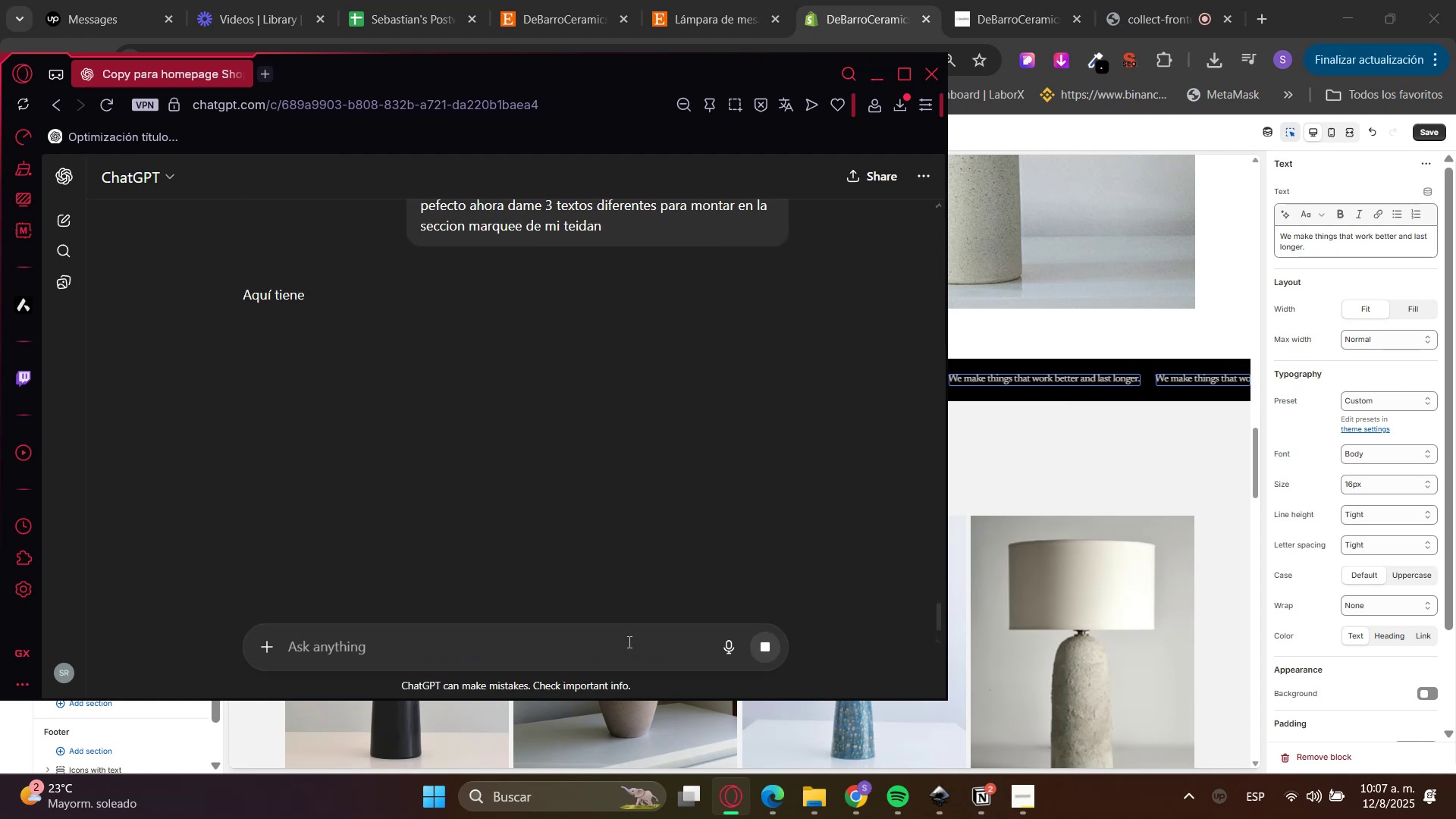 
left_click_drag(start_coordinate=[259, 425], to_coordinate=[331, 406])
 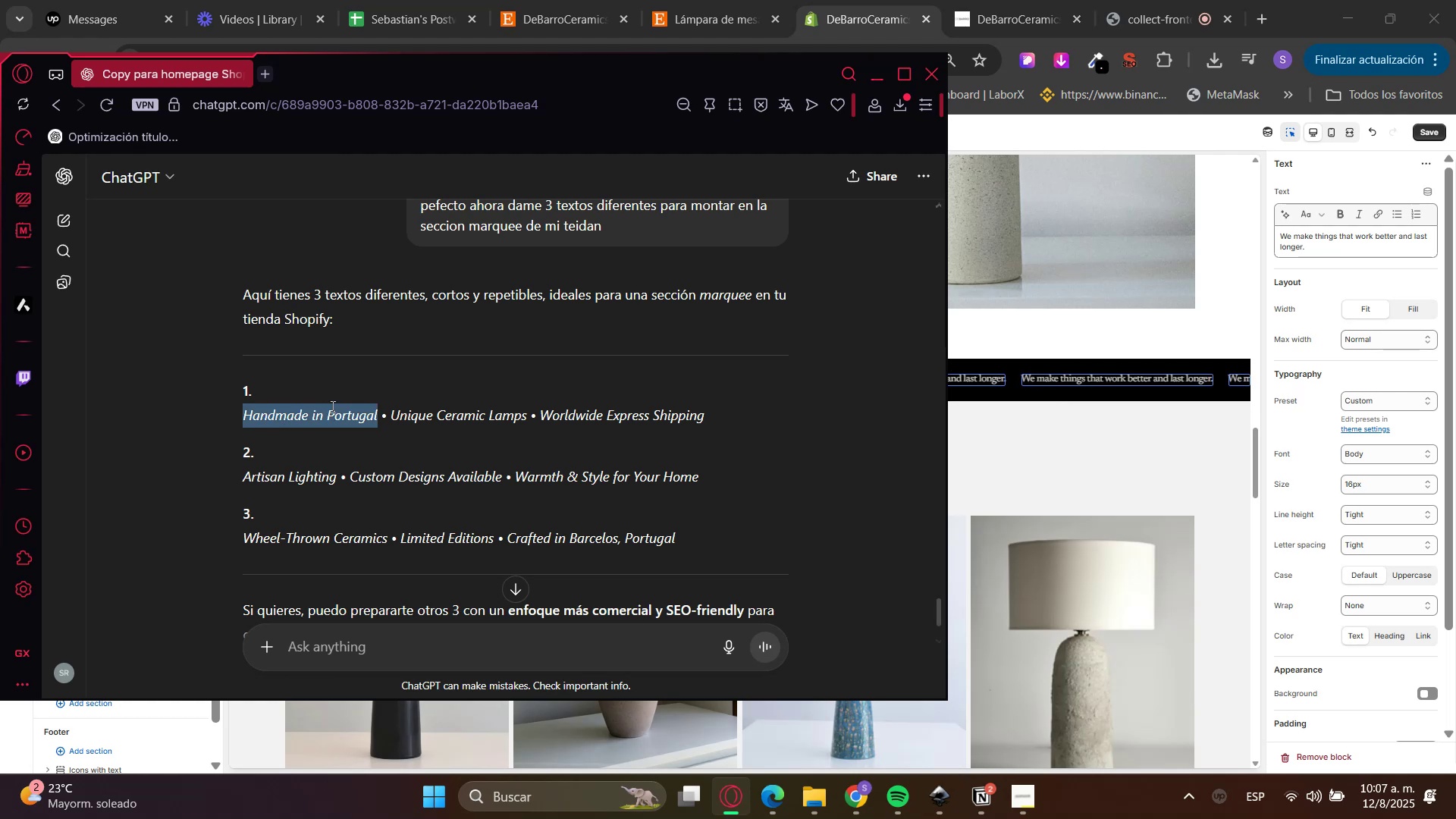 
key(Control+C)
 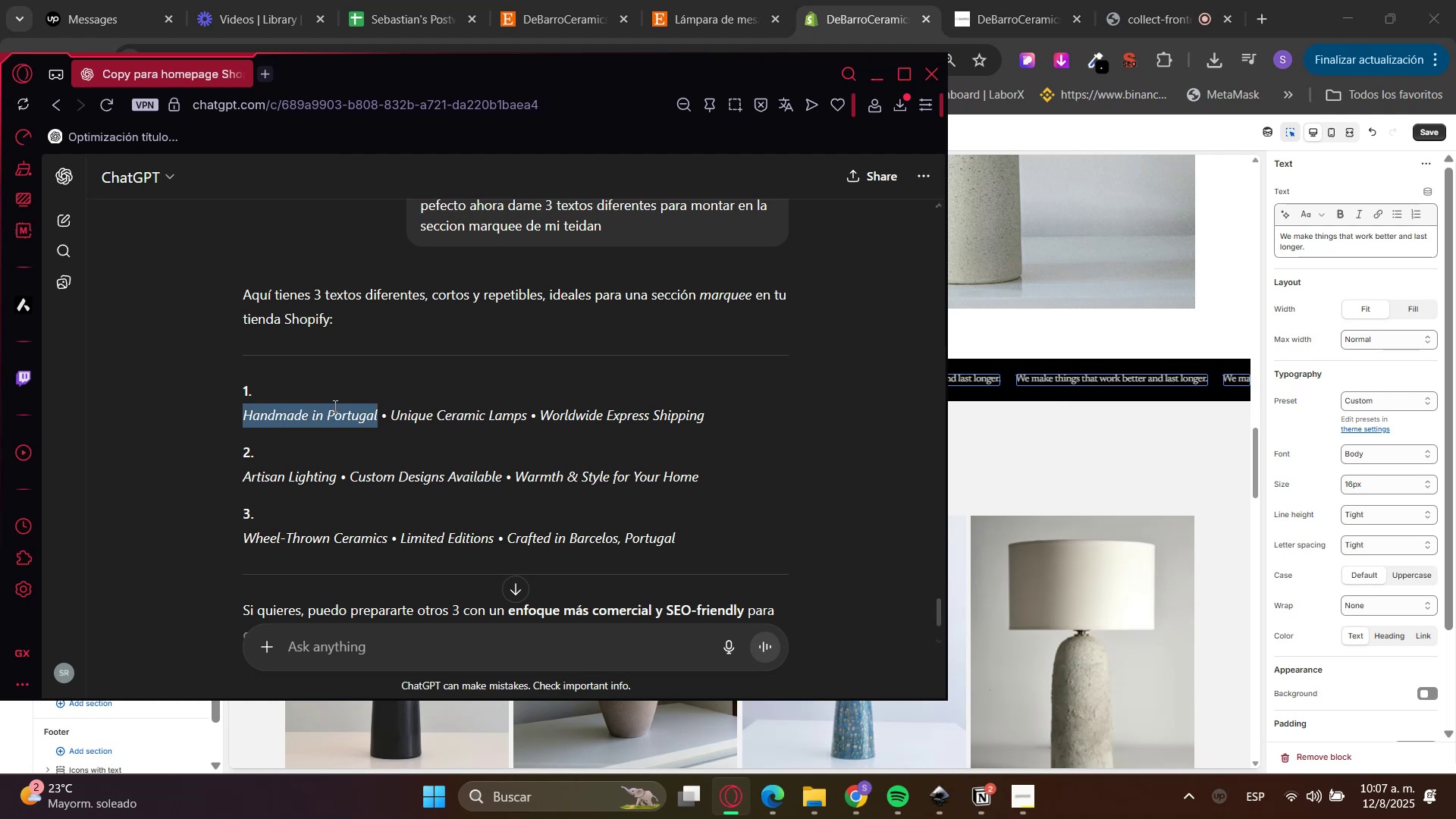 
key(Control+C)
 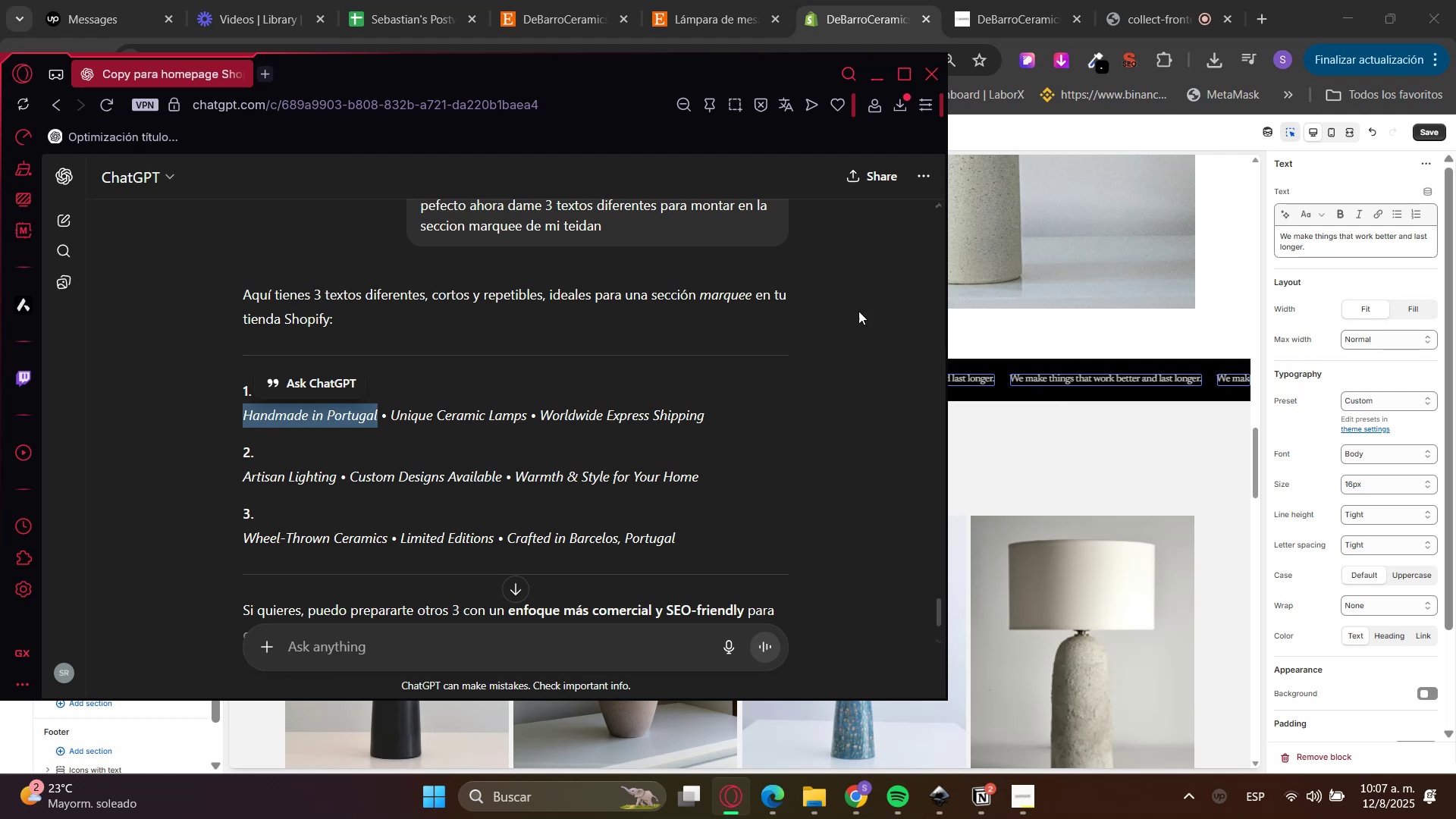 
key(Control+C)
 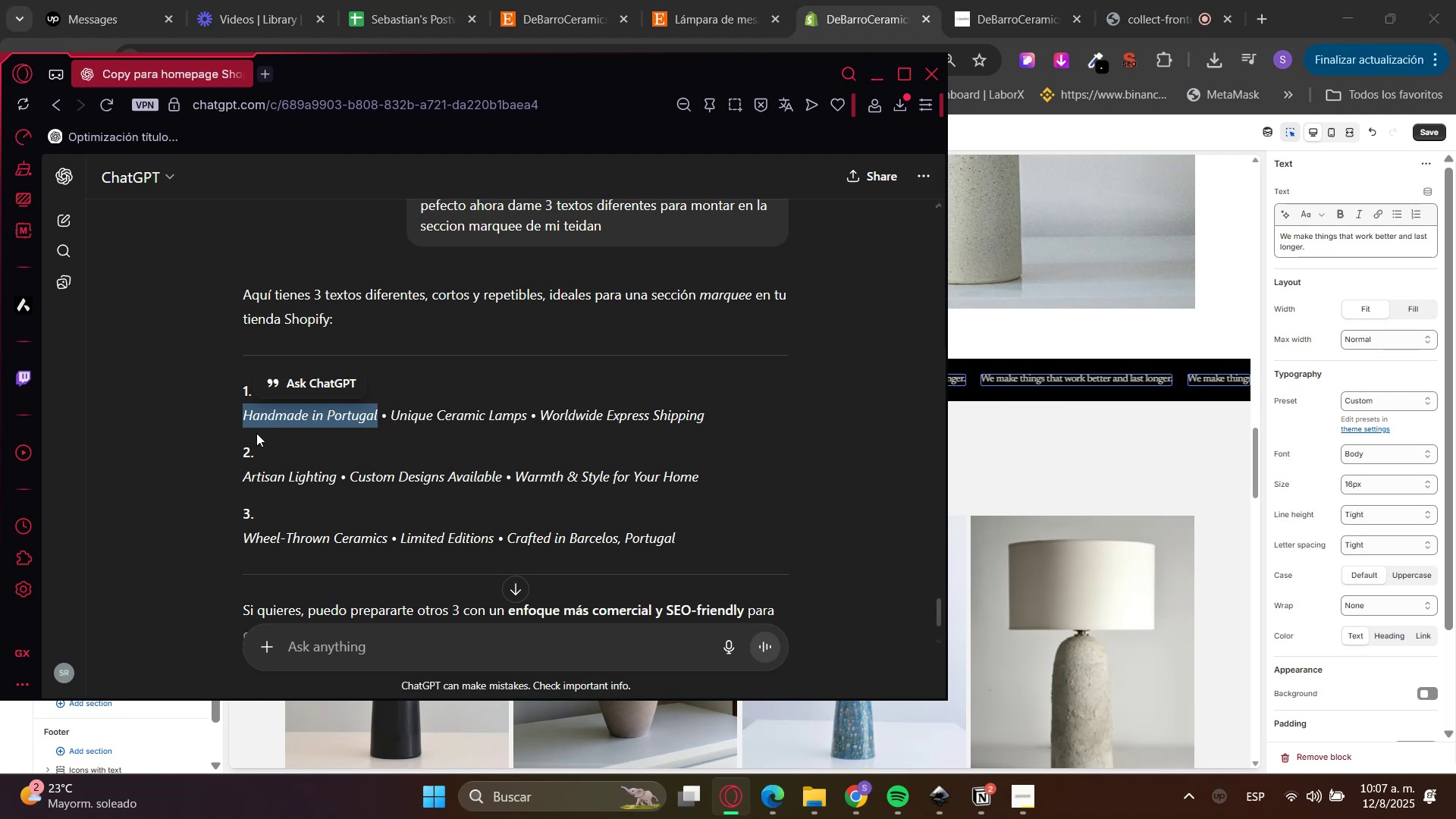 
double_click([256, 418])
 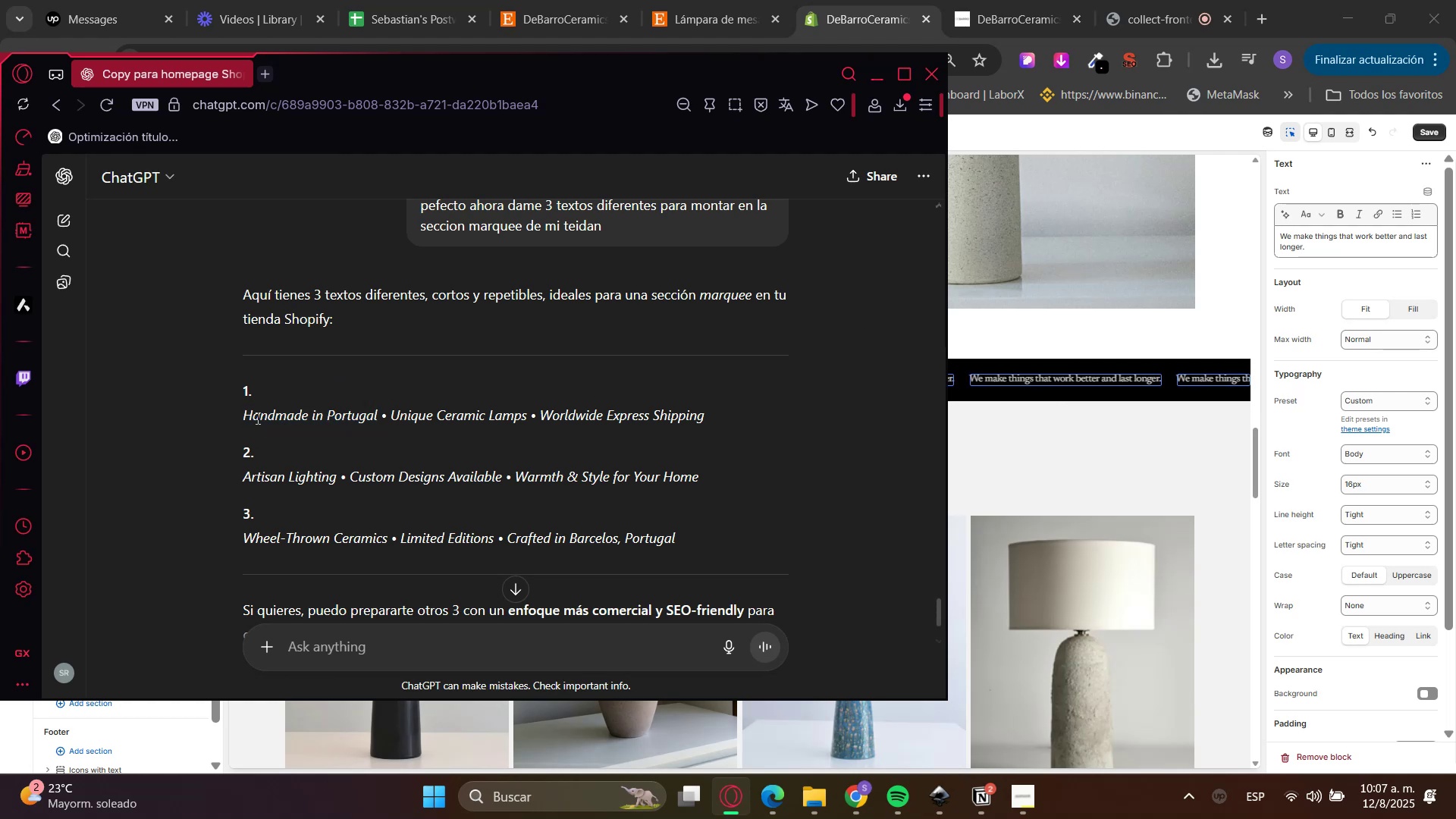 
left_click_drag(start_coordinate=[256, 418], to_coordinate=[688, 416])
 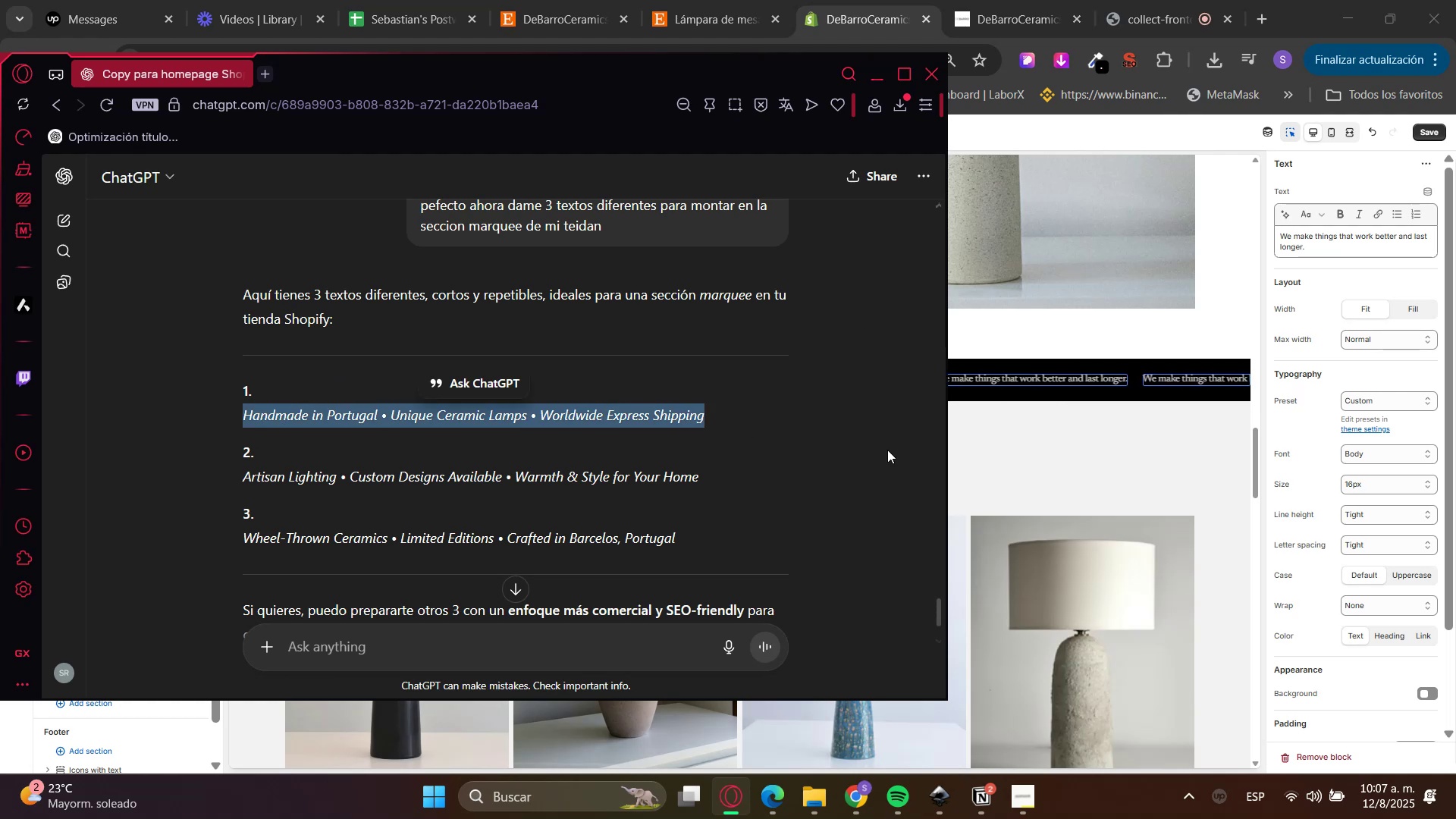 
key(Control+C)
 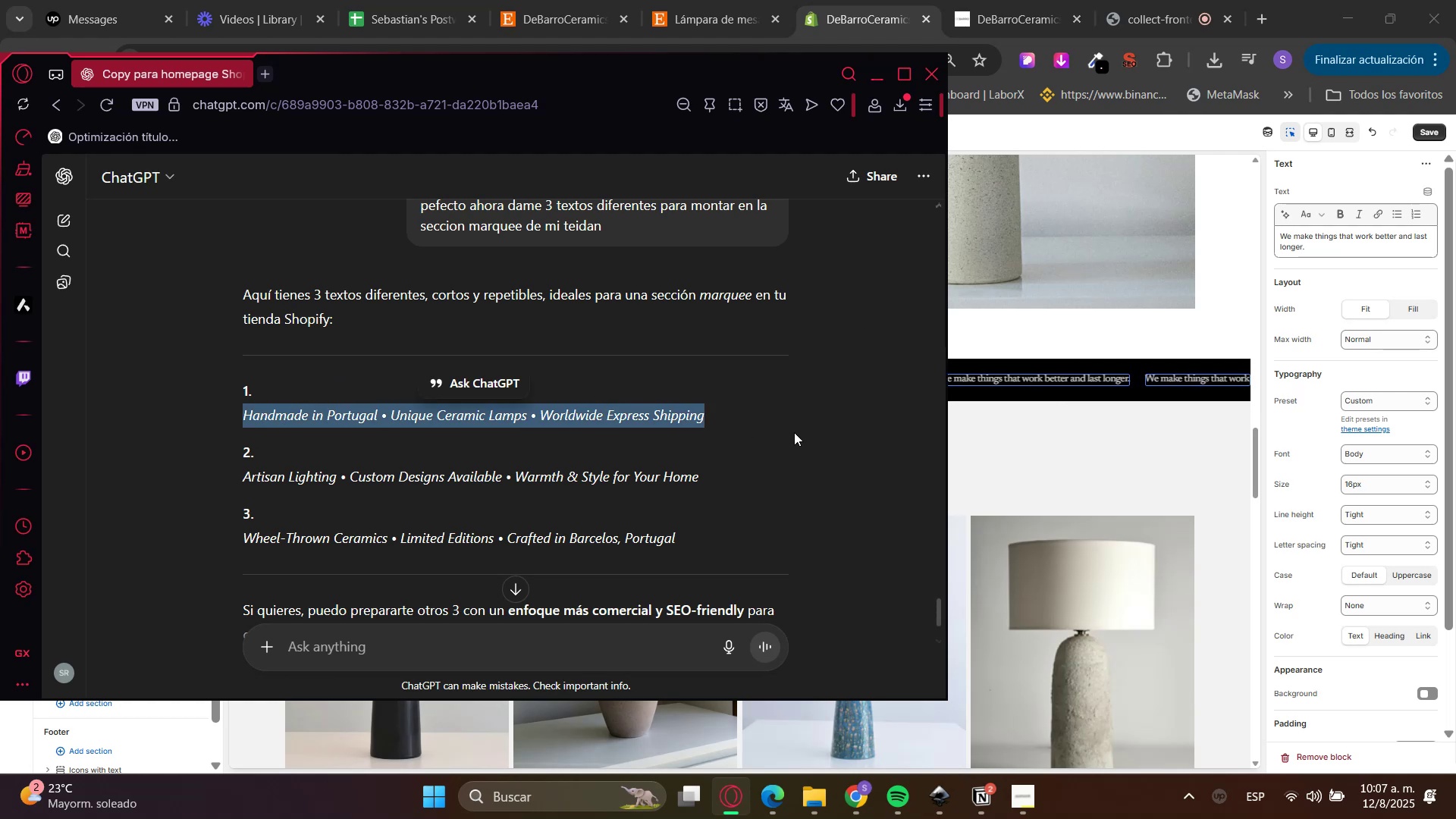 
key(Control+C)
 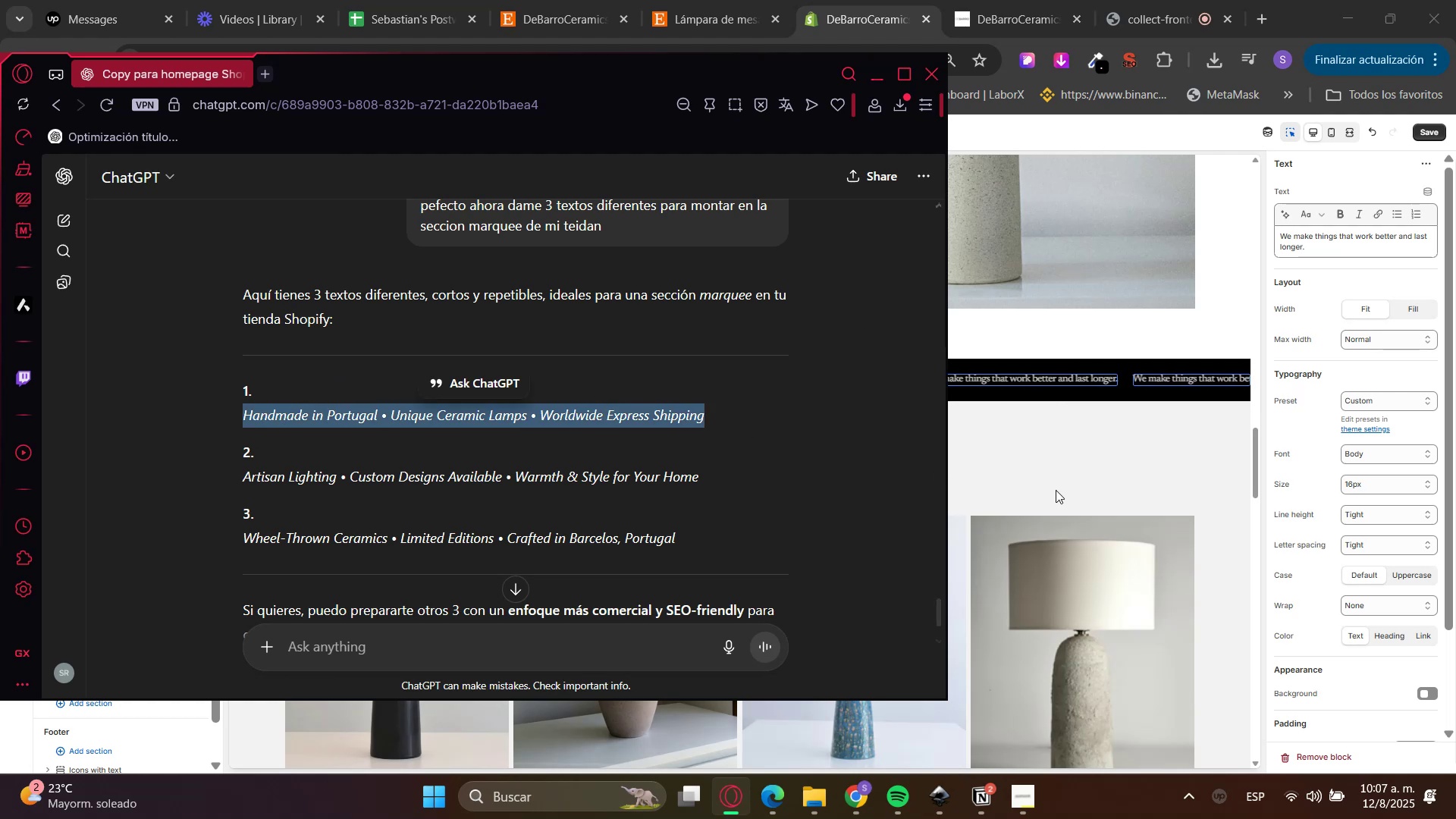 
left_click([1056, 490])
 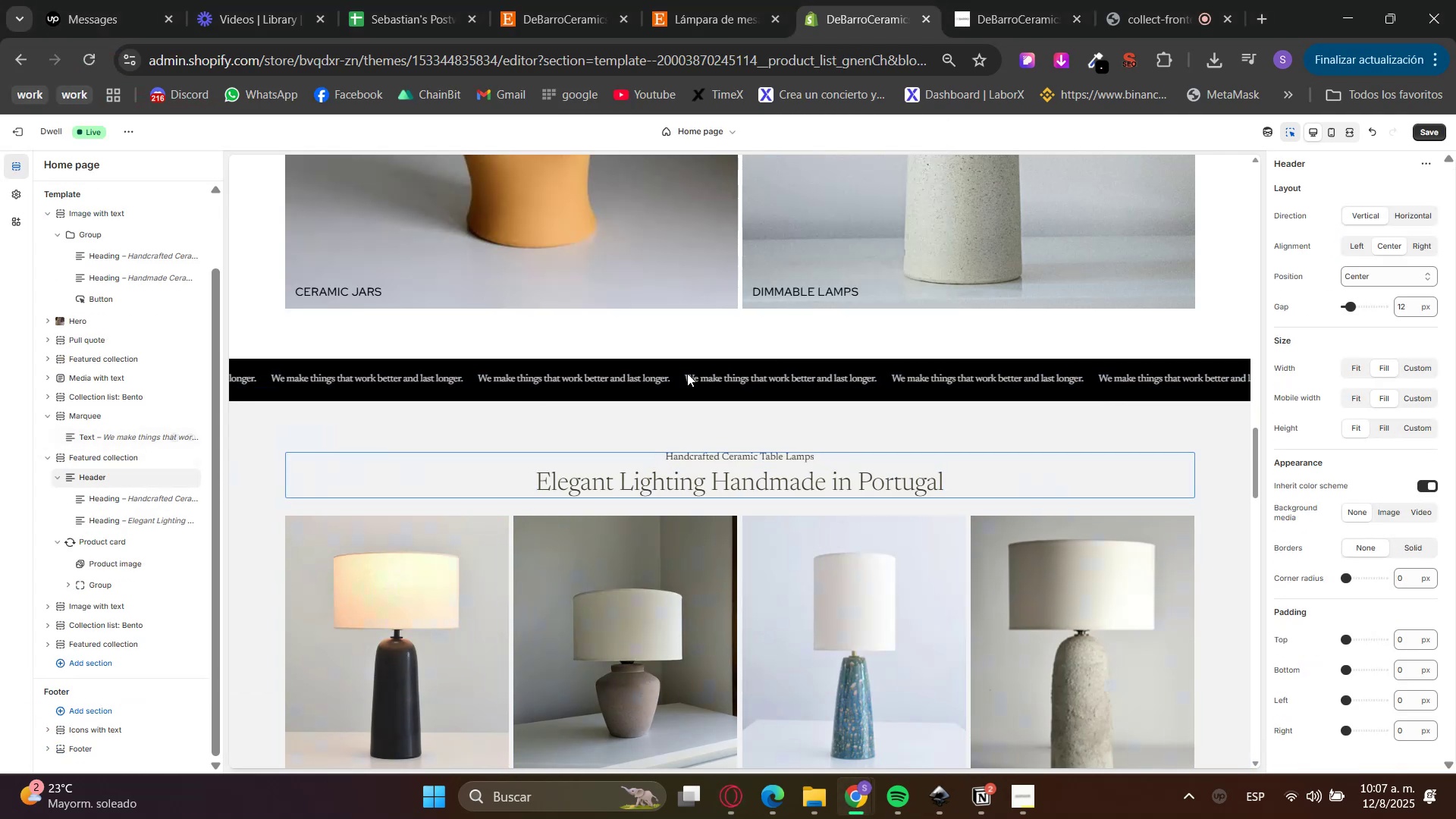 
left_click([758, 382])
 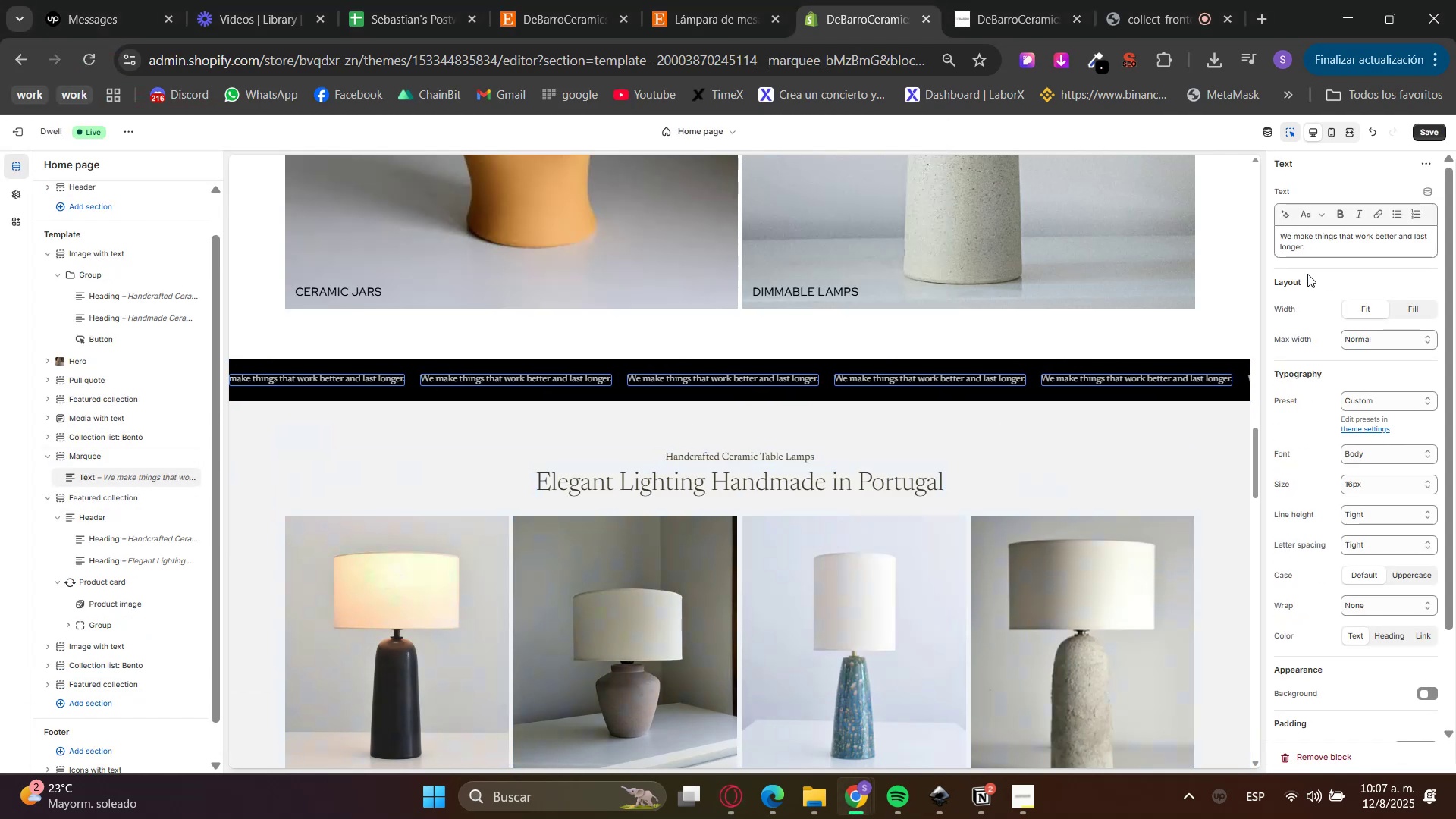 
double_click([1301, 239])
 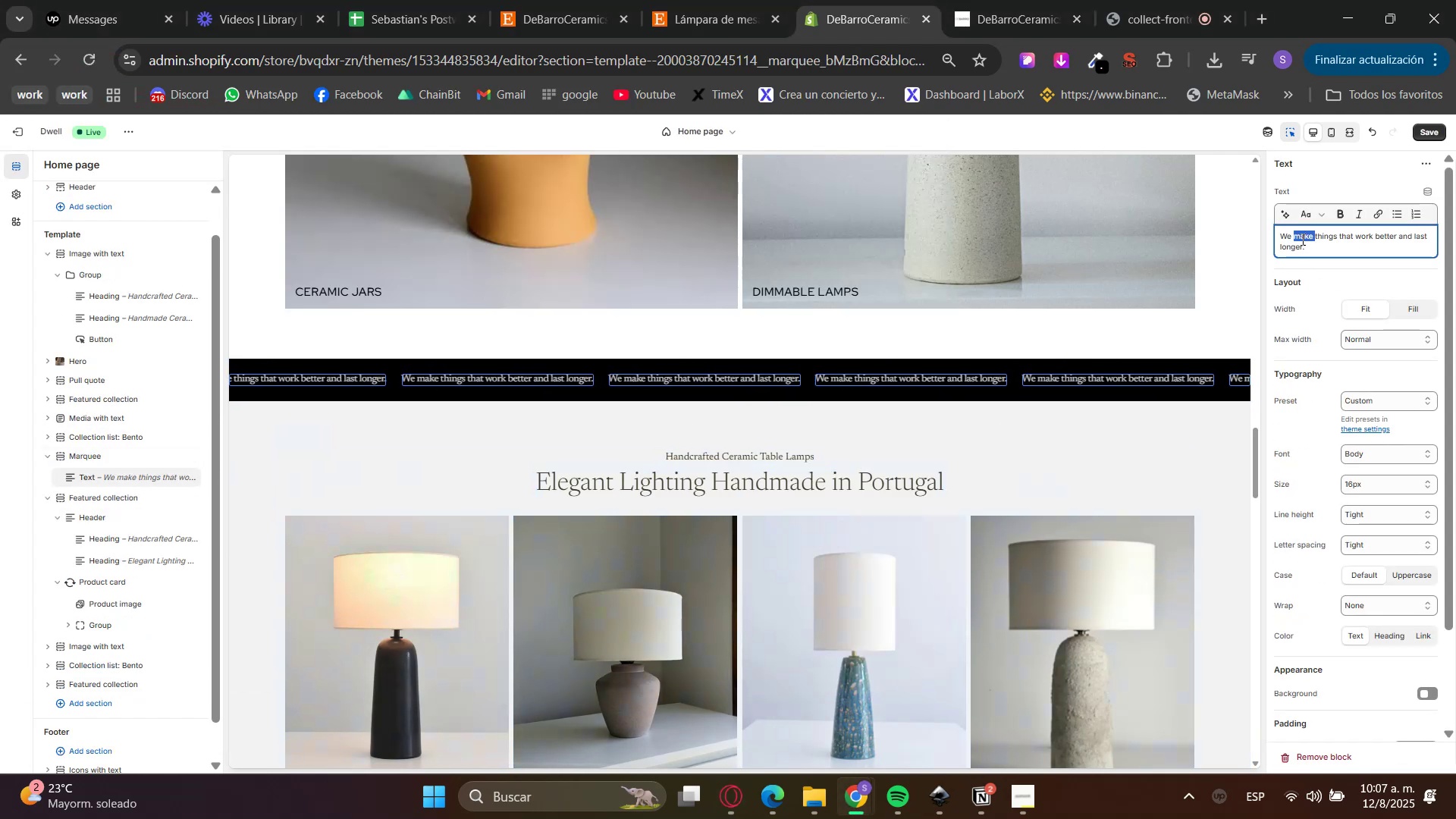 
triple_click([1301, 239])
 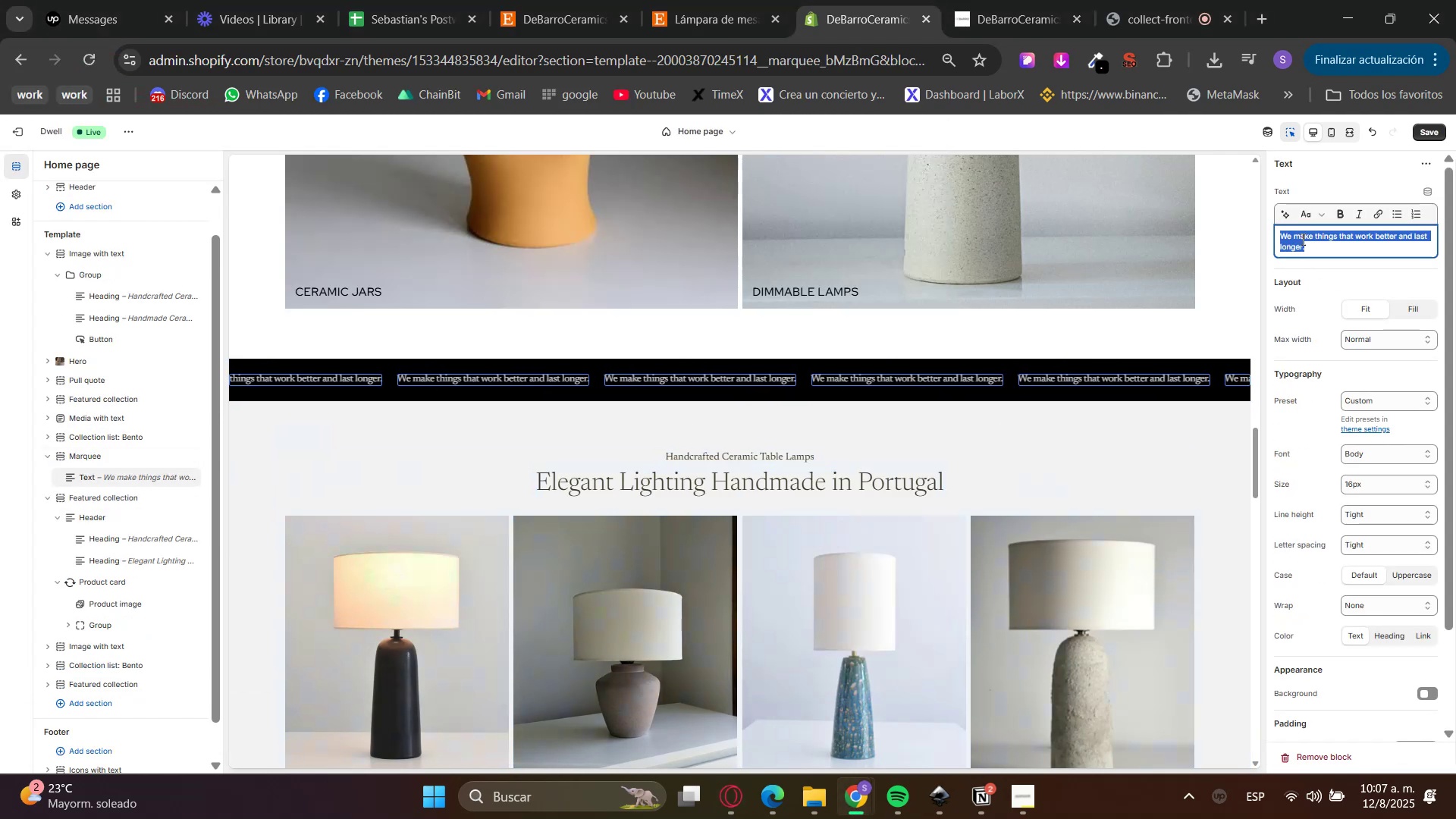 
key(Control+V)
 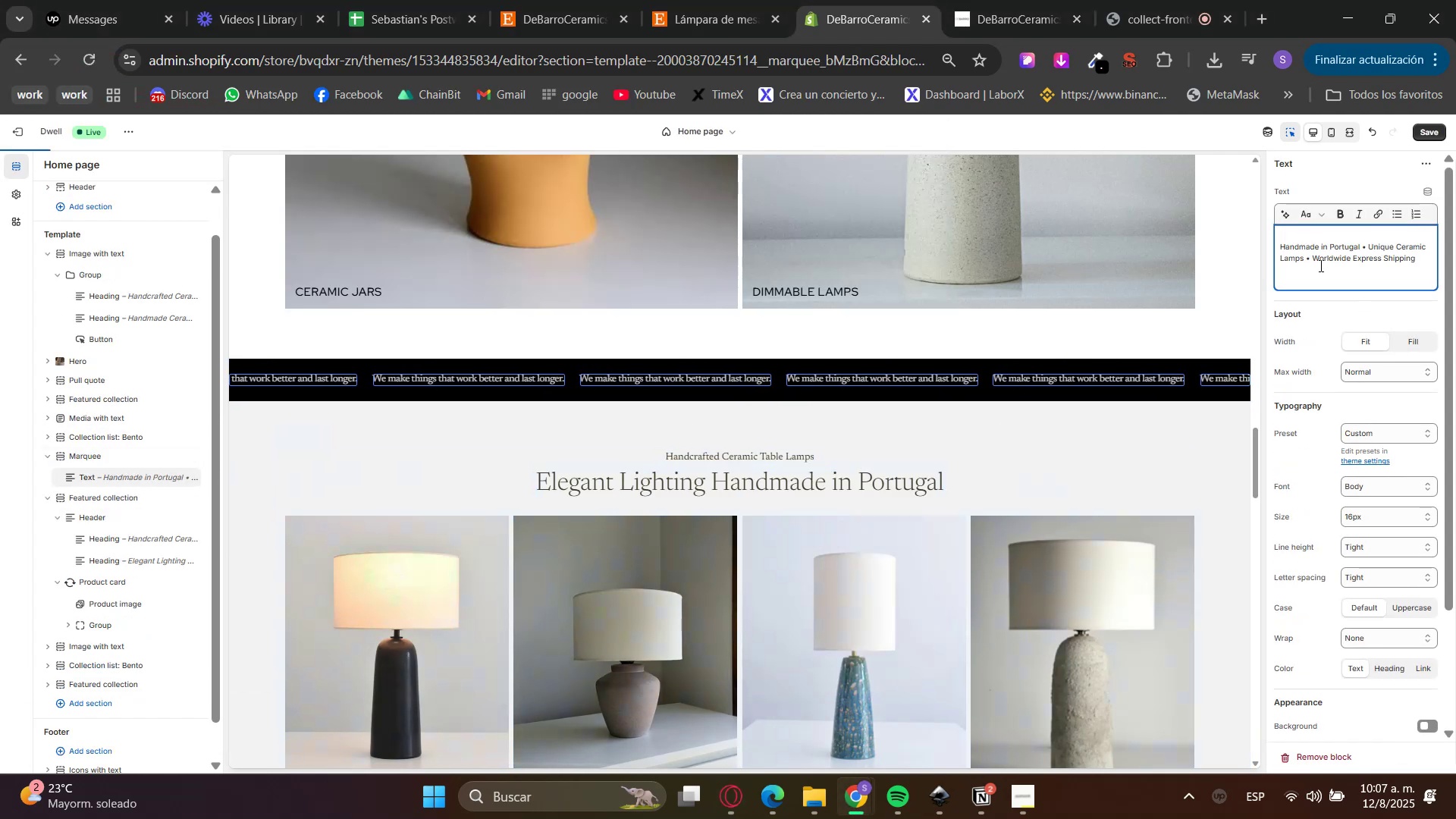 
key(Backspace)
 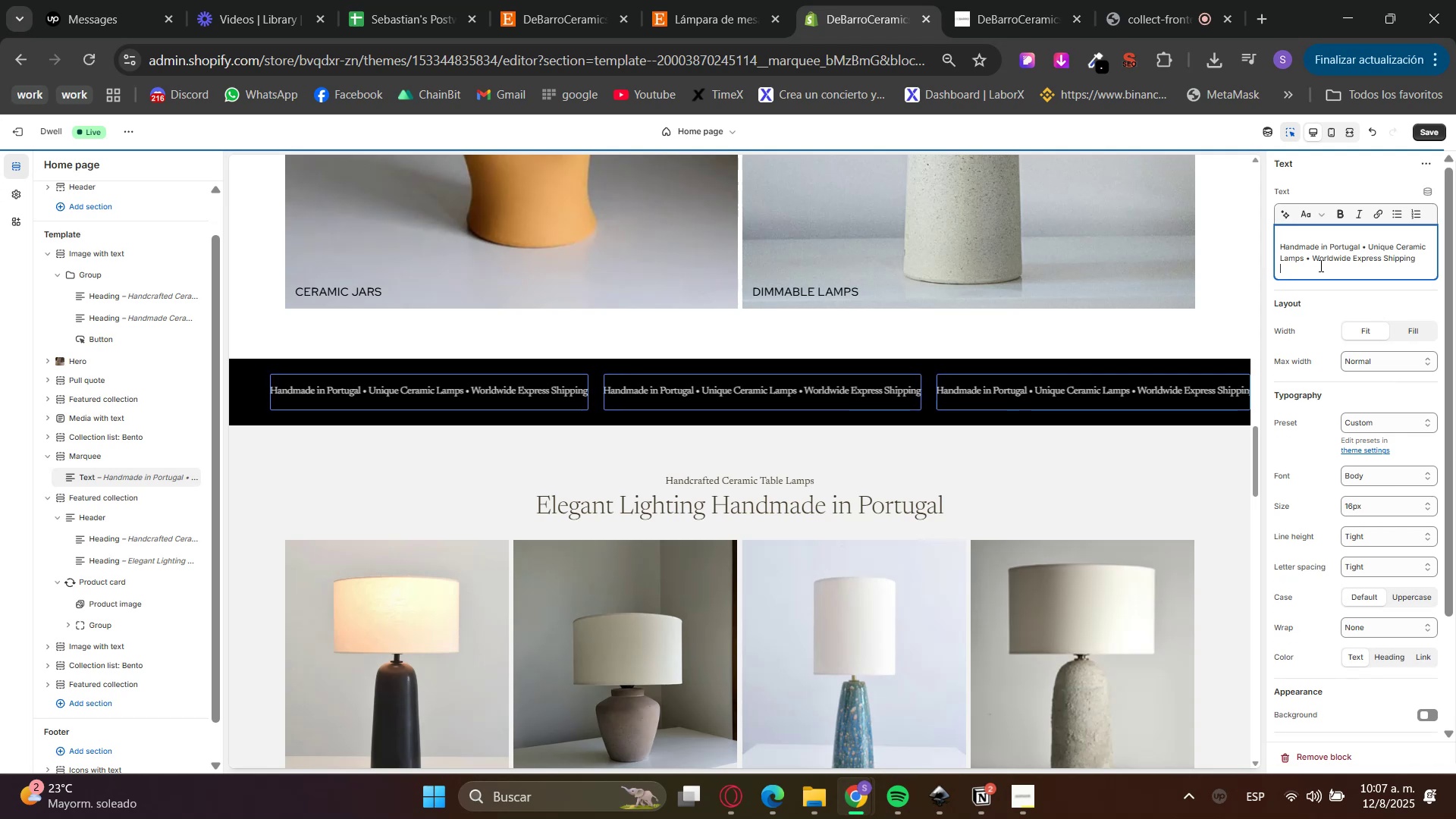 
key(Backspace)
 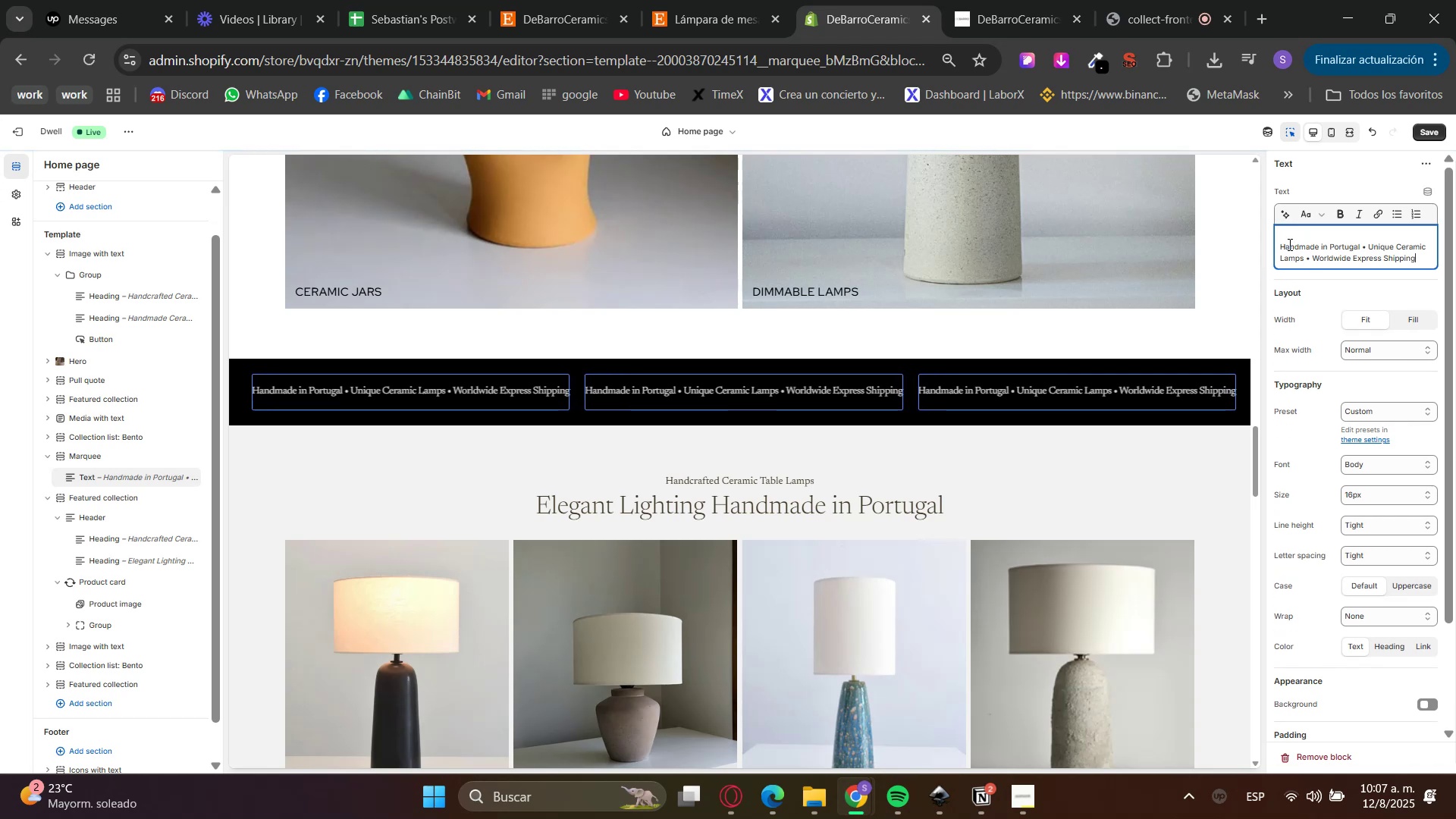 
left_click([1279, 247])
 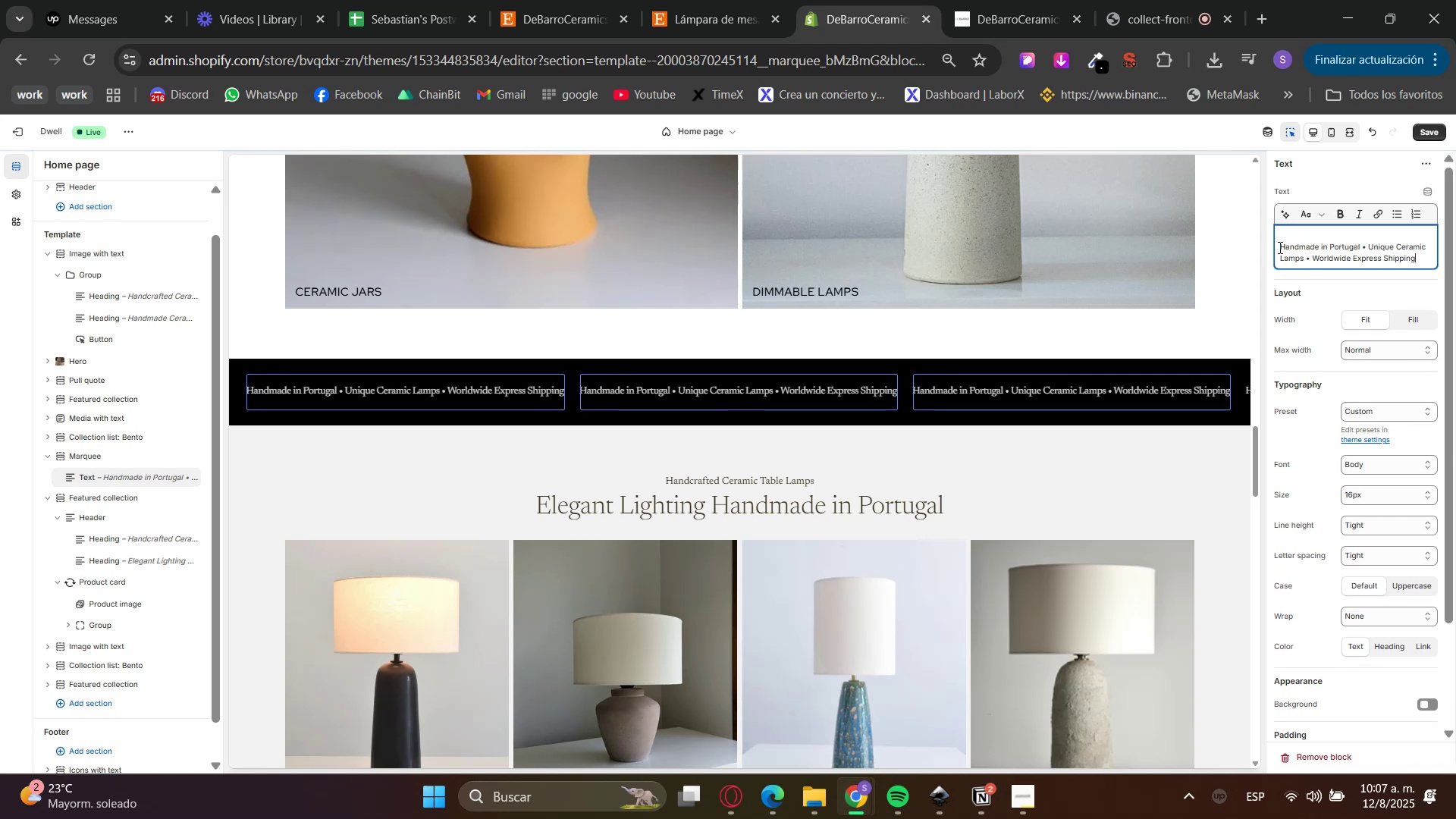 
key(Backspace)
 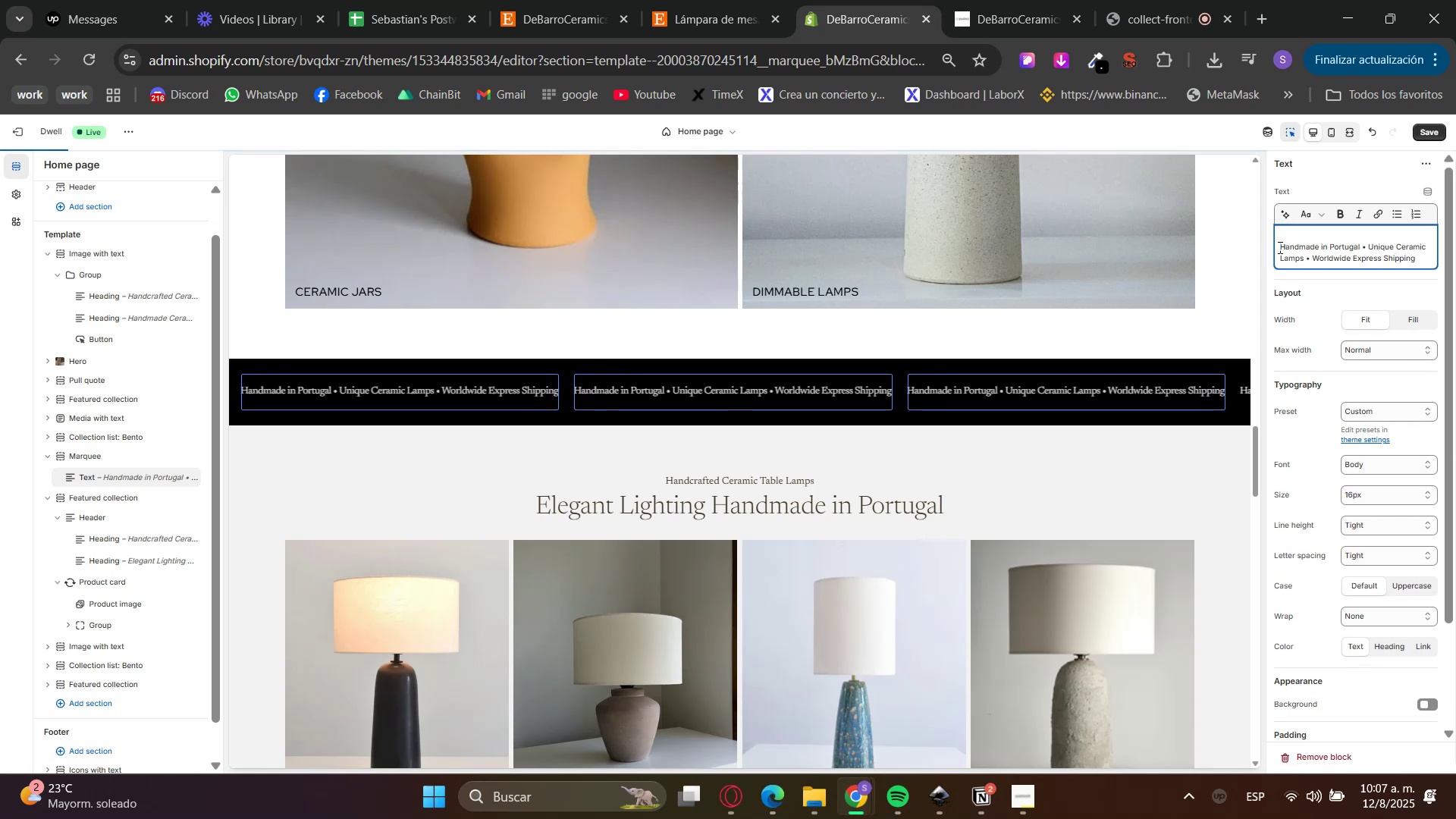 
key(Backspace)
 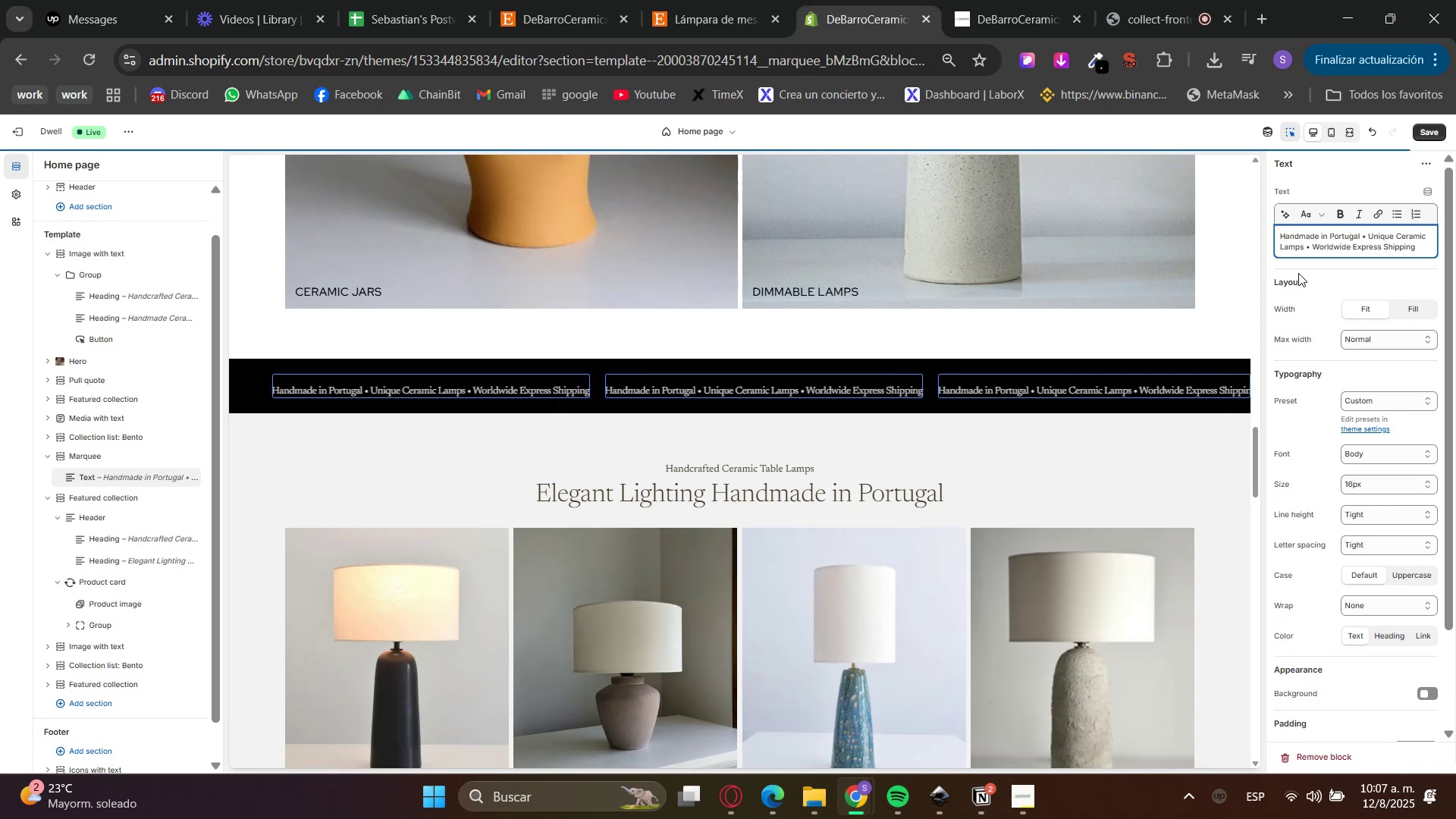 
left_click([1304, 278])
 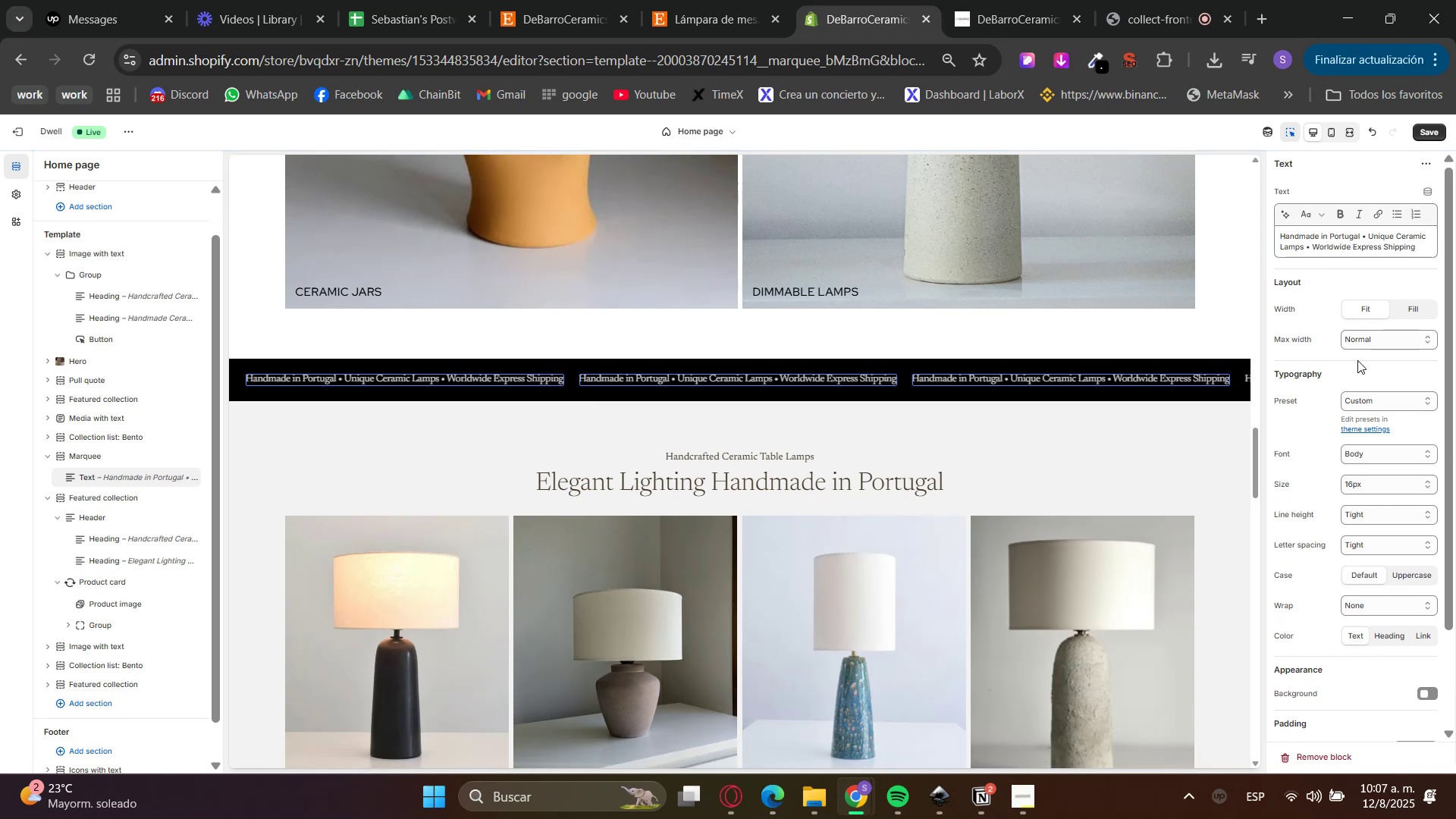 
left_click([1365, 397])
 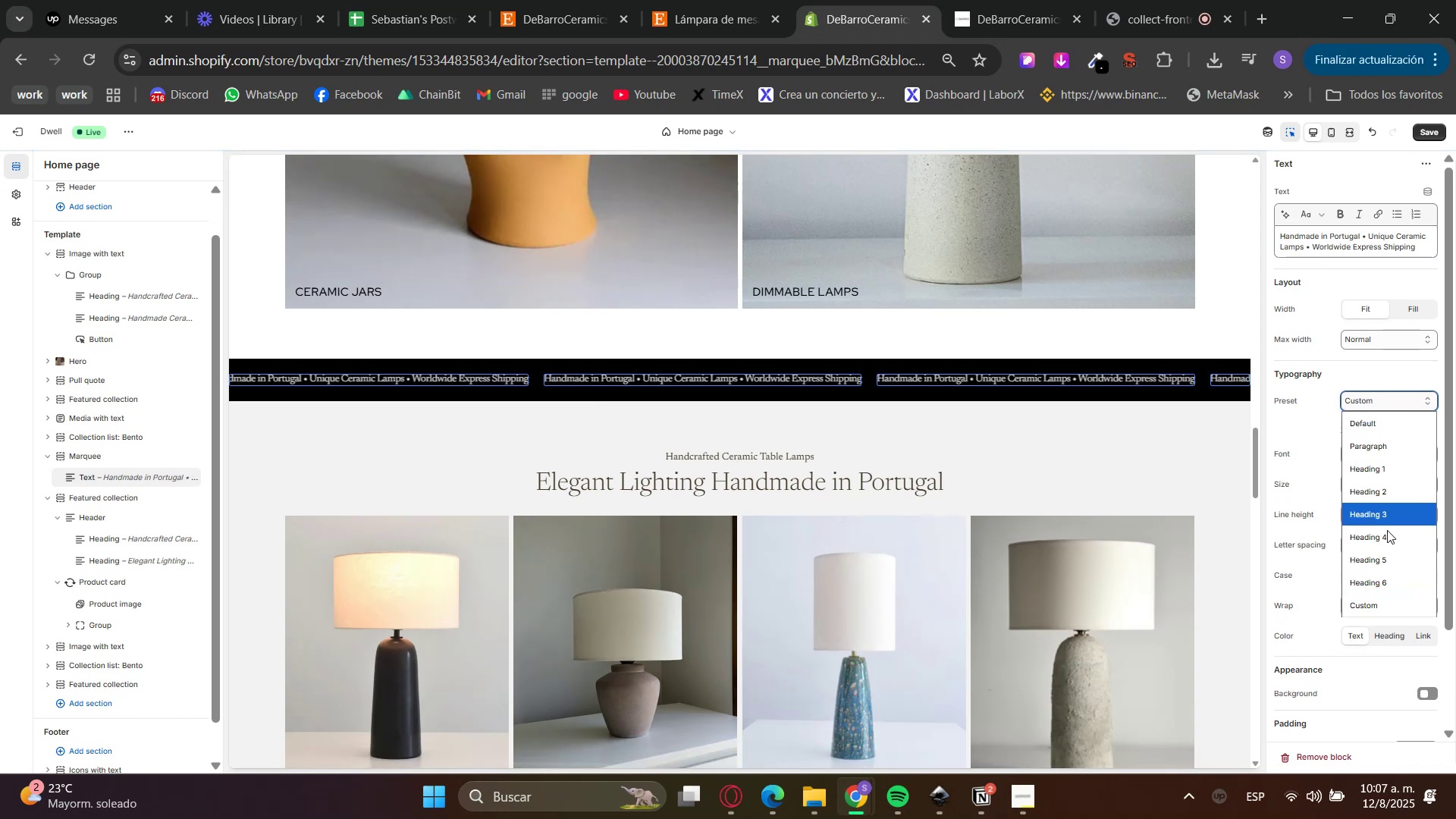 
left_click_drag(start_coordinate=[1382, 570], to_coordinate=[1373, 540])
 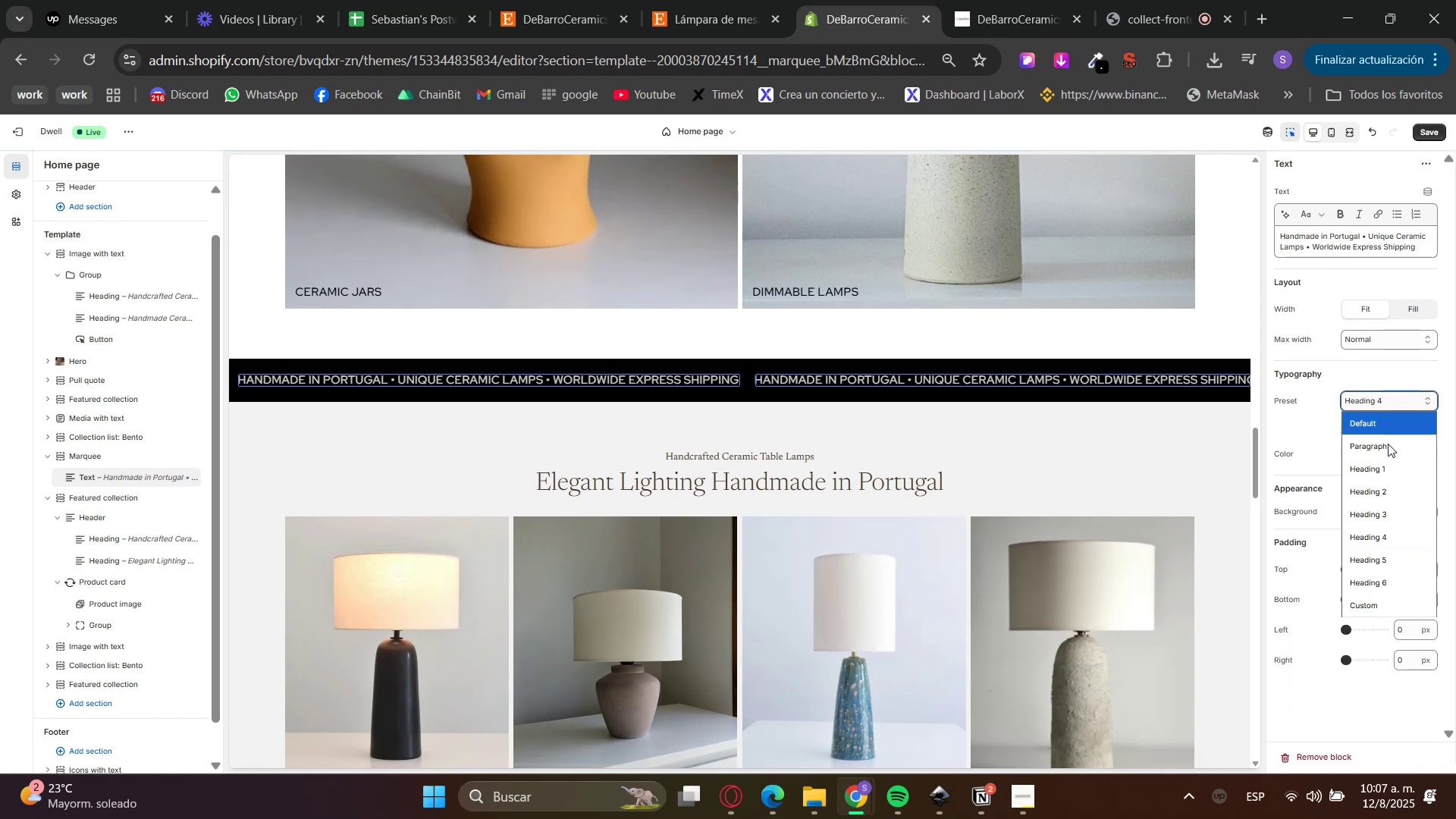 
left_click([1387, 522])
 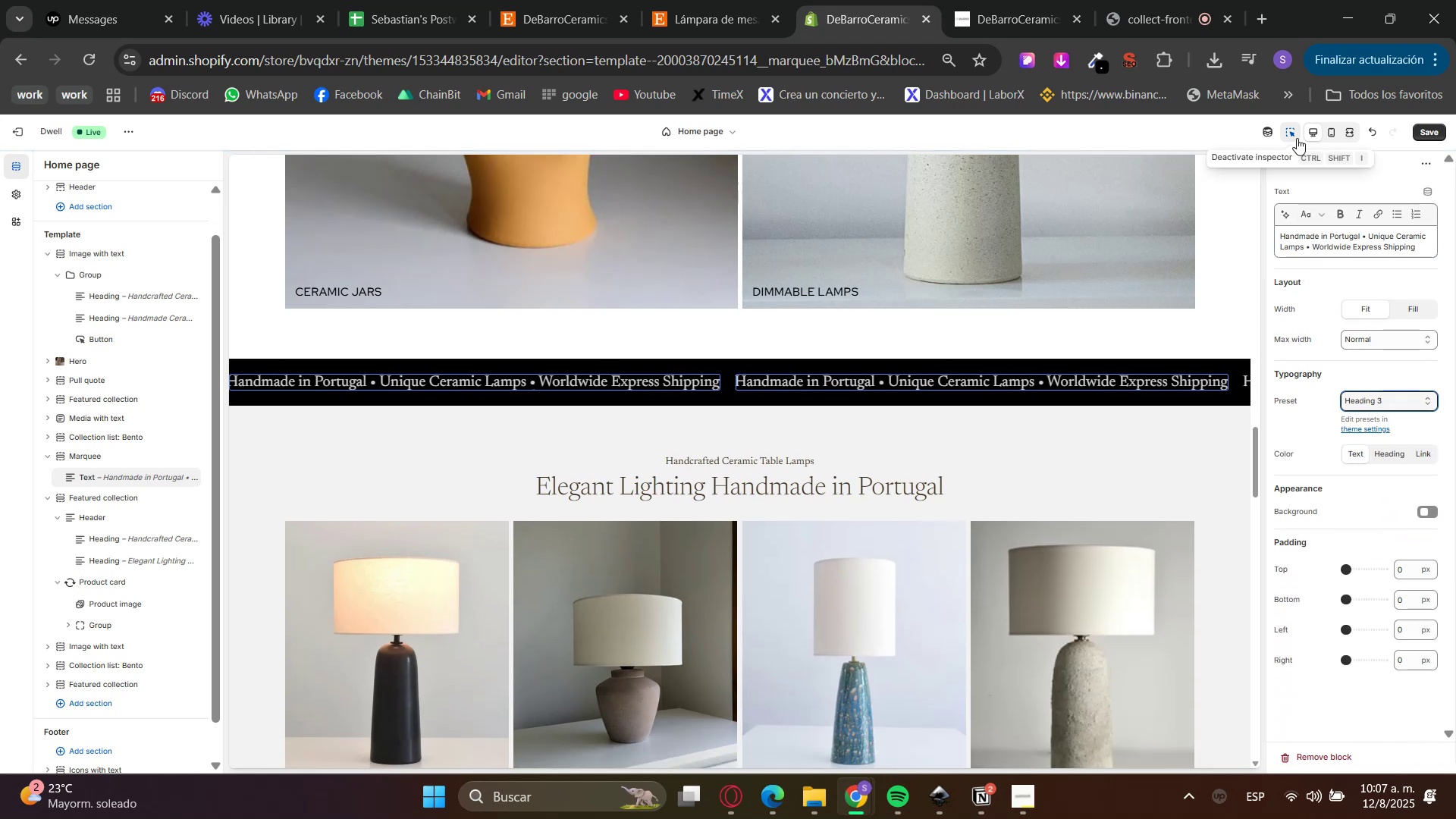 
left_click_drag(start_coordinate=[1408, 630], to_coordinate=[1376, 625])
 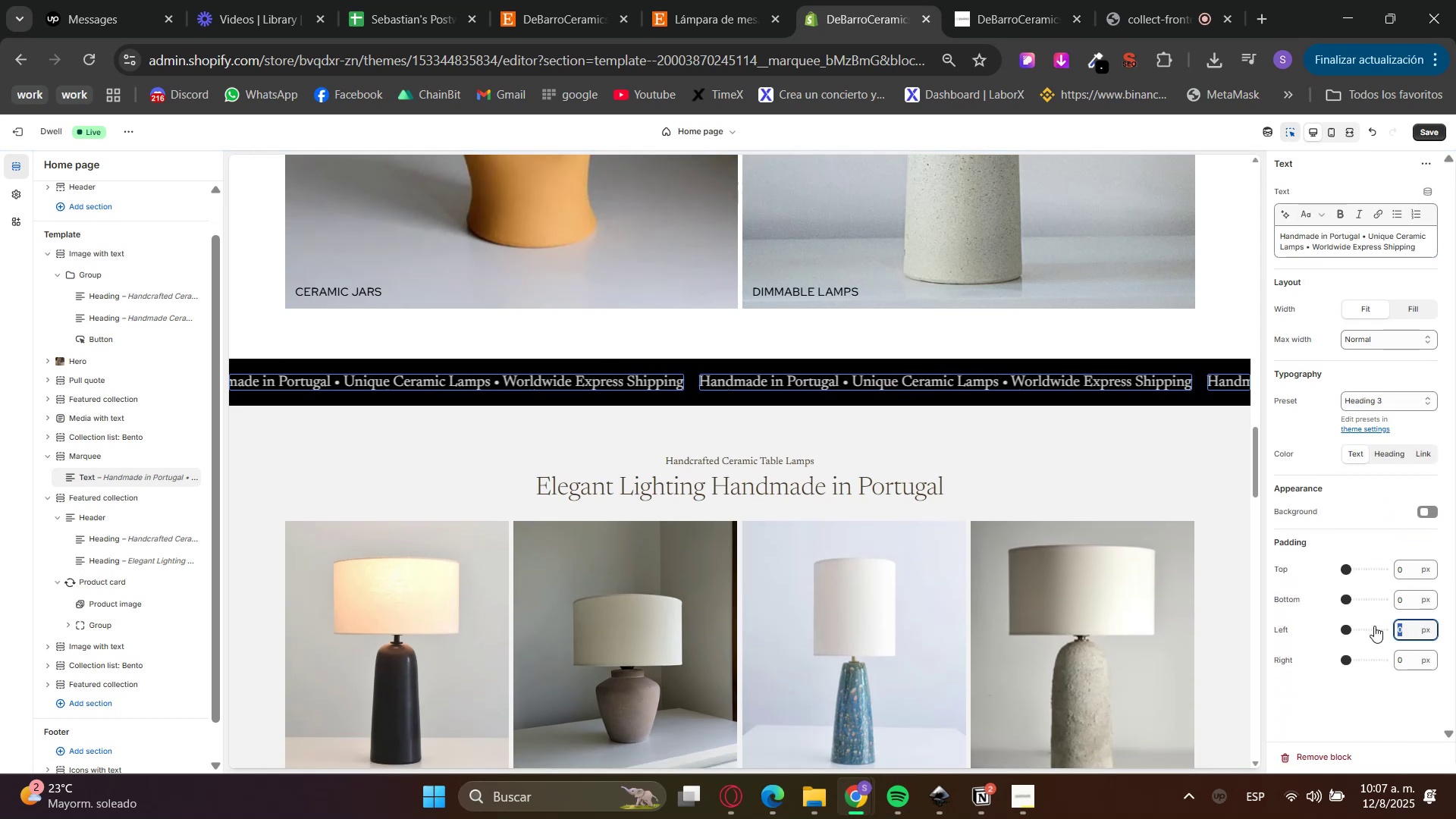 
key(Numpad5)
 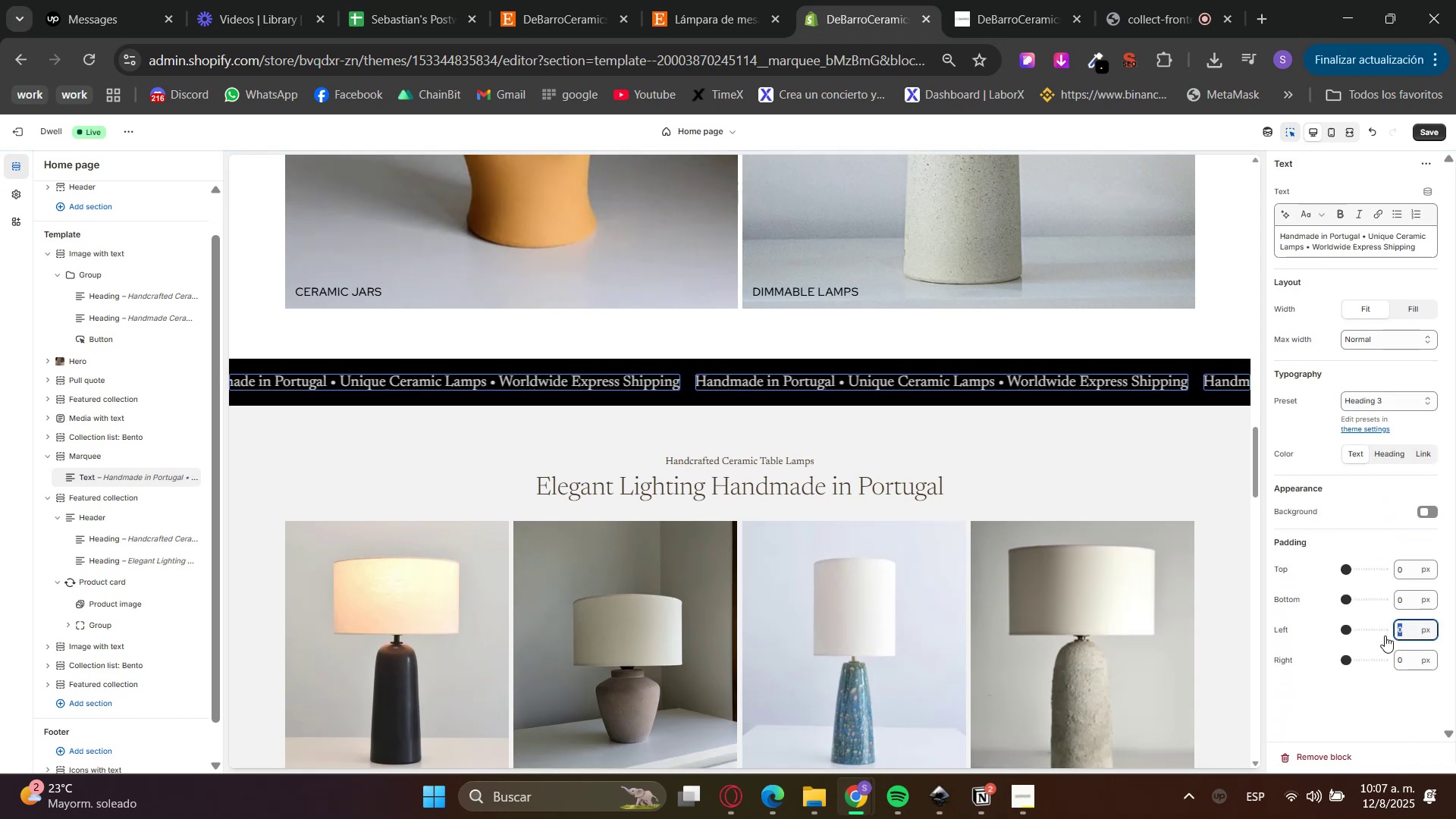 
key(Numpad0)
 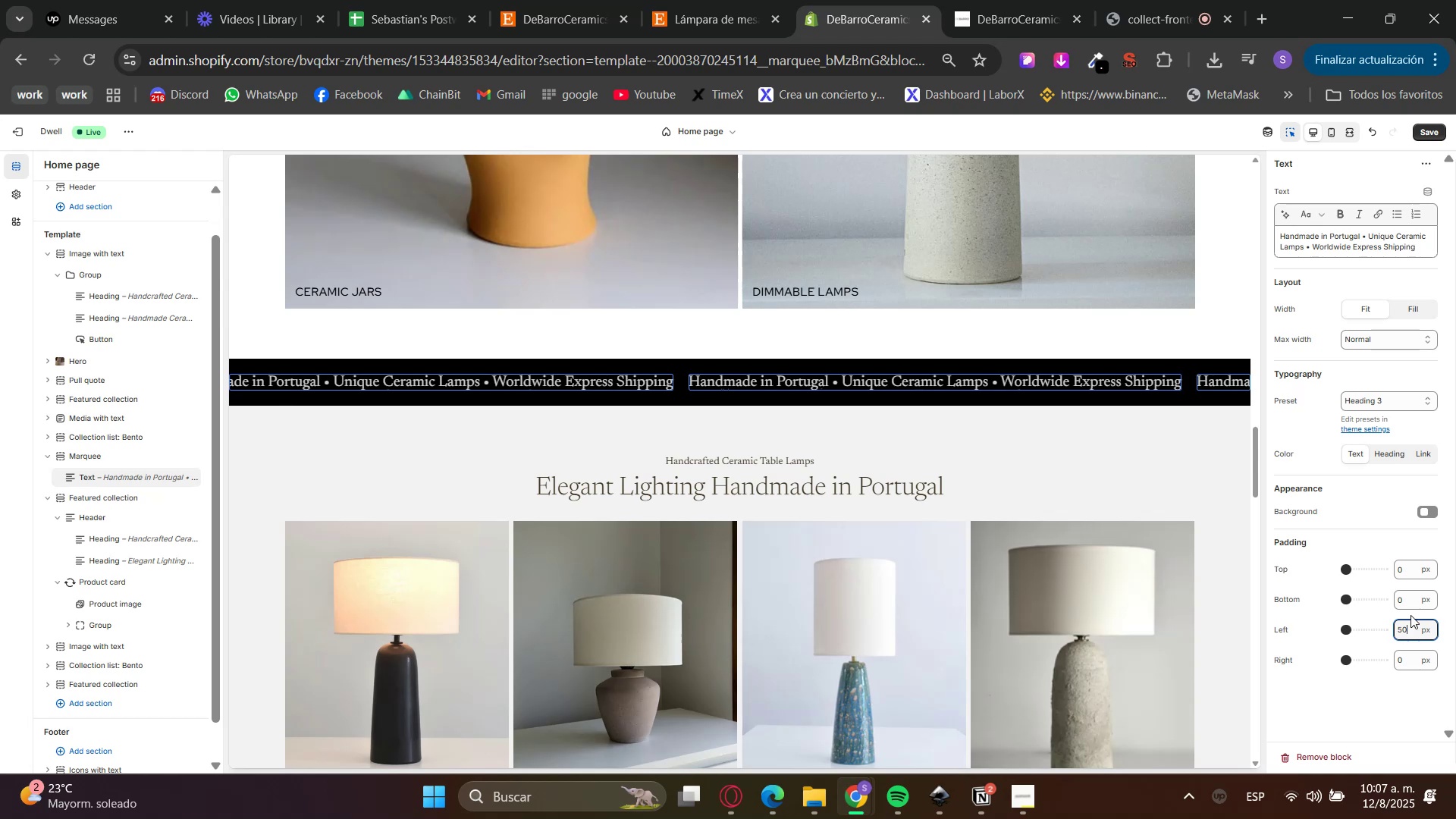 
left_click_drag(start_coordinate=[1408, 601], to_coordinate=[1392, 599])
 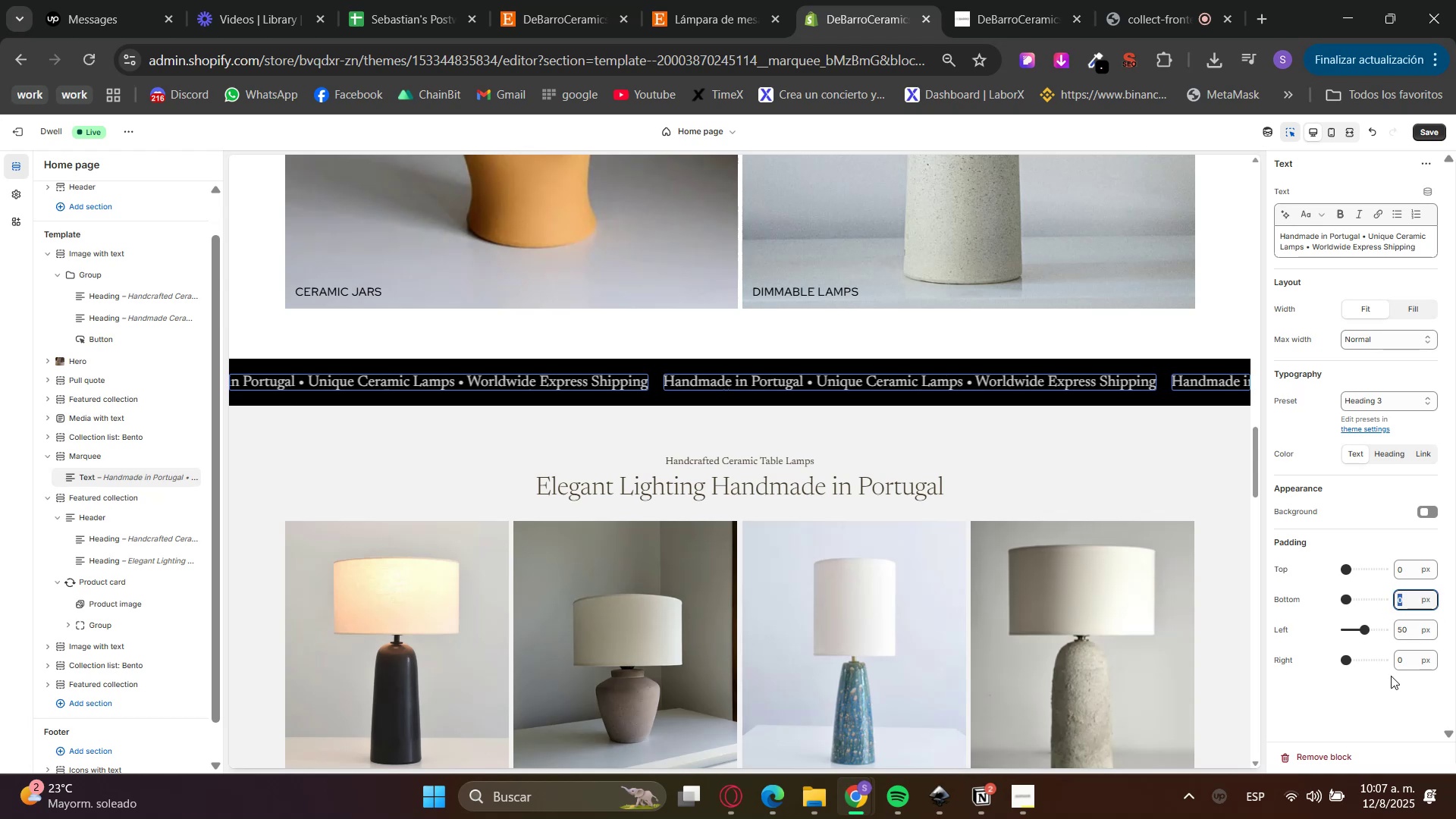 
left_click_drag(start_coordinate=[1410, 660], to_coordinate=[1380, 663])
 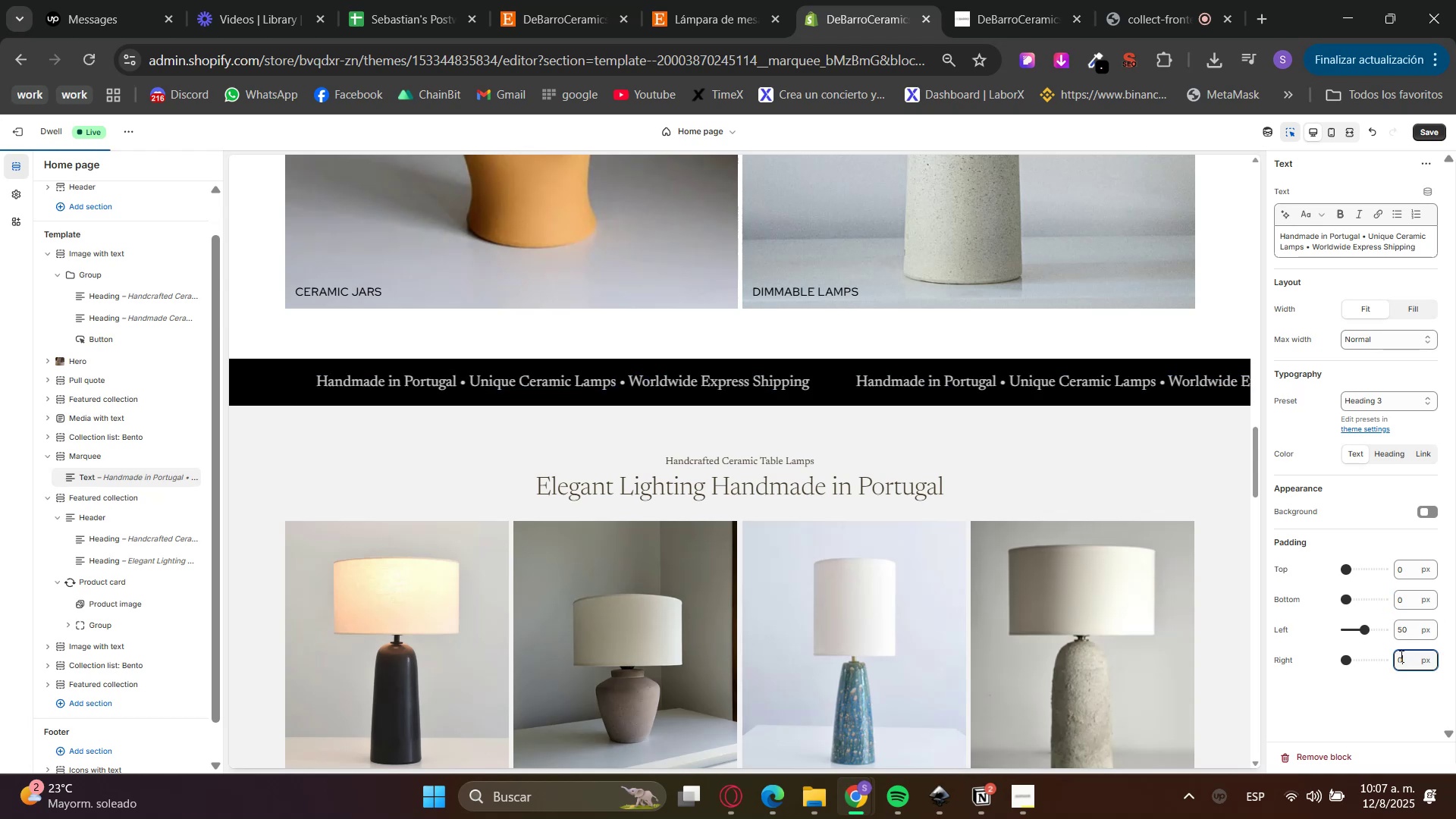 
key(Numpad5)
 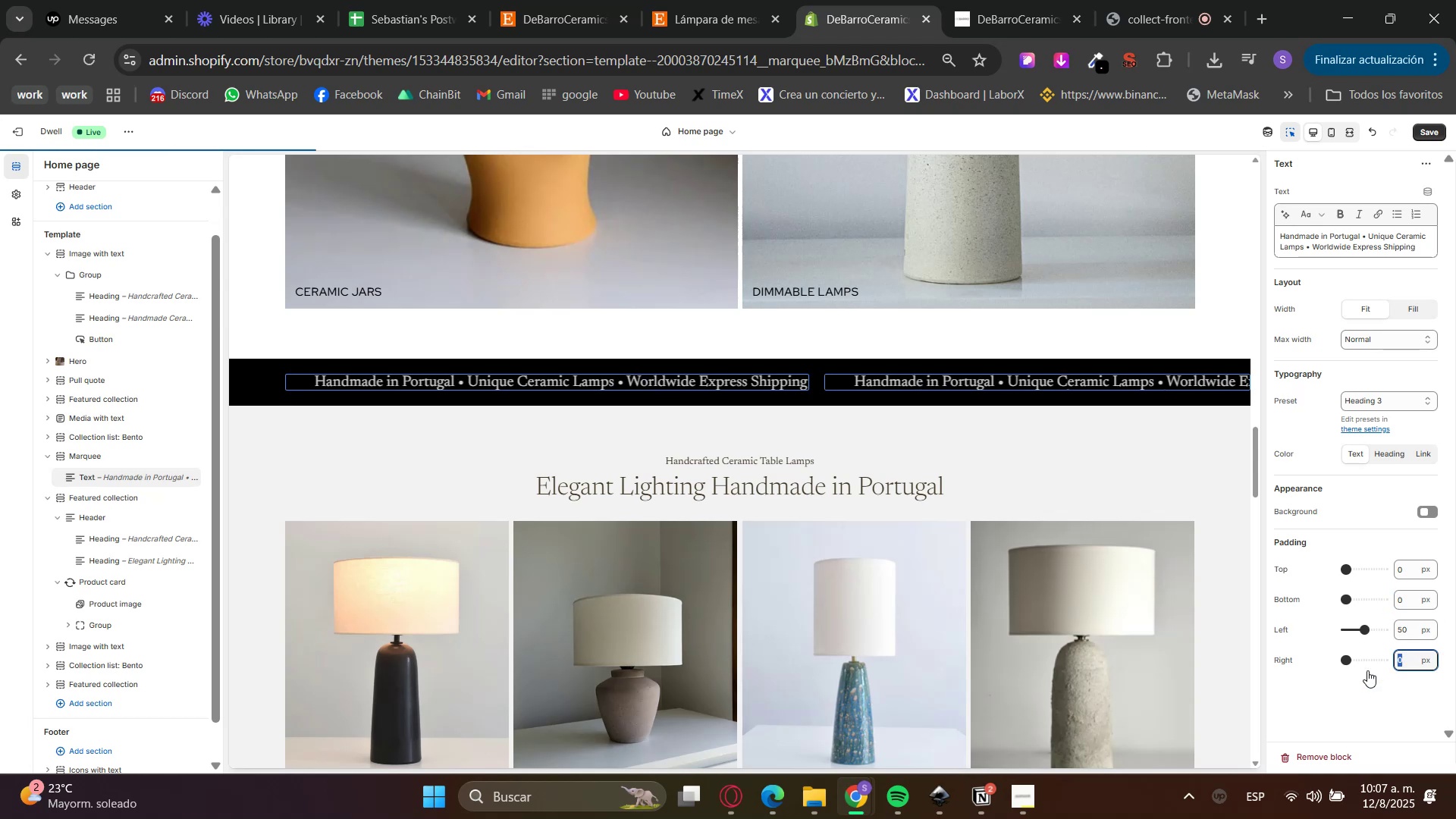 
key(Numpad0)
 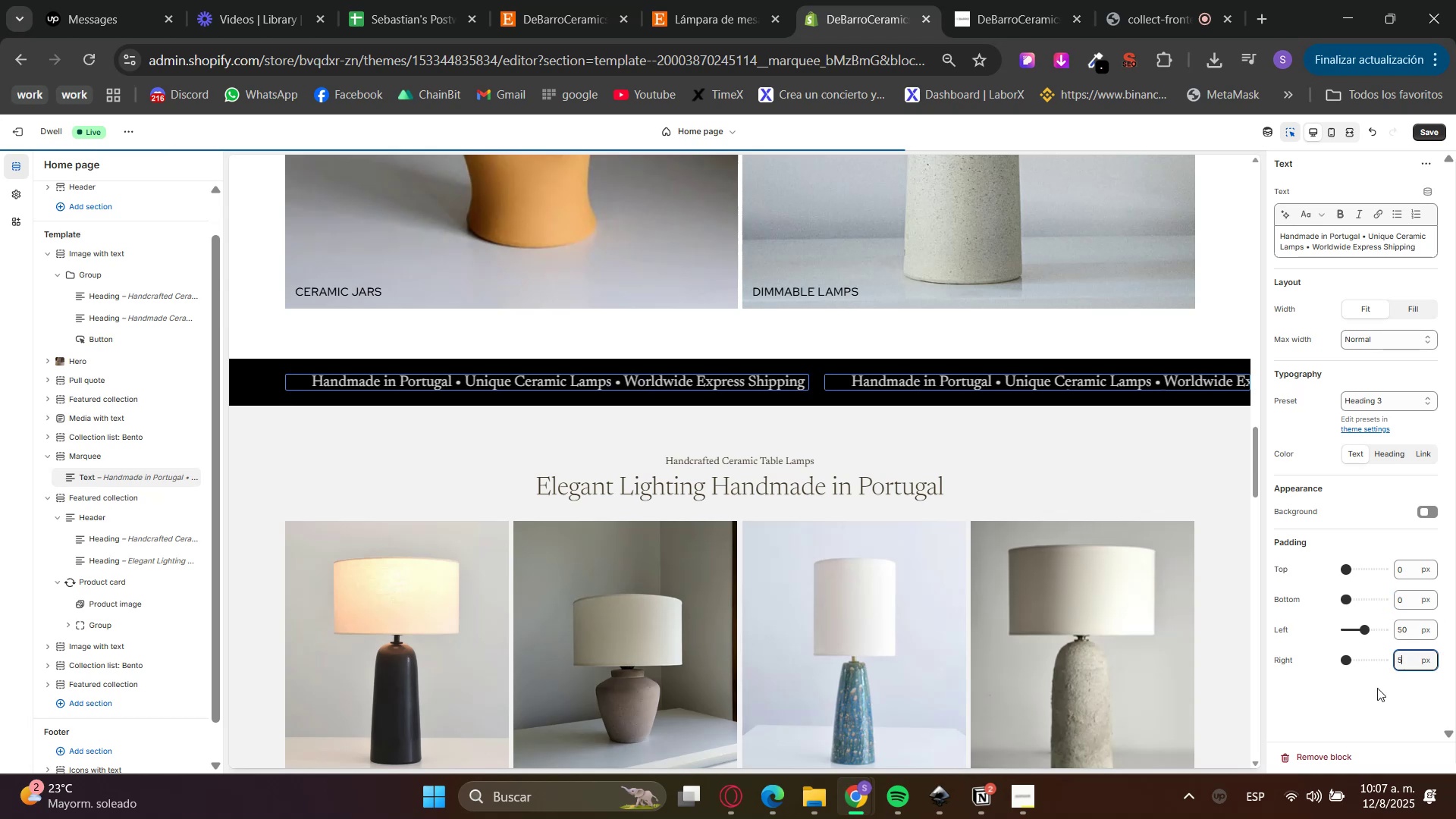 
double_click([1384, 696])
 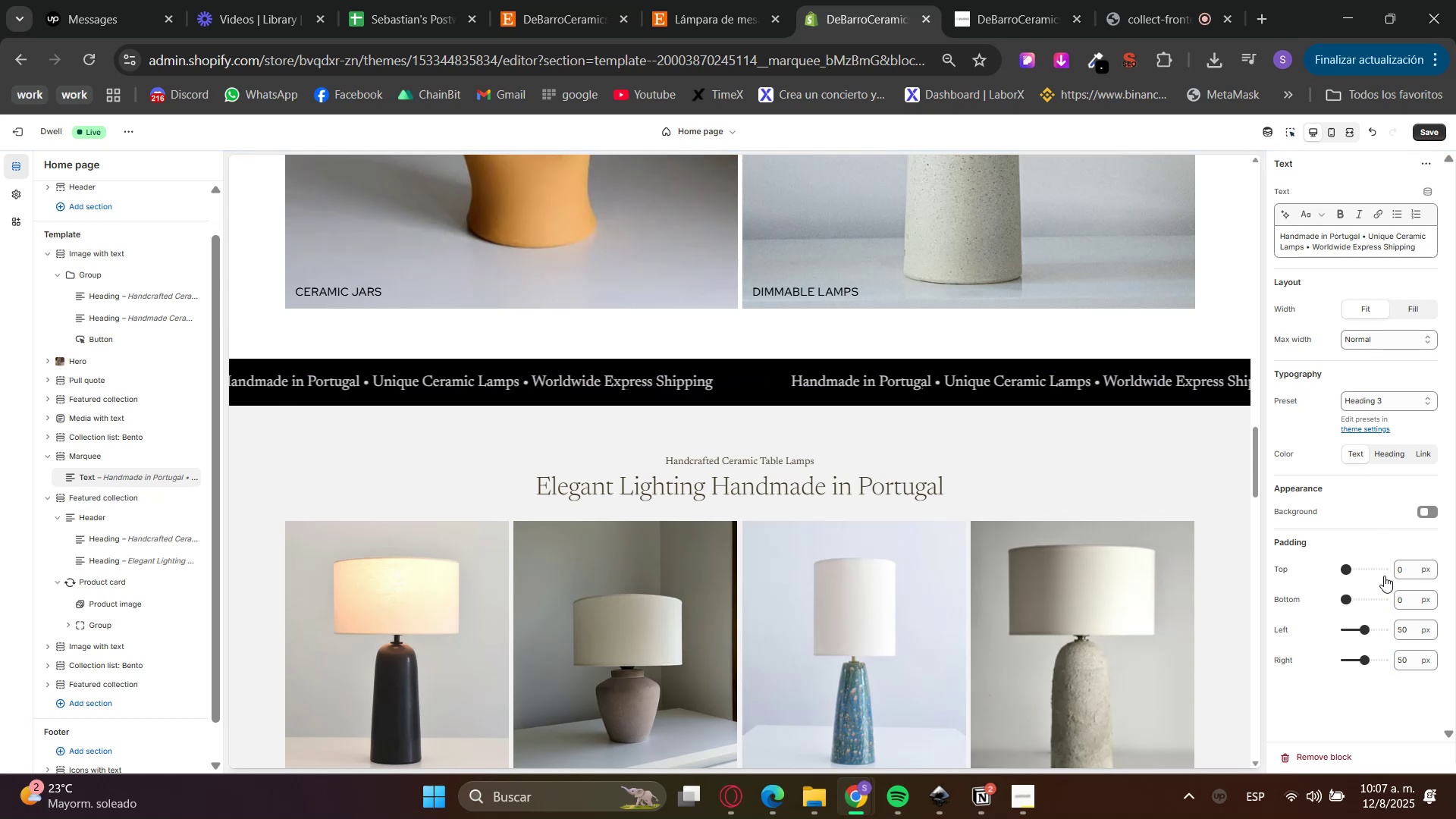 
wait(9.35)
 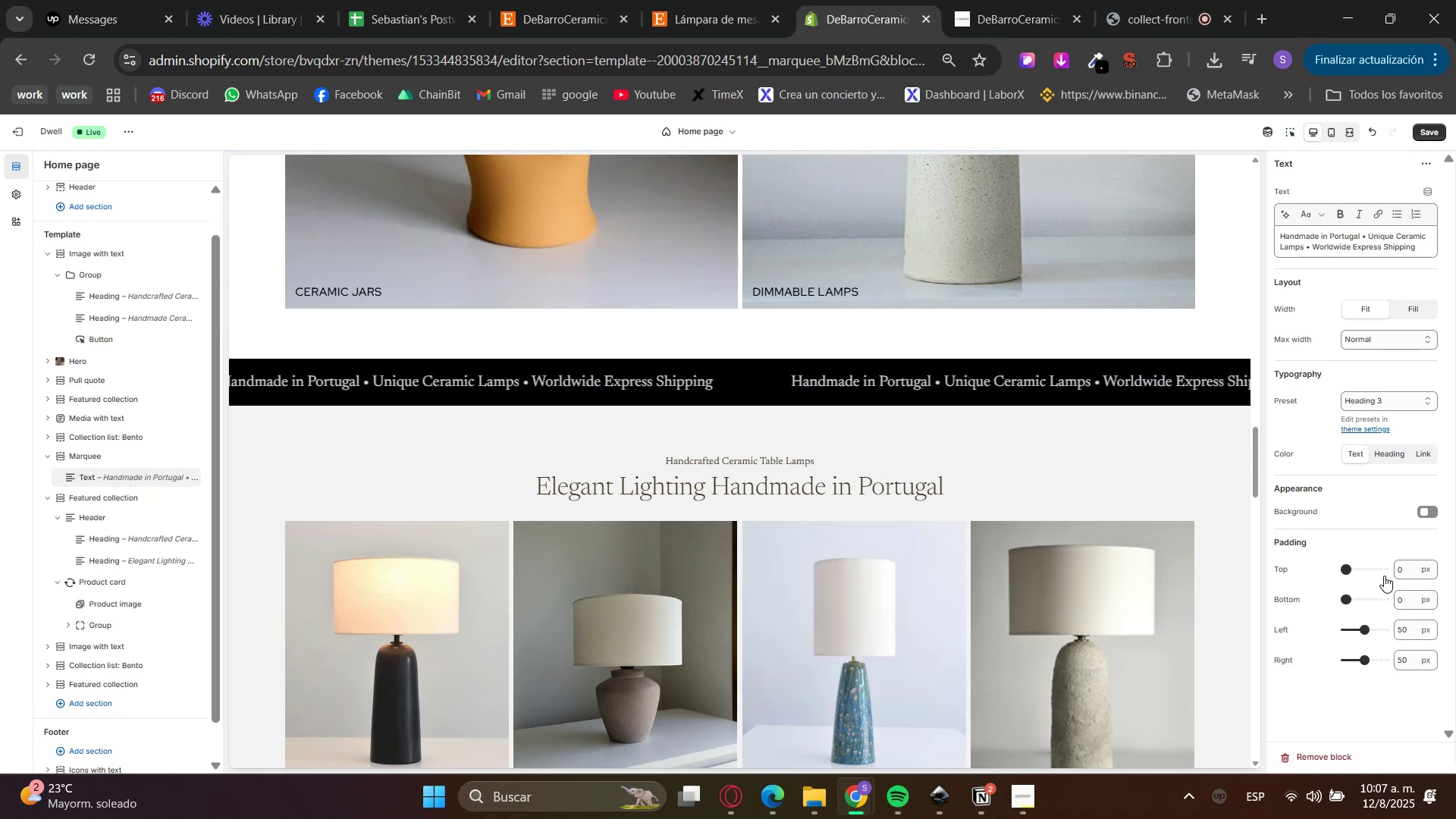 
double_click([1395, 413])
 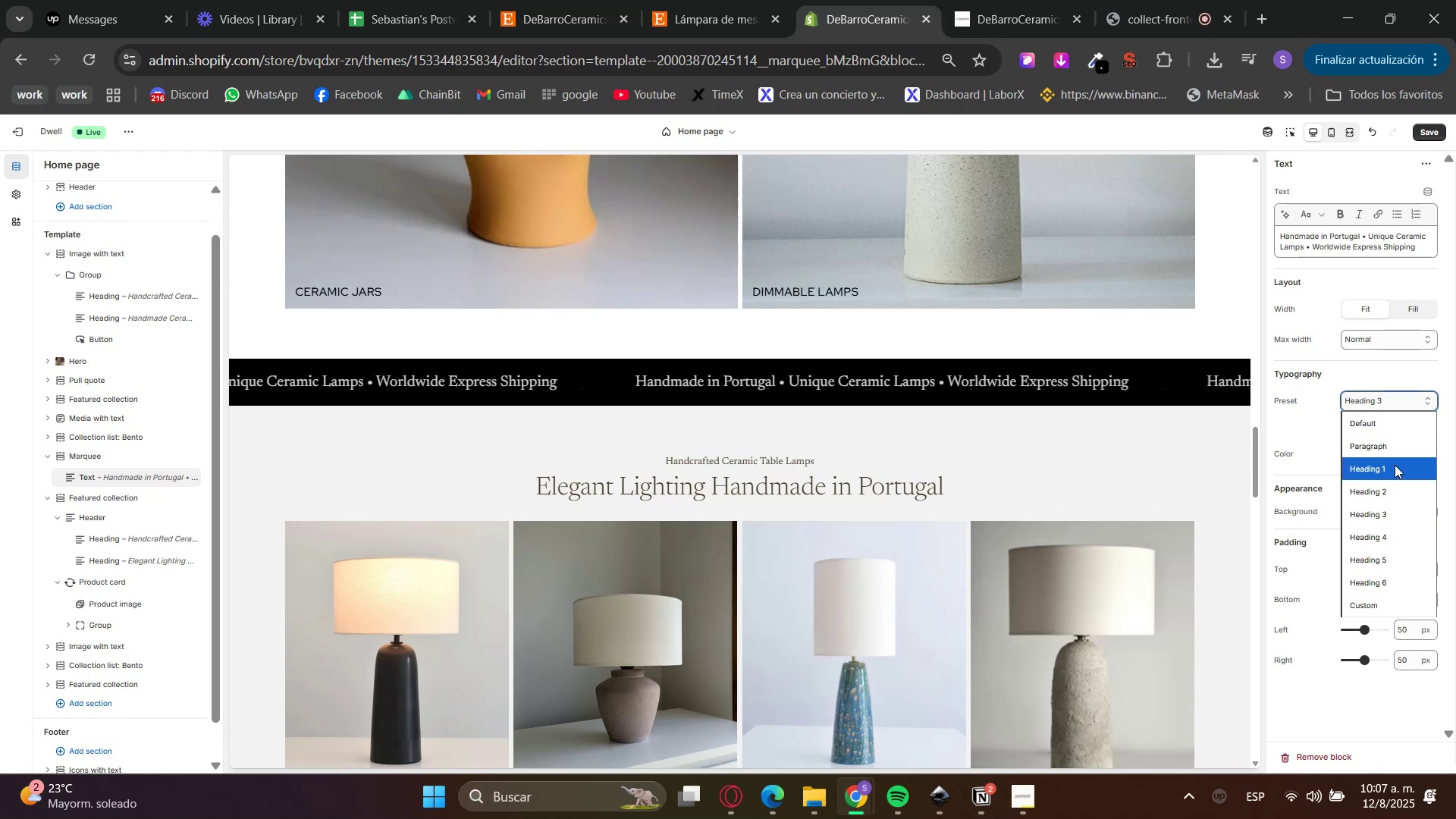 
left_click([1386, 491])
 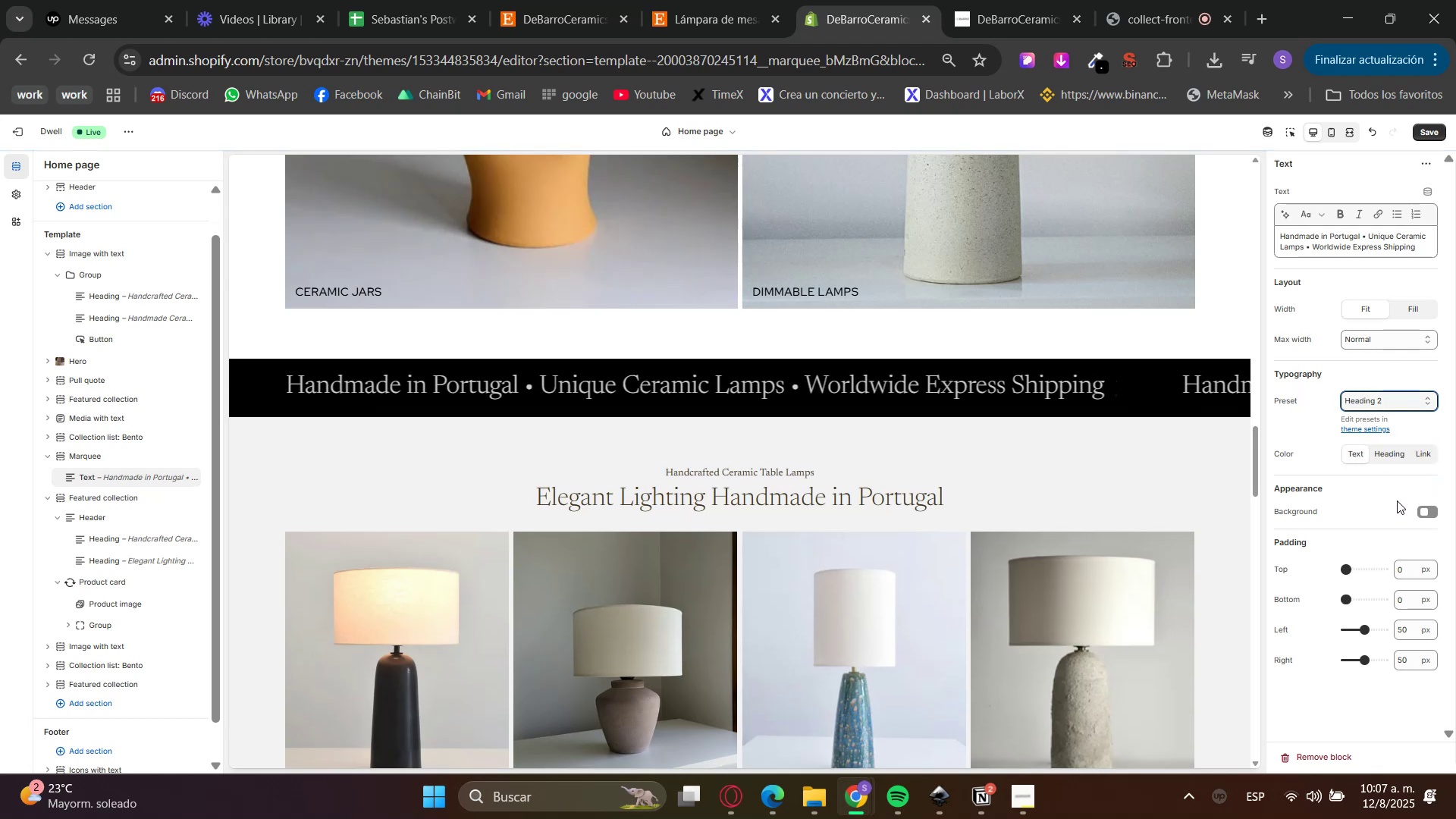 
left_click([1386, 498])
 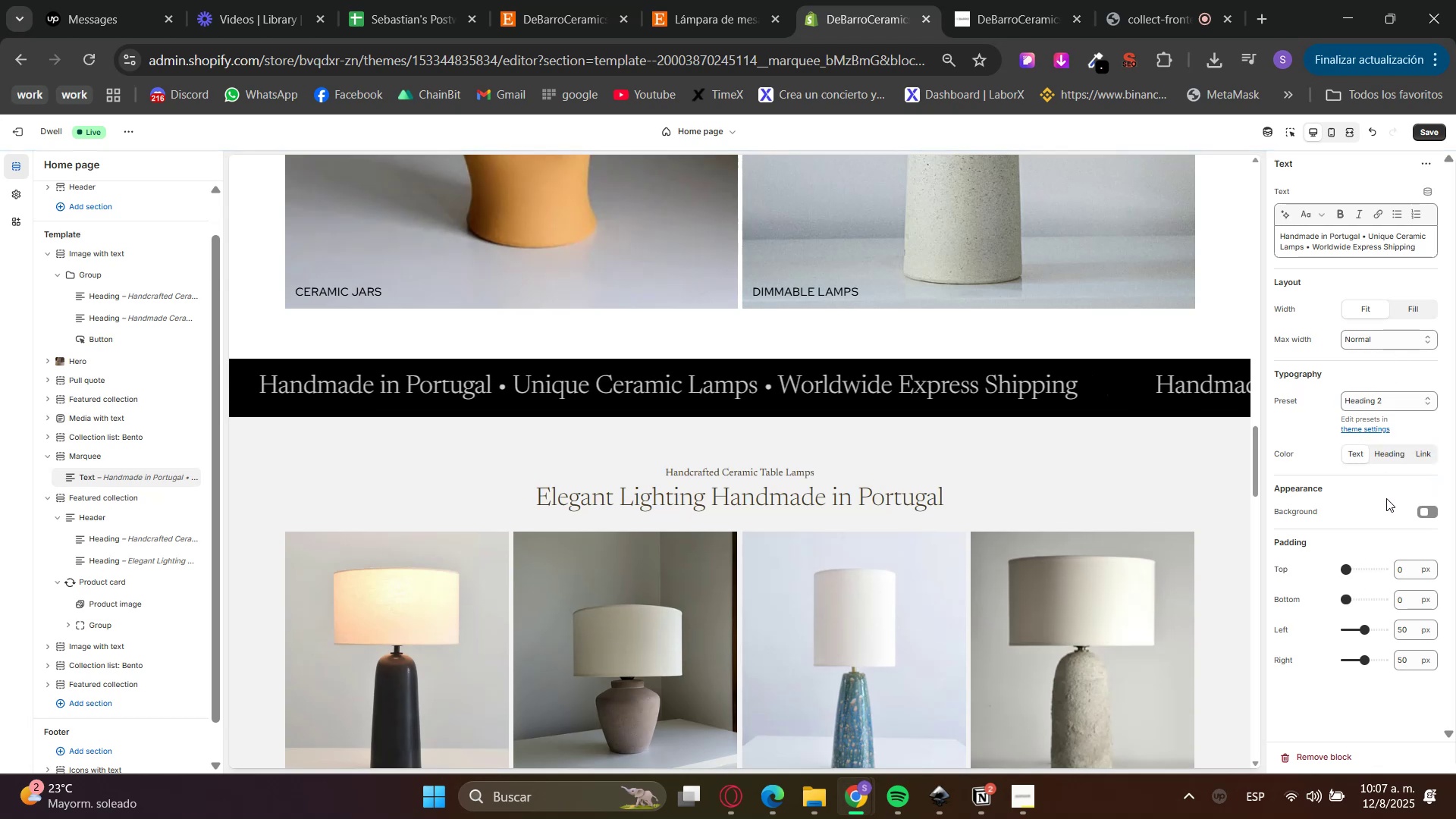 
key(Control+ControlLeft)
 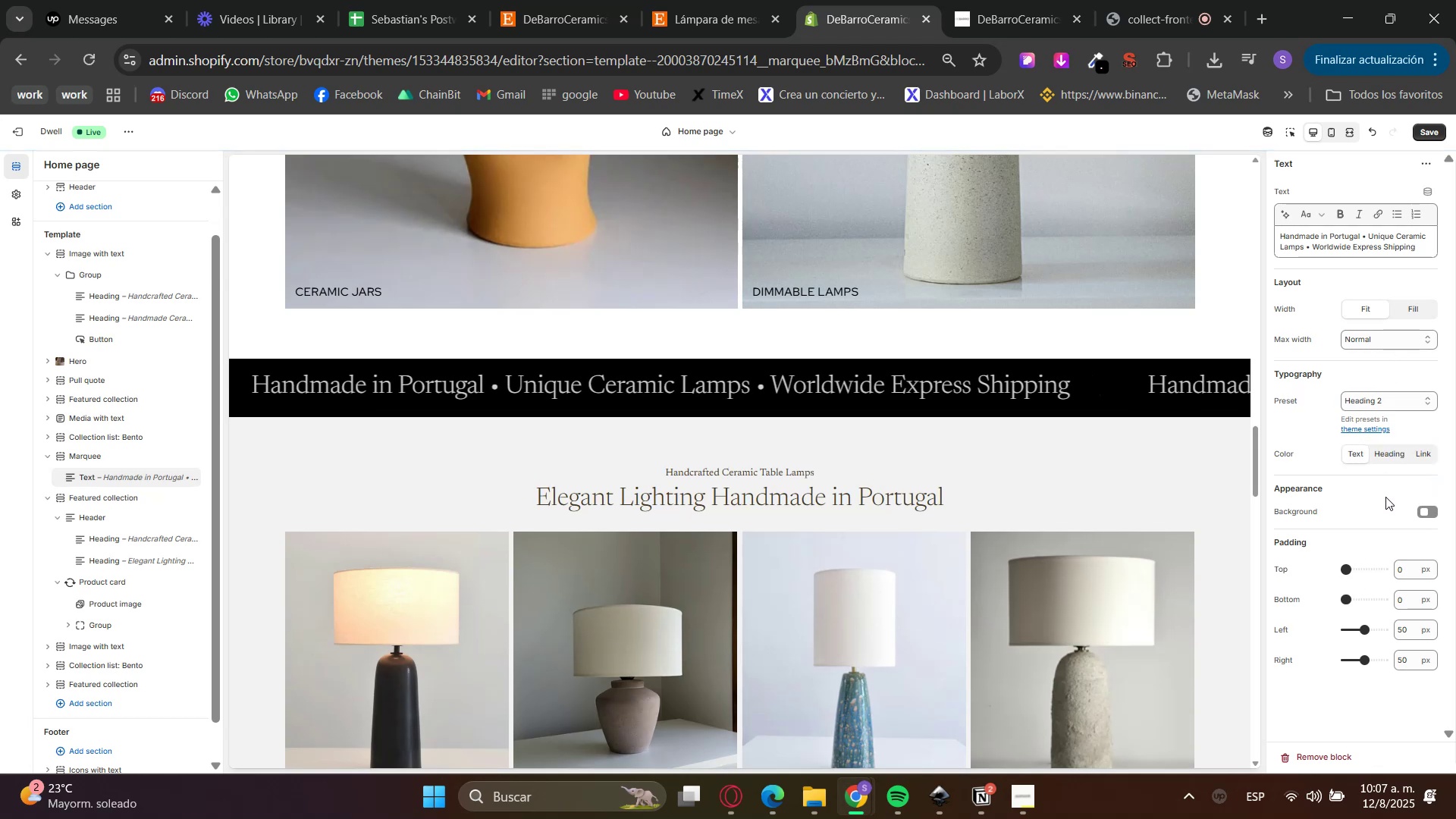 
key(Control+Z)
 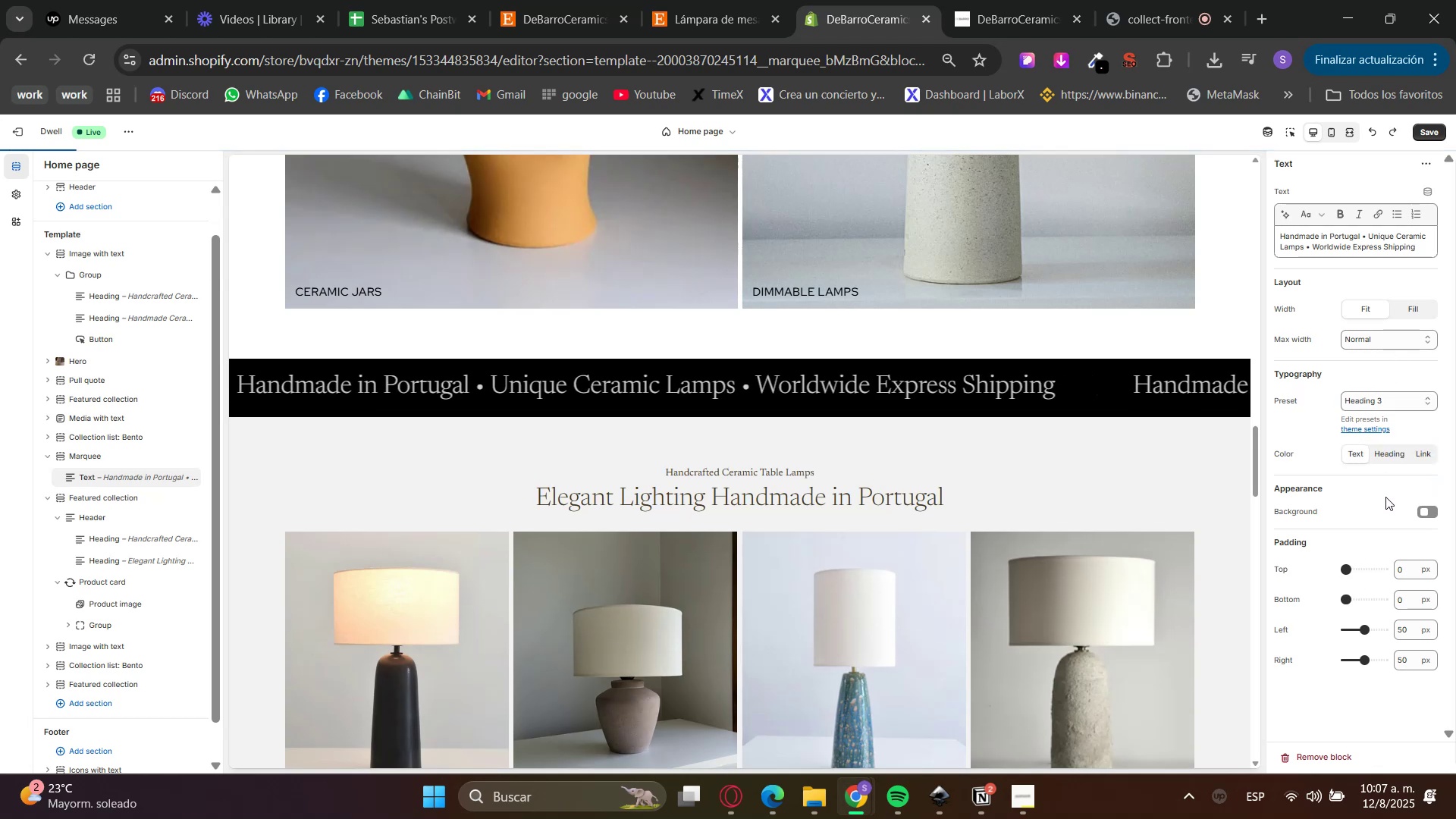 
left_click([1385, 495])
 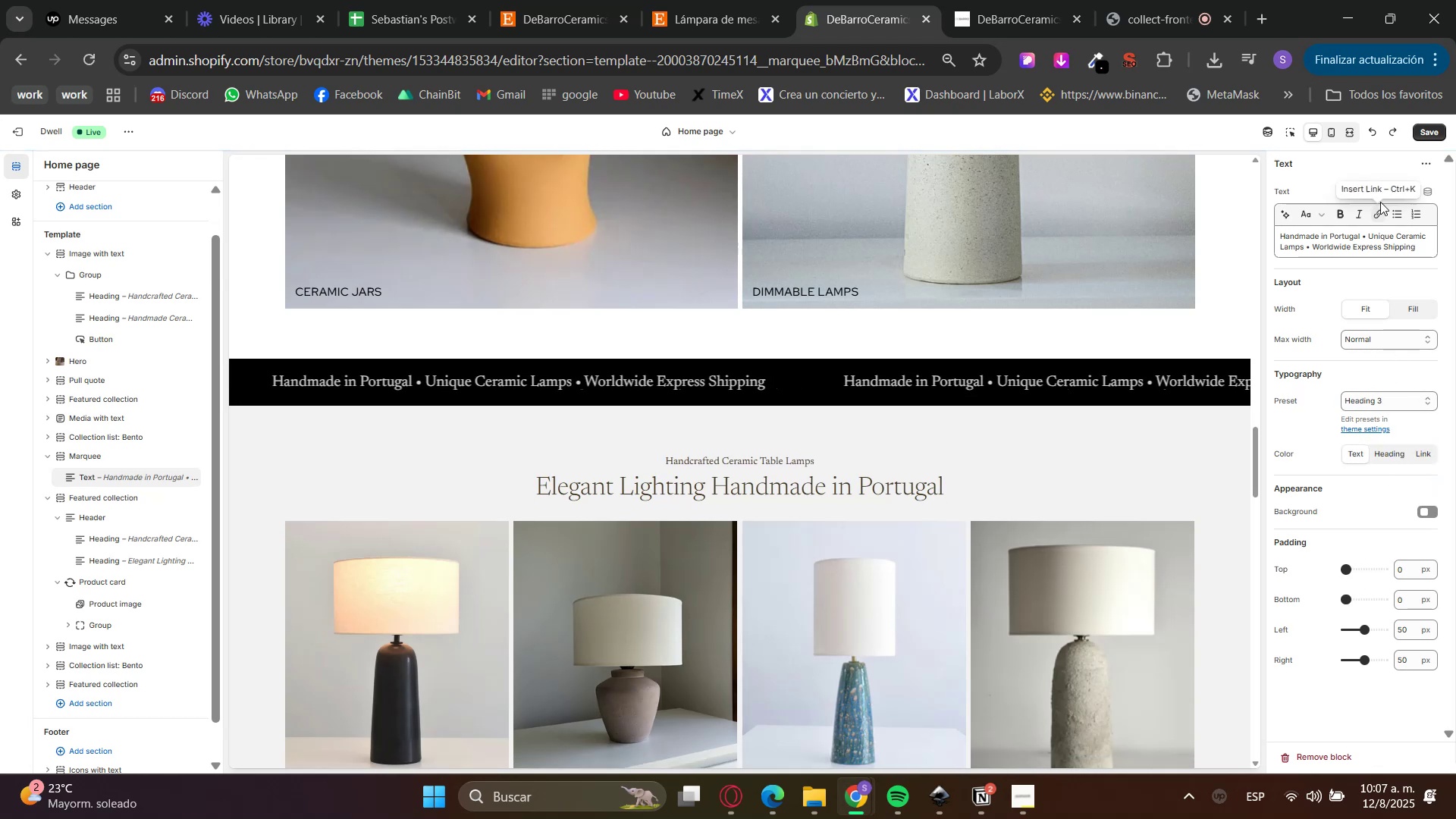 
left_click([1432, 137])
 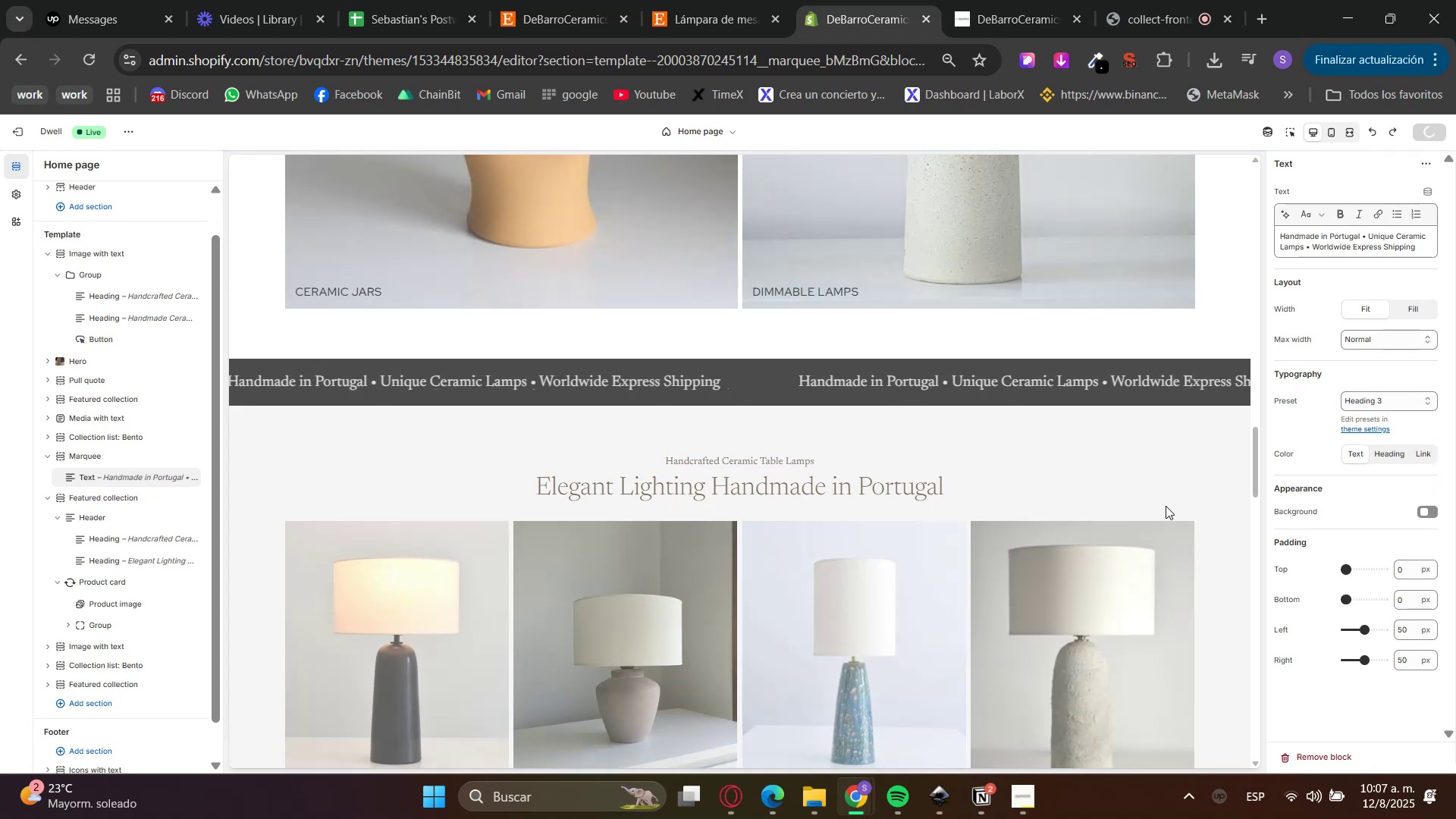 
scroll: coordinate [827, 640], scroll_direction: up, amount: 26.0
 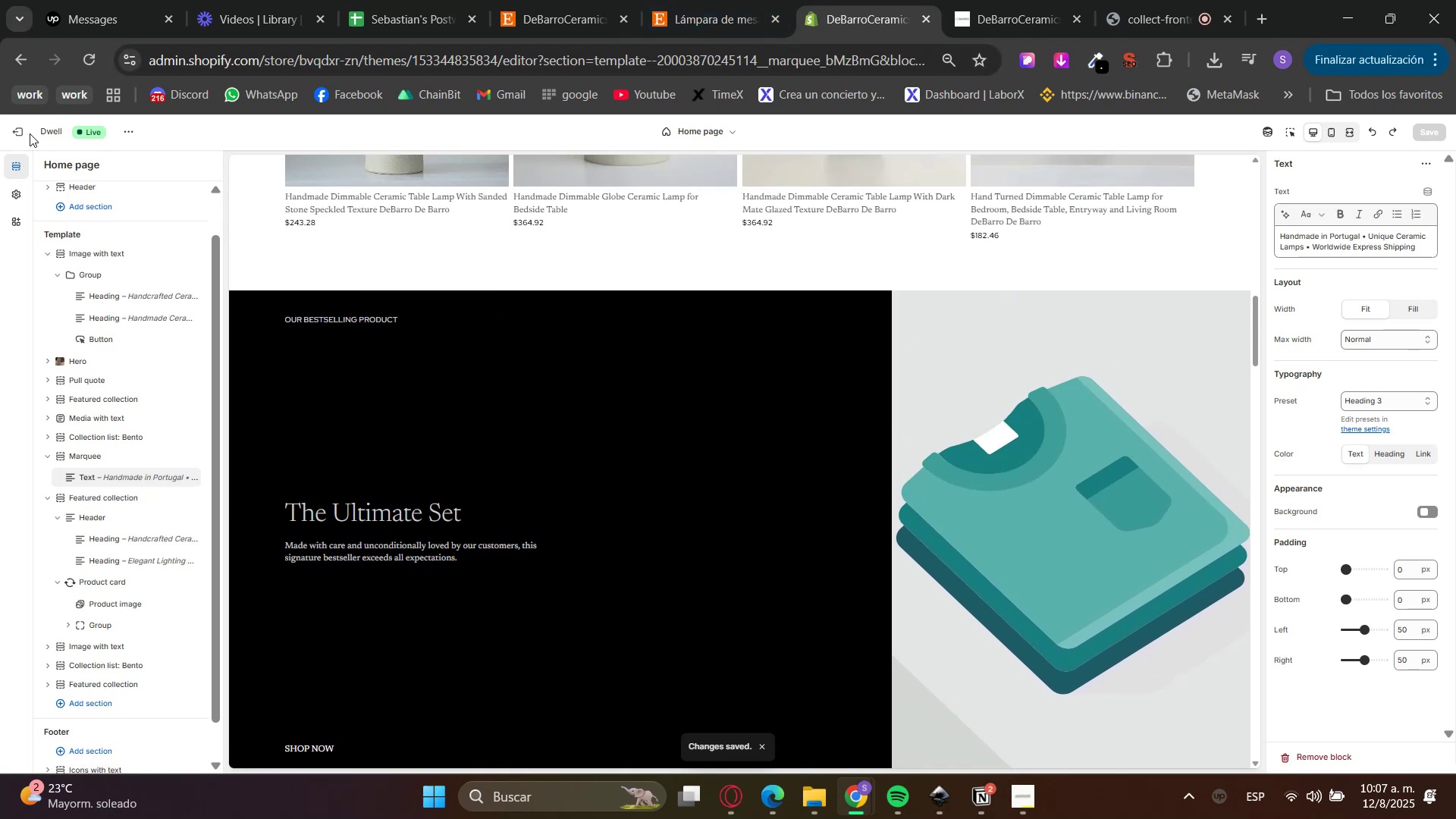 
key(Control+ControlLeft)
 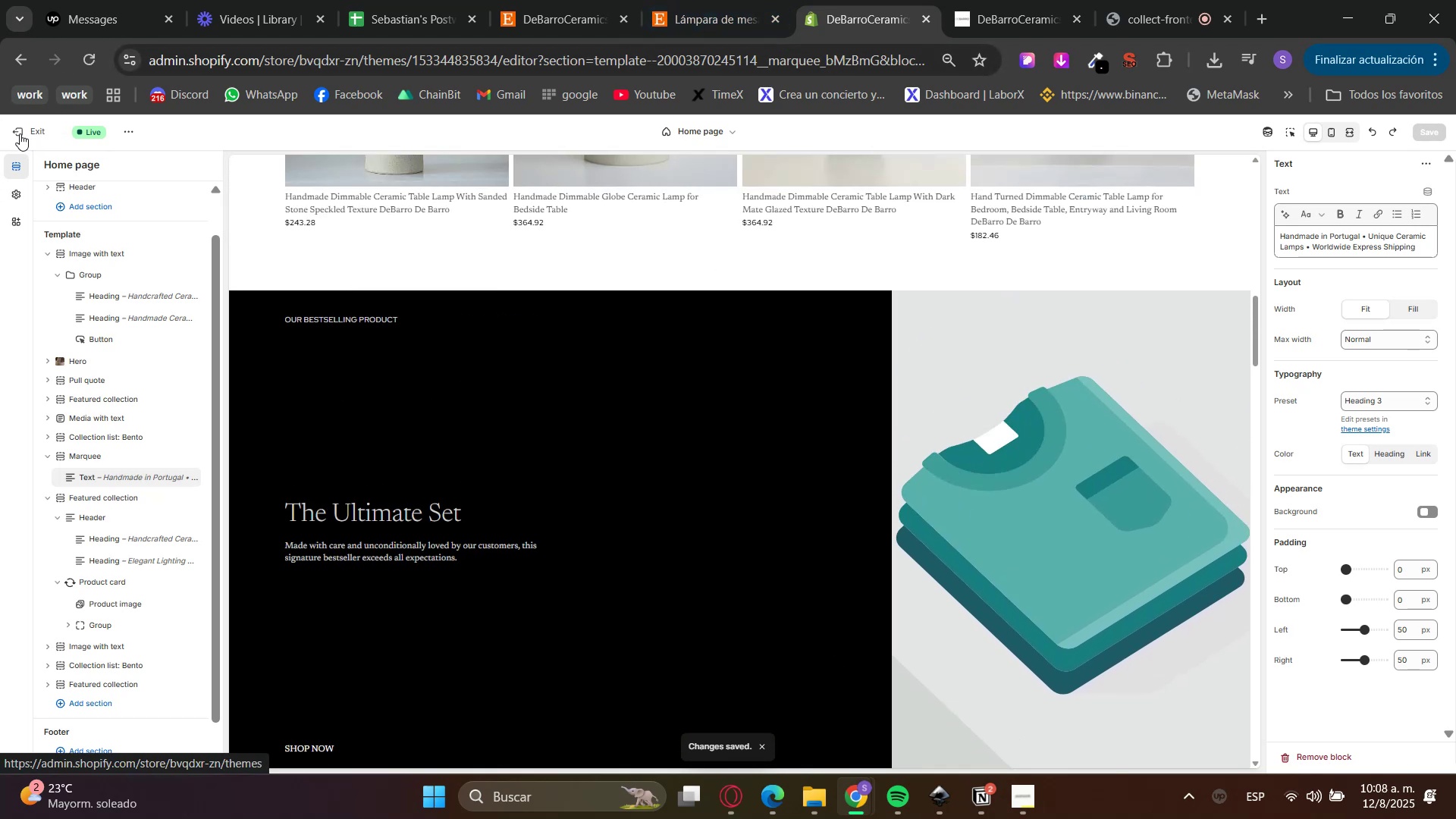 
left_click([20, 133])
 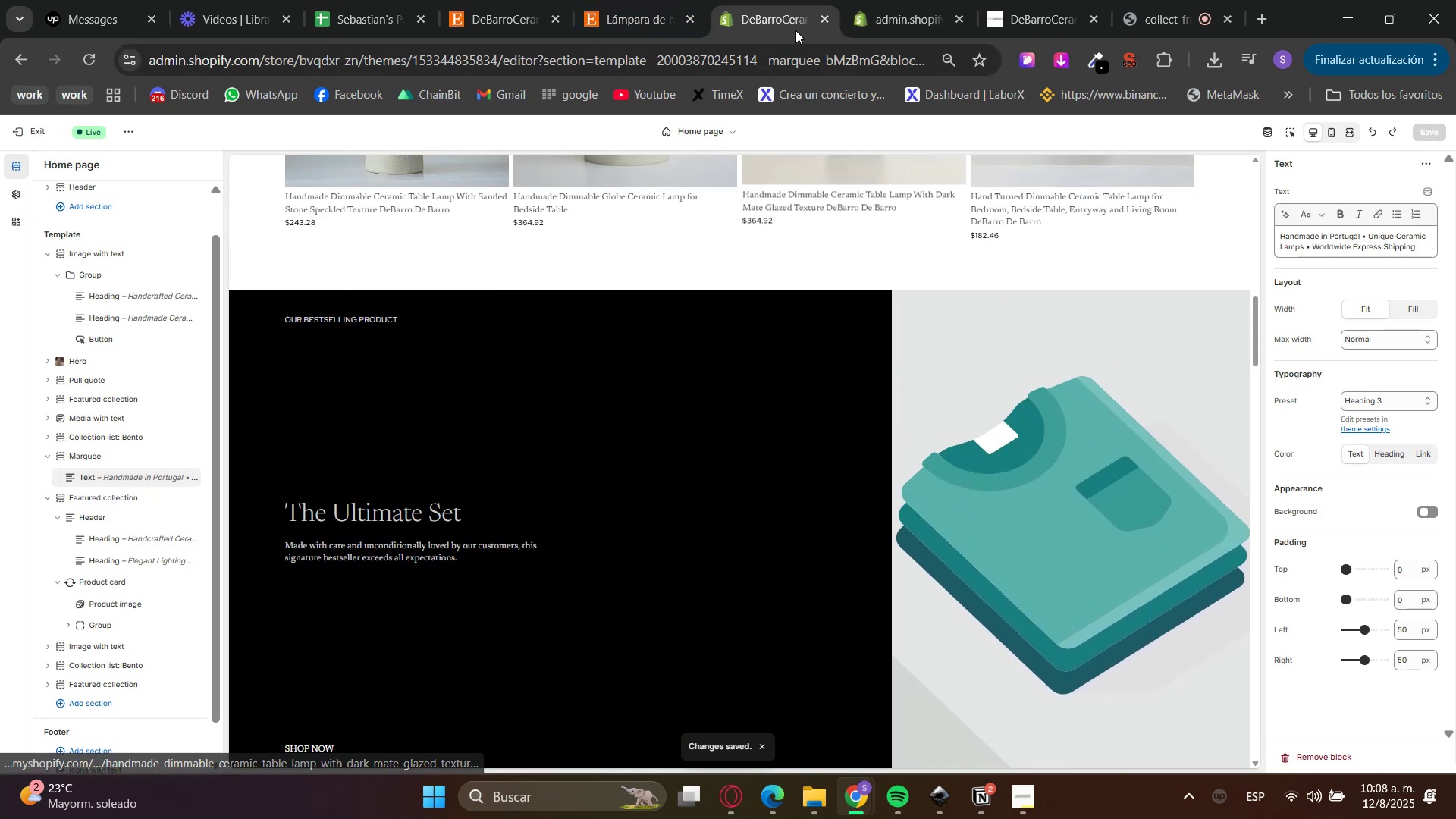 
left_click([916, 0])
 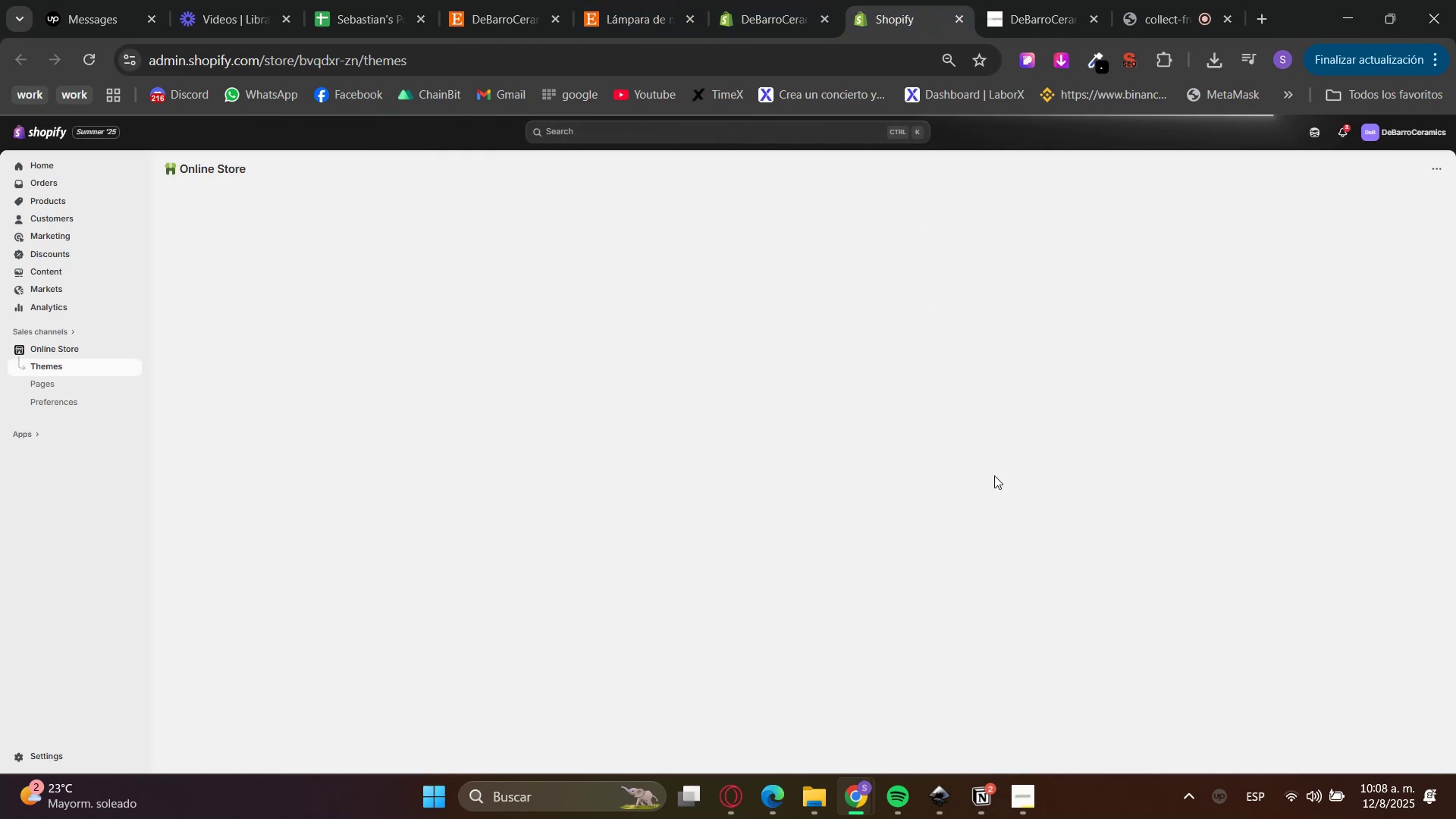 
wait(6.22)
 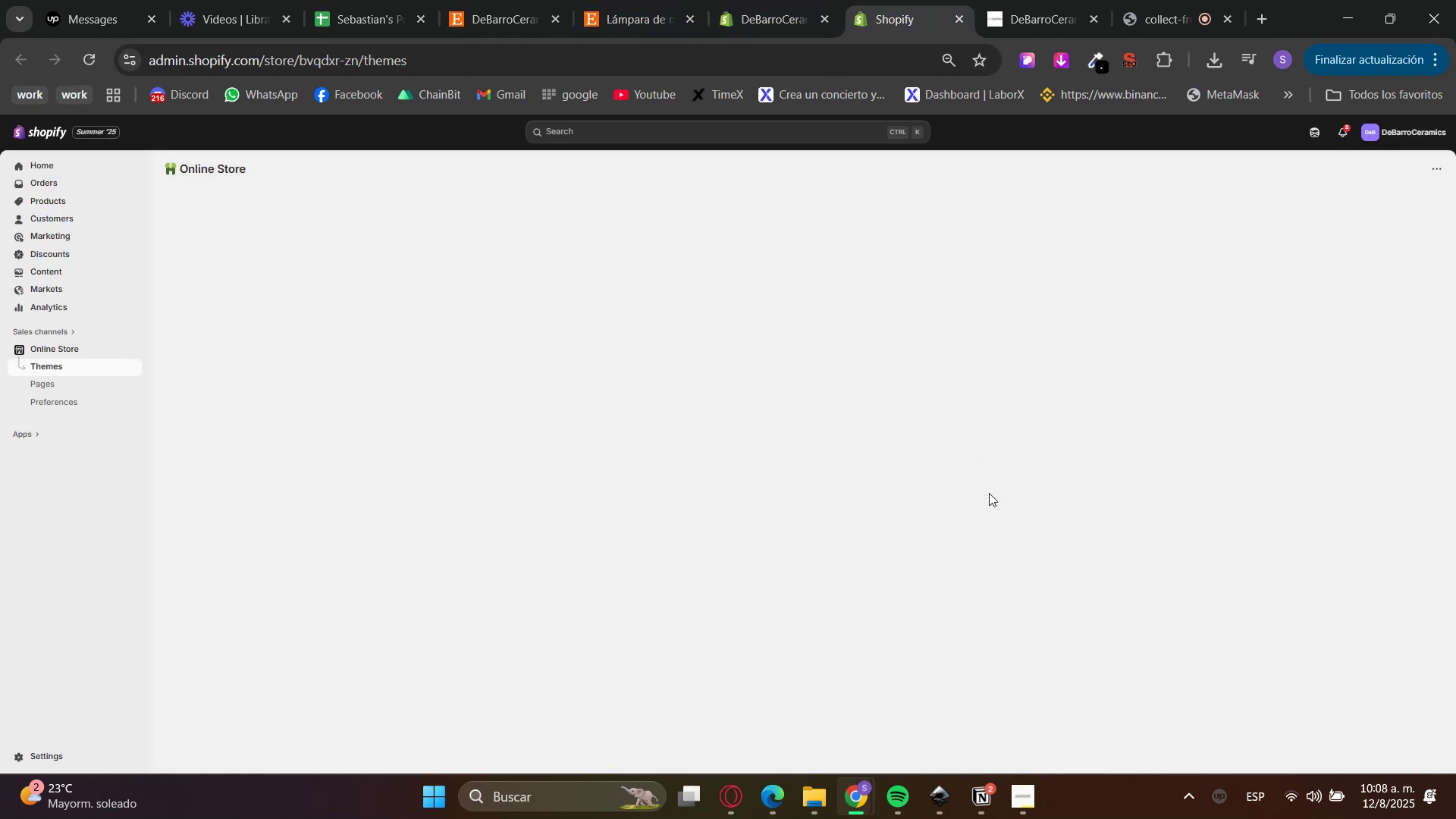 
left_click([48, 191])
 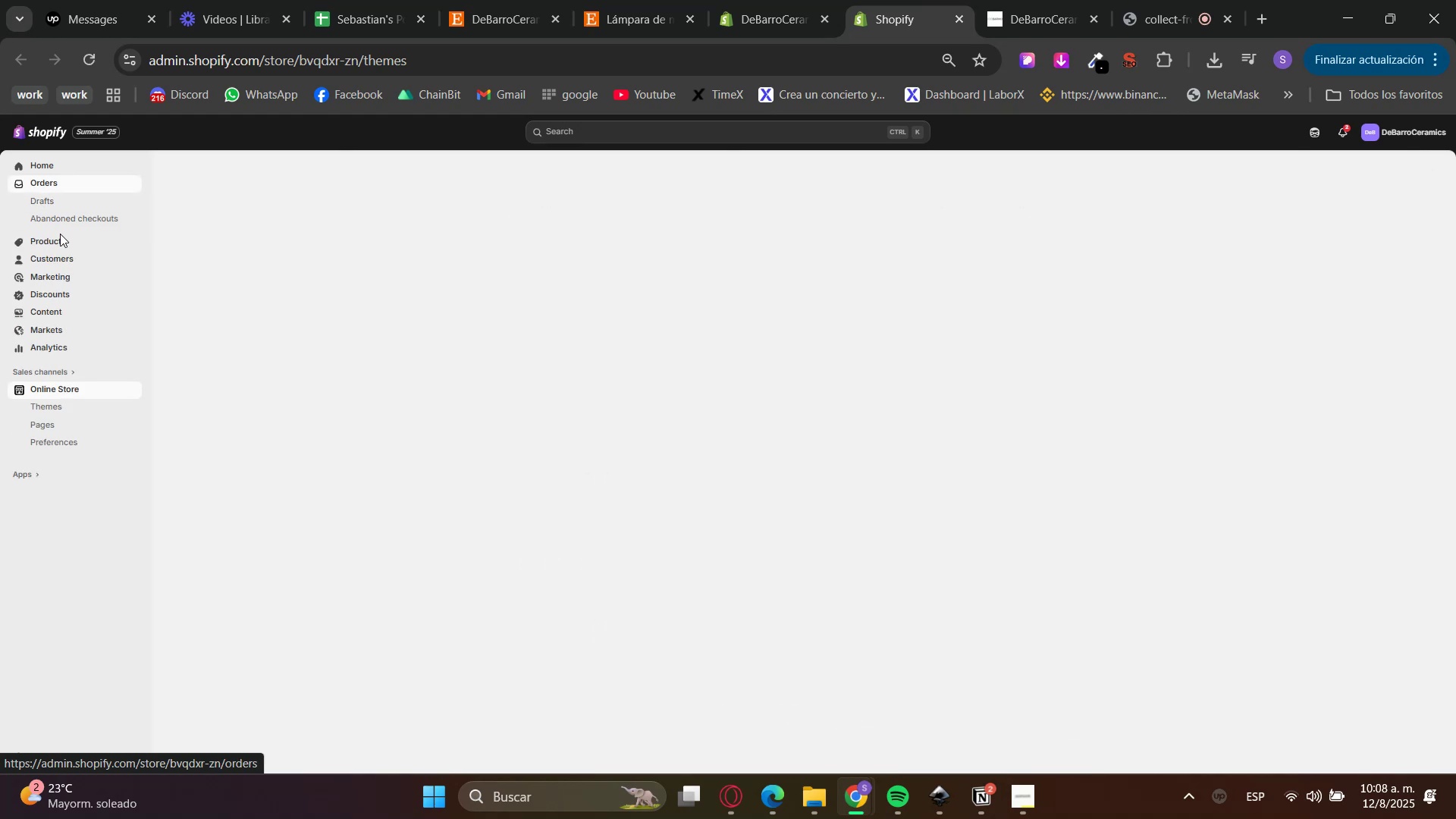 
left_click([63, 241])
 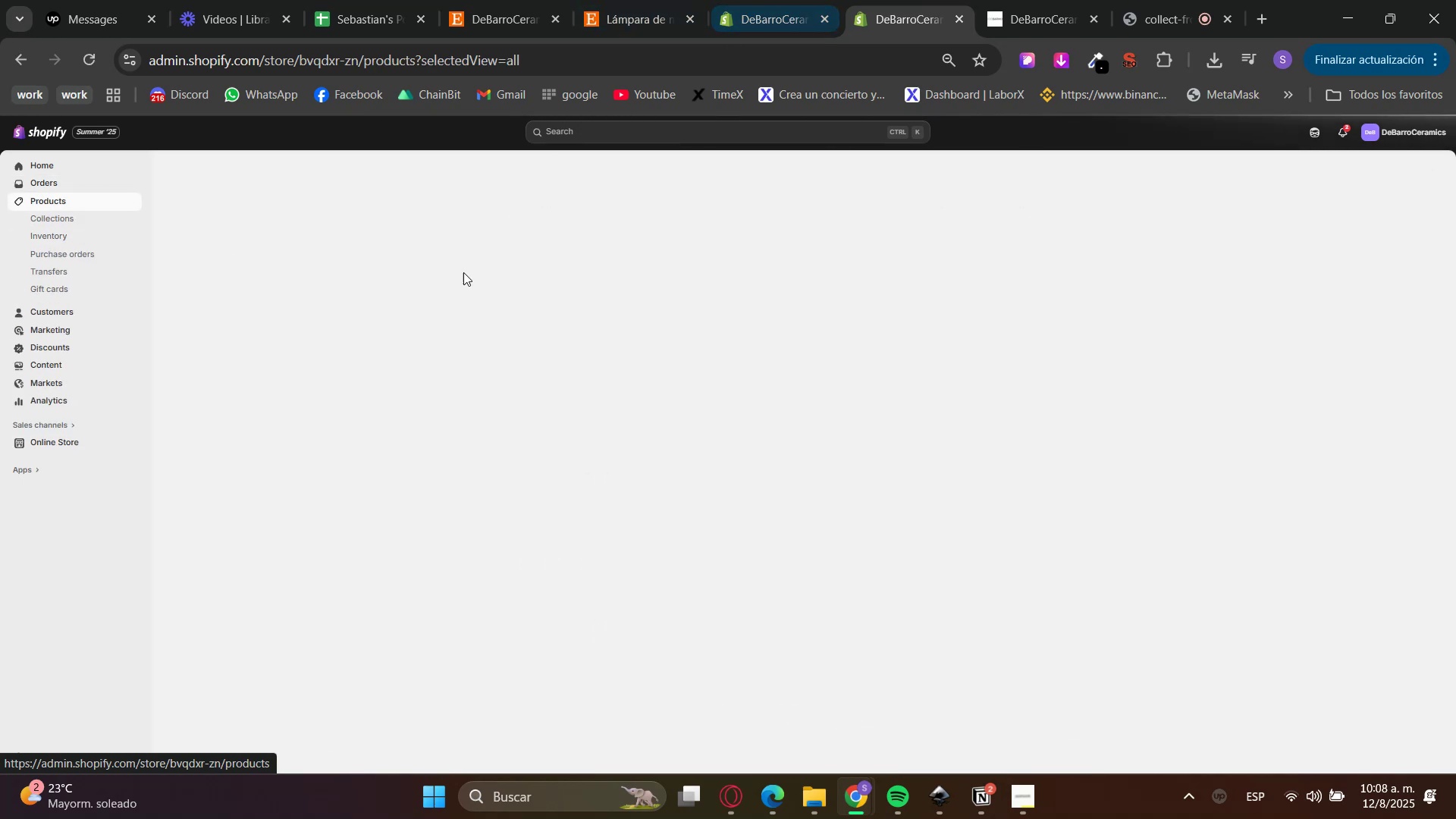 
left_click([67, 214])
 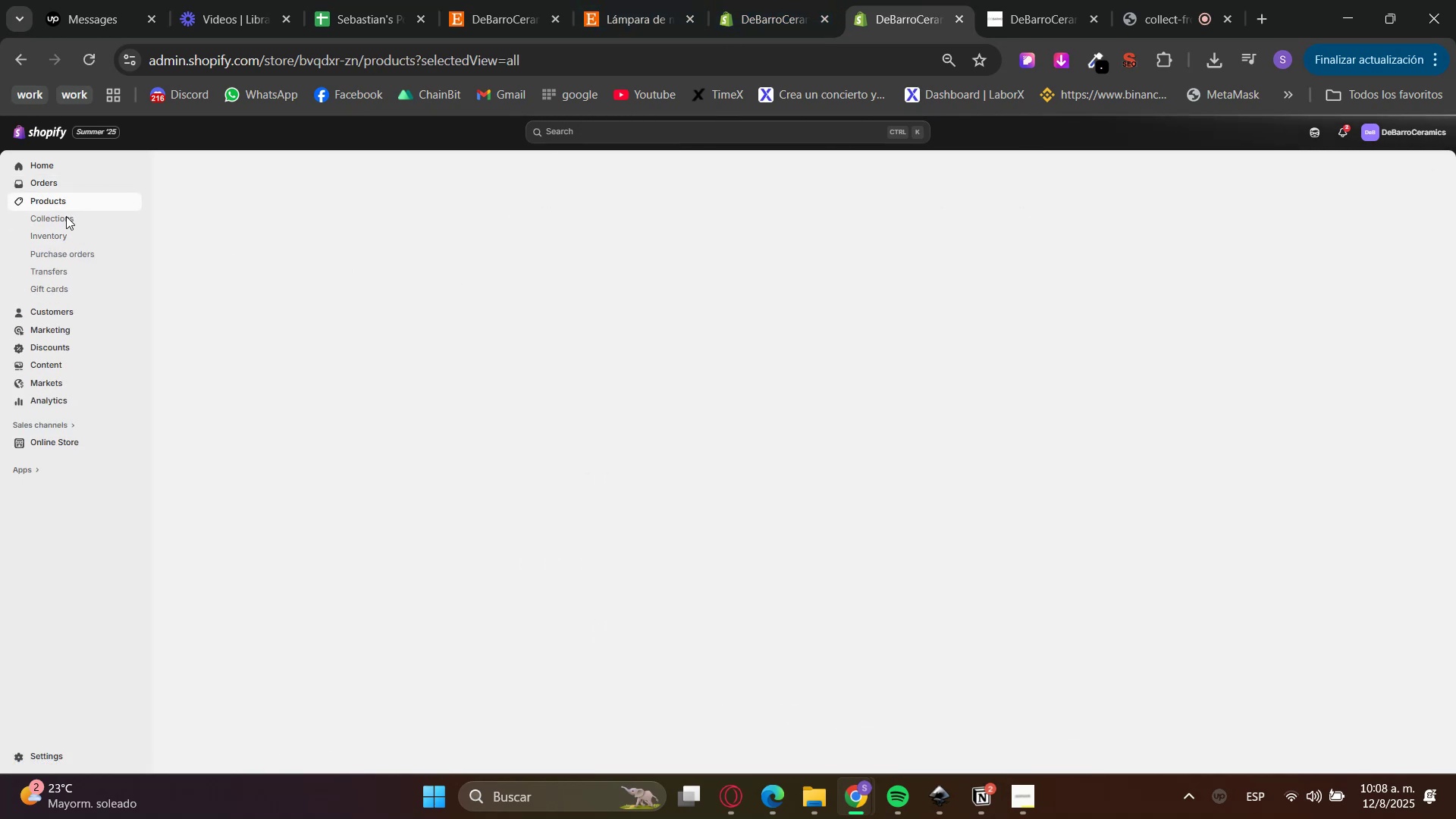 
left_click([772, 0])
 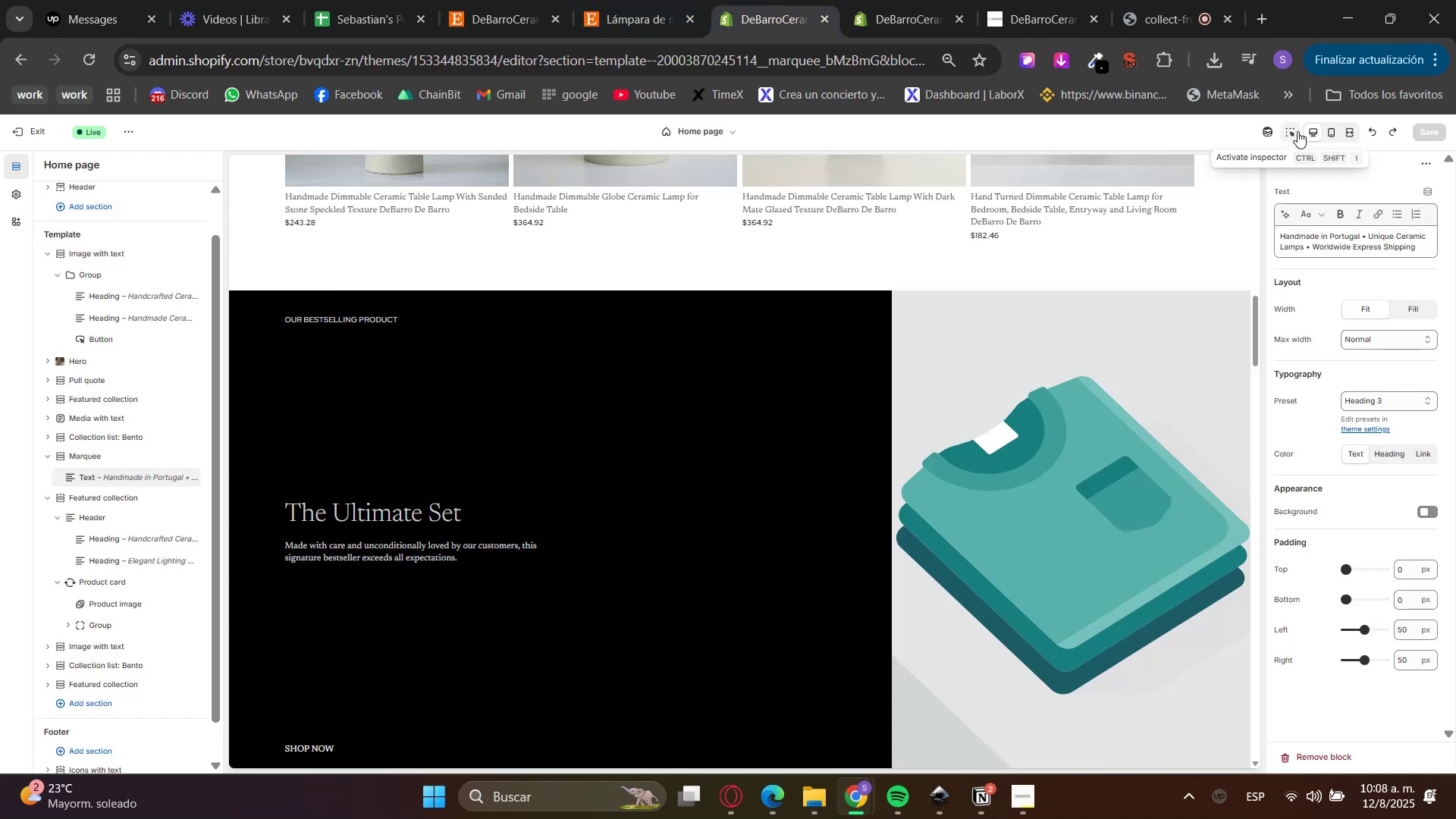 
double_click([1295, 130])
 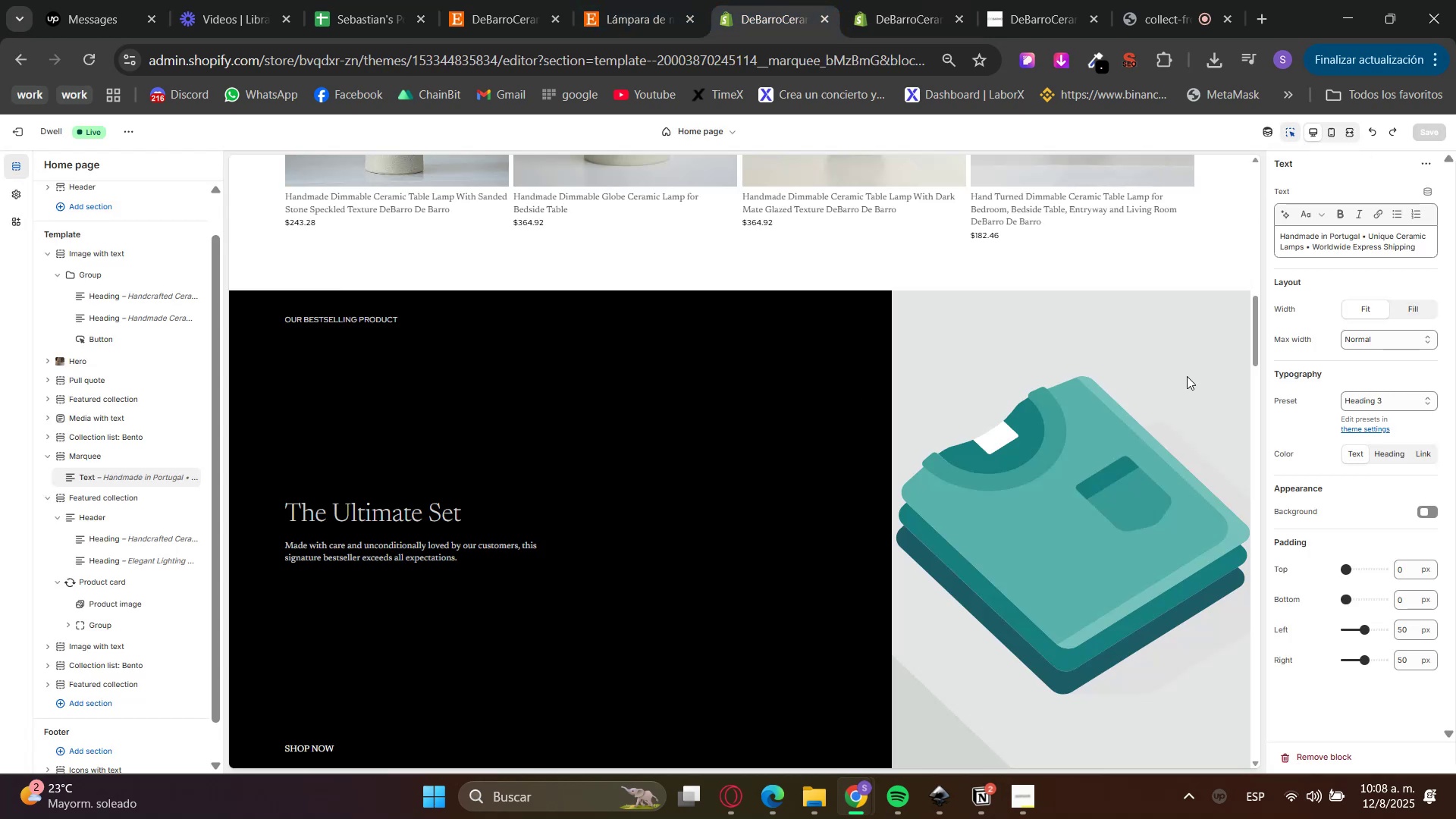 
triple_click([1158, 454])
 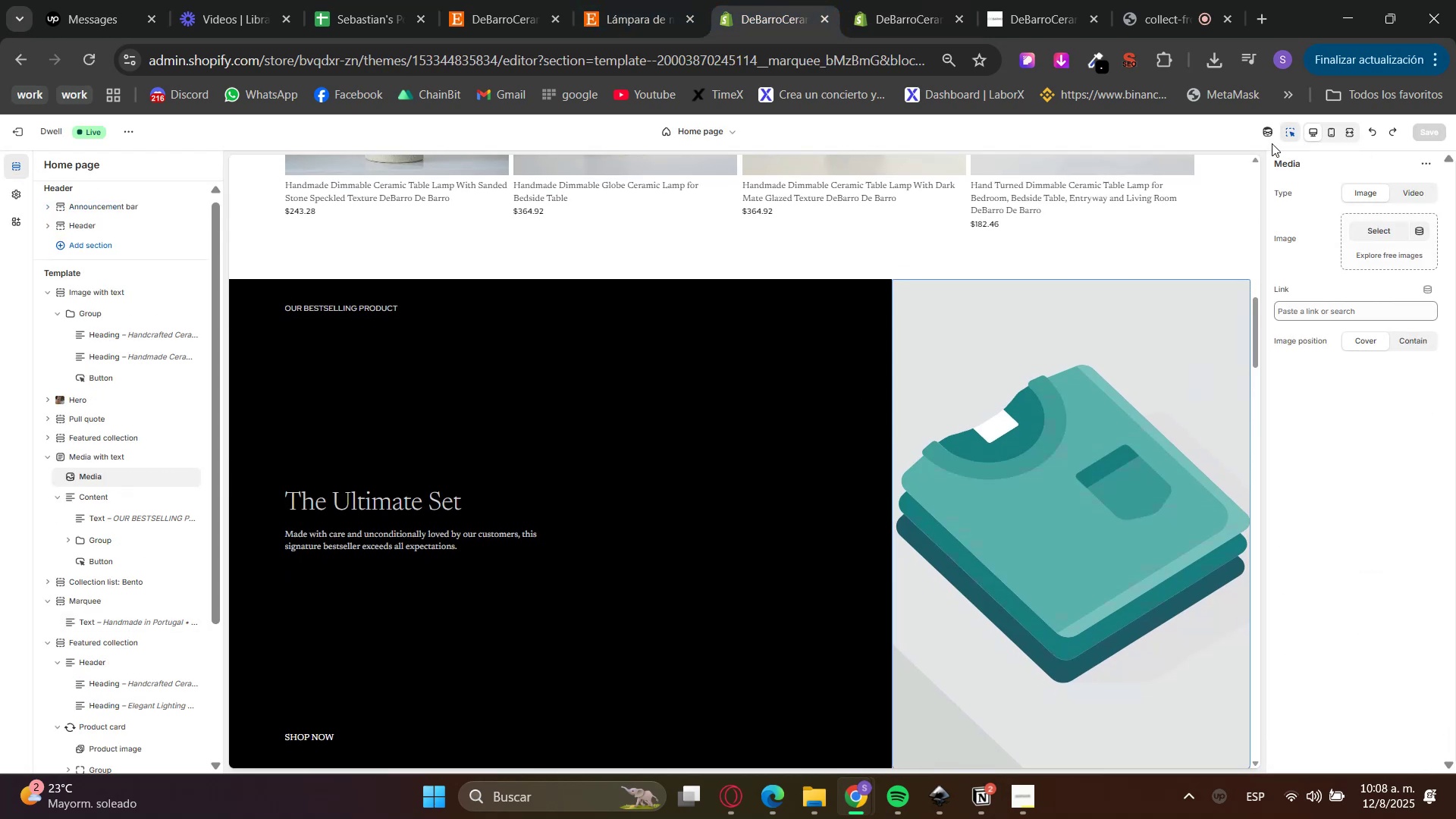 
left_click([1299, 136])
 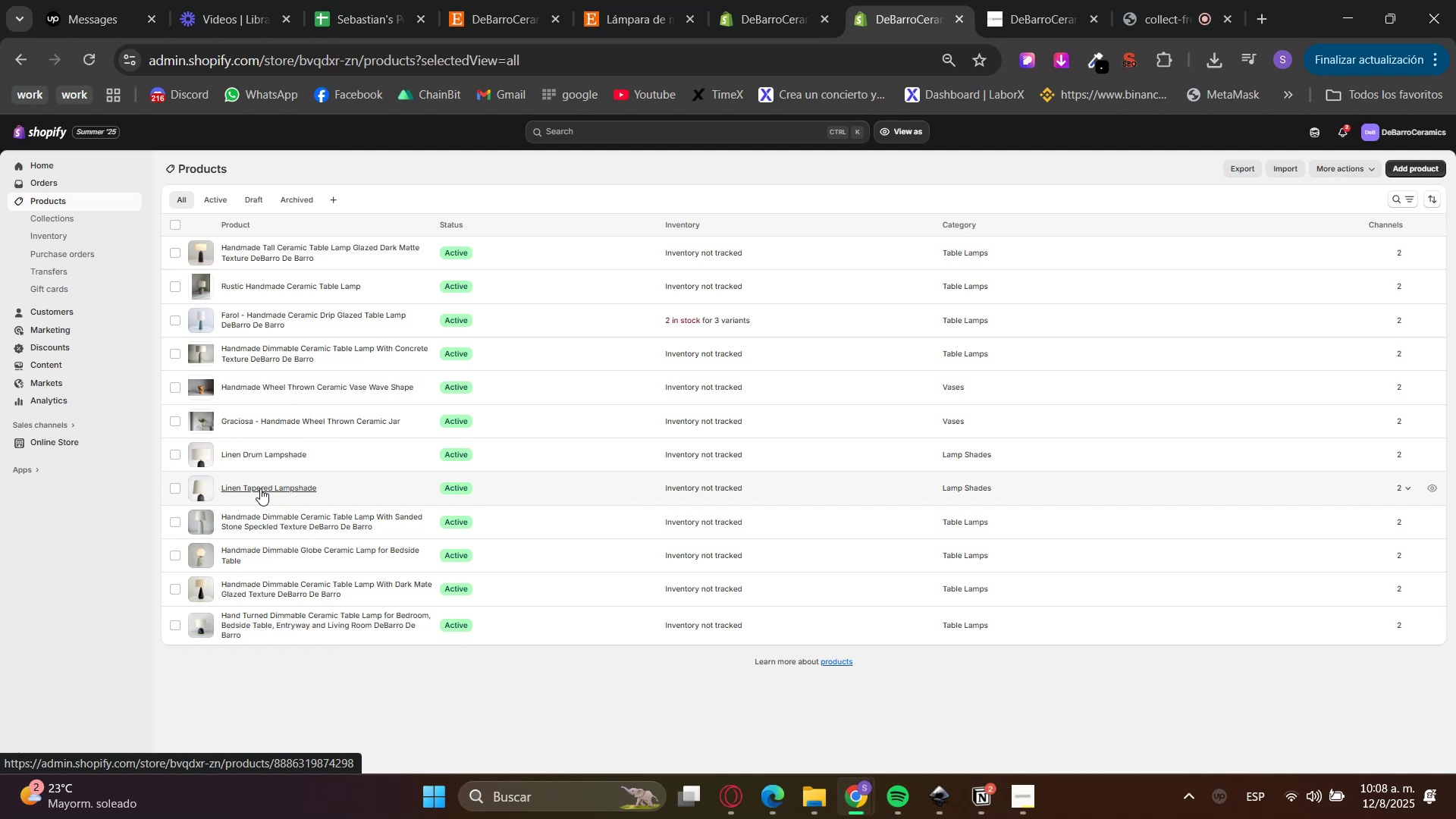 
left_click([260, 488])
 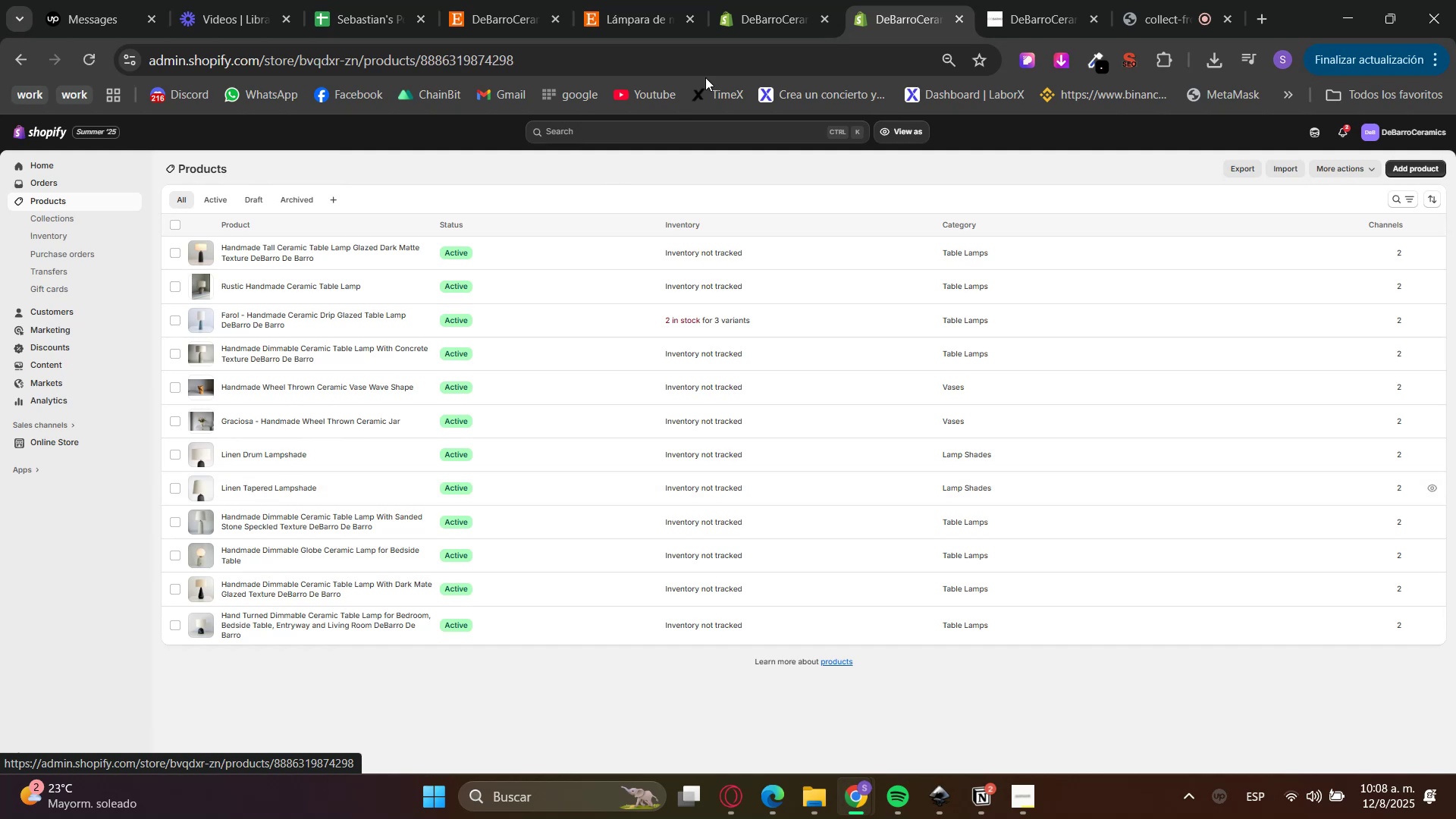 
left_click([807, 0])
 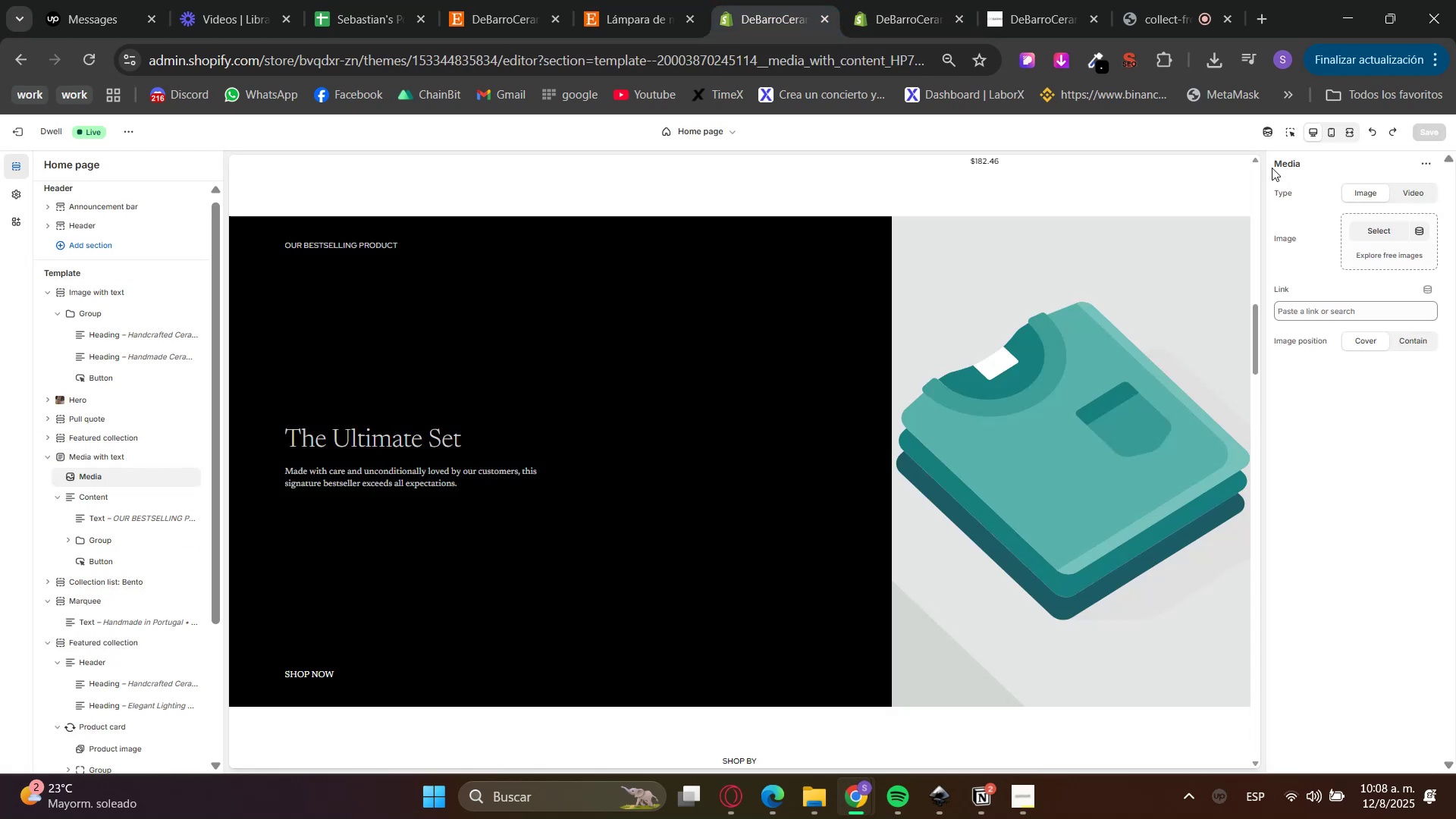 
left_click([1294, 127])
 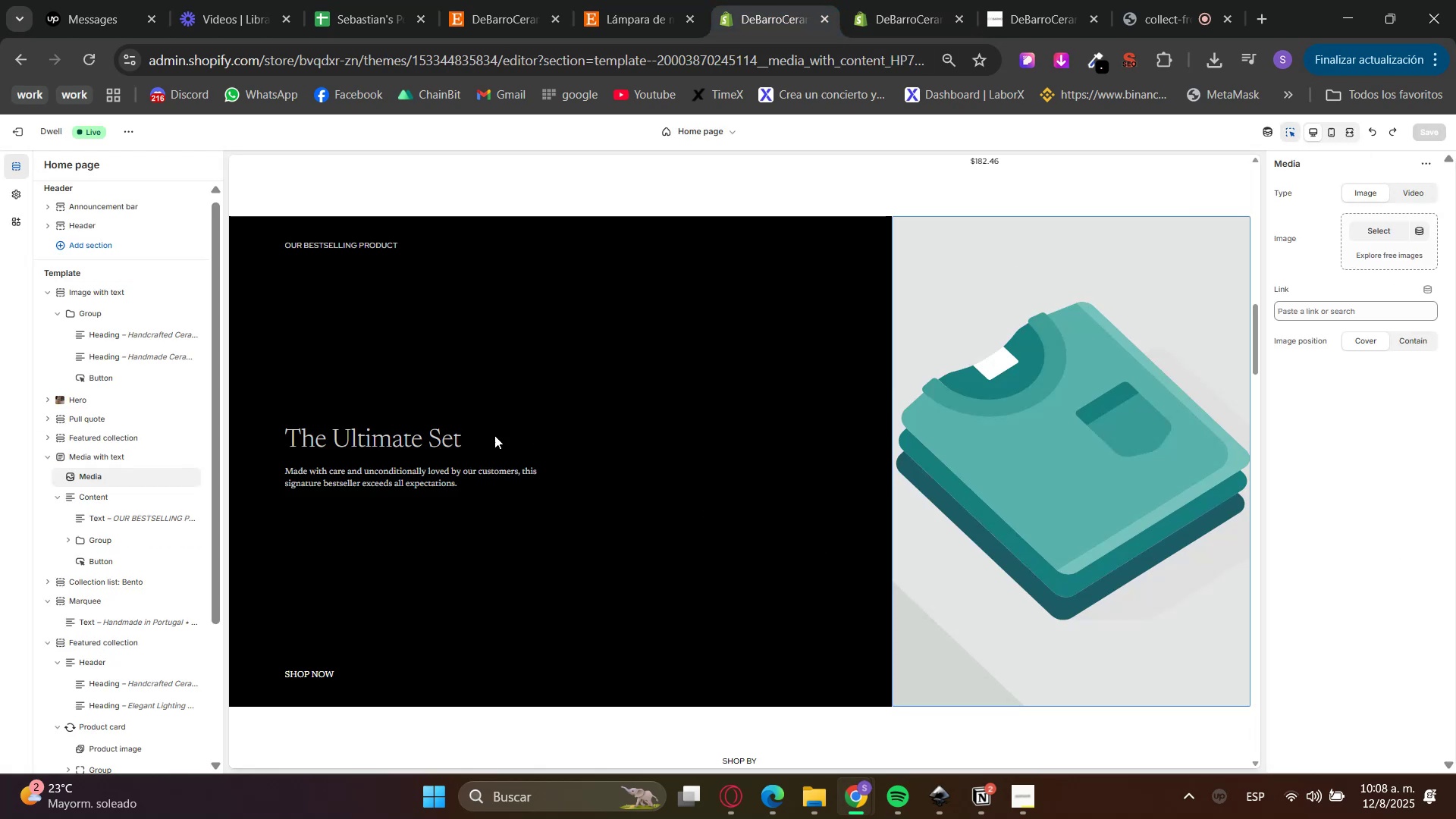 
left_click([397, 435])
 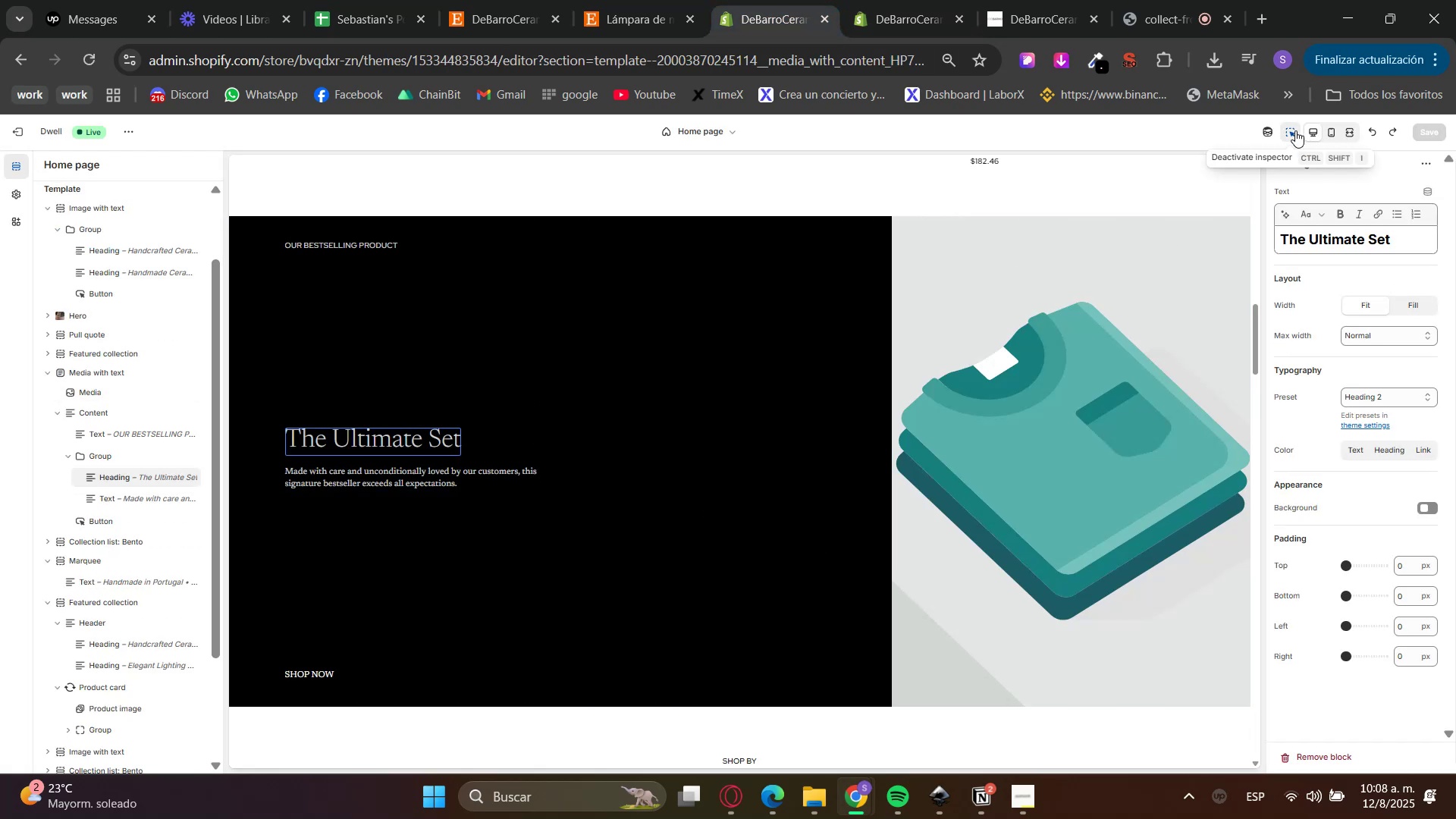 
double_click([1336, 259])
 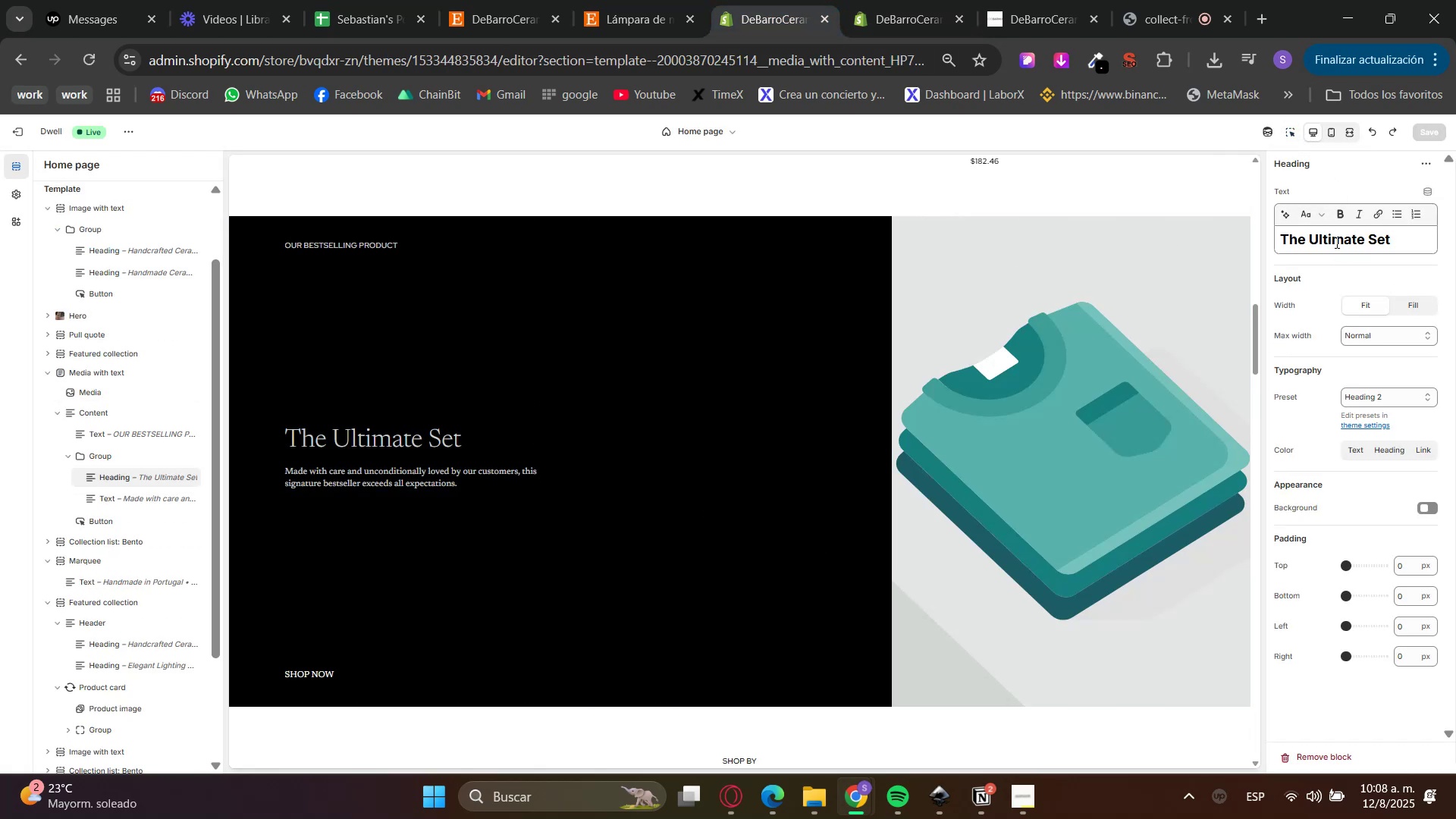 
triple_click([1335, 242])
 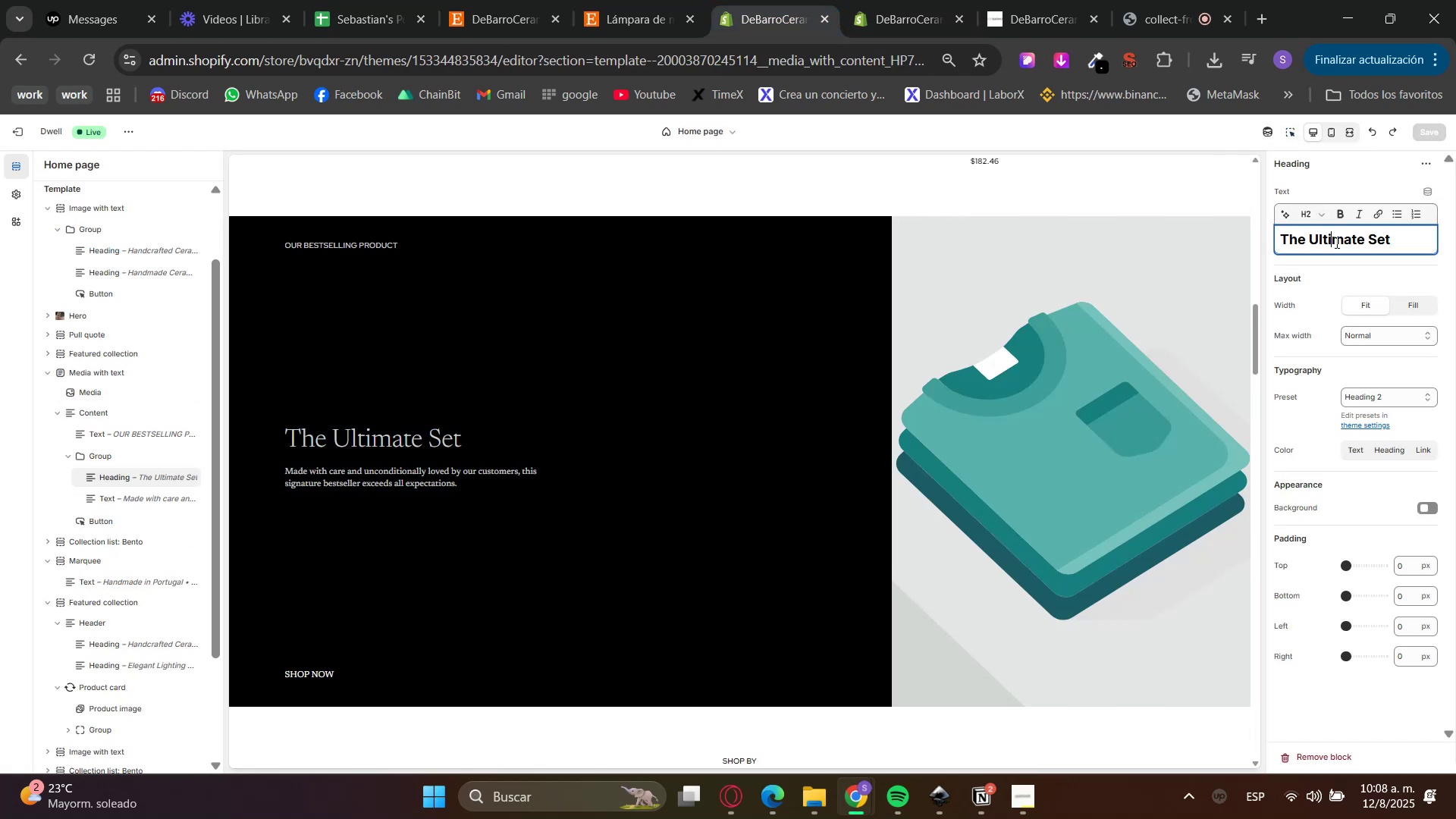 
triple_click([1335, 242])
 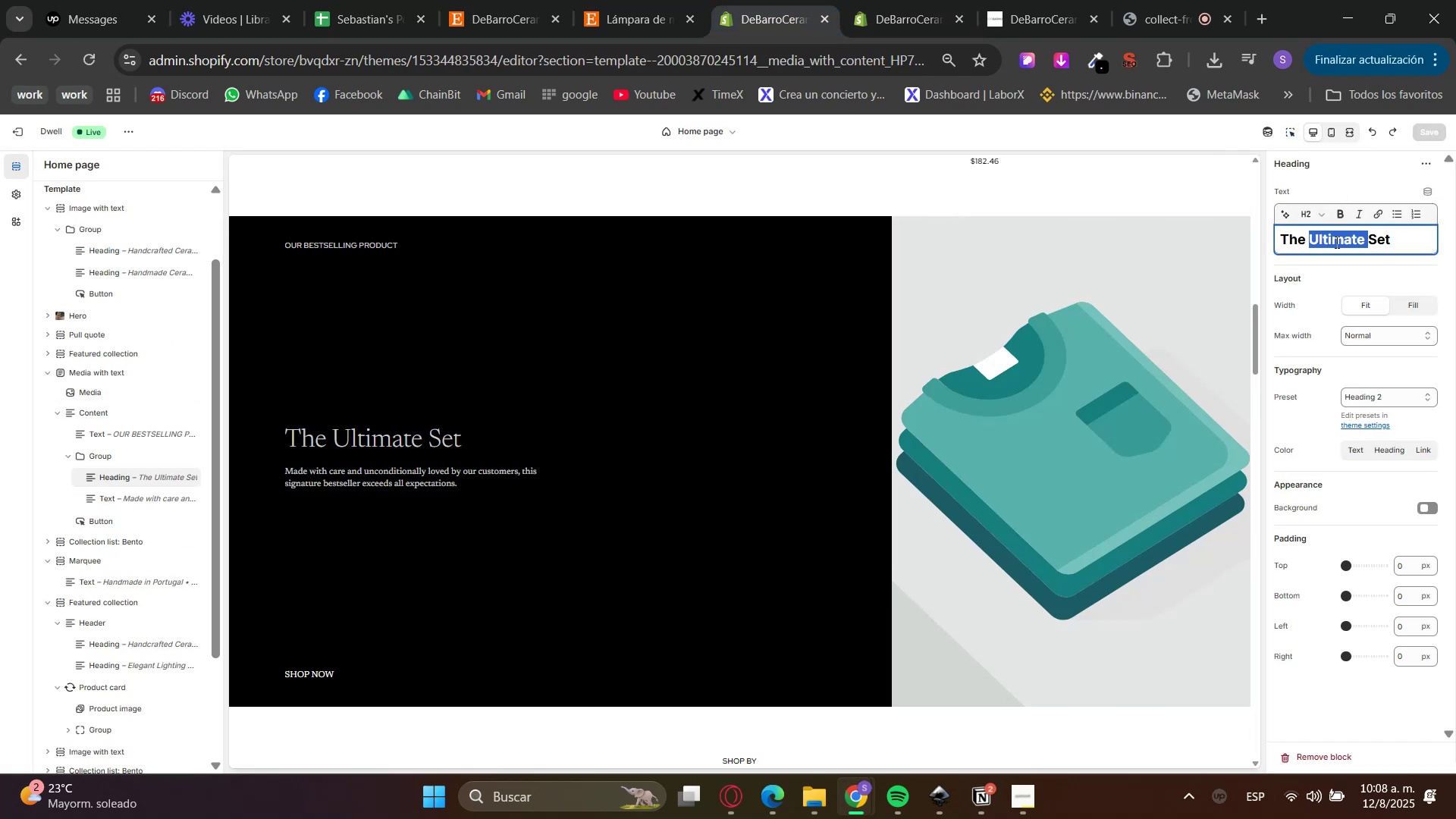 
triple_click([1335, 242])
 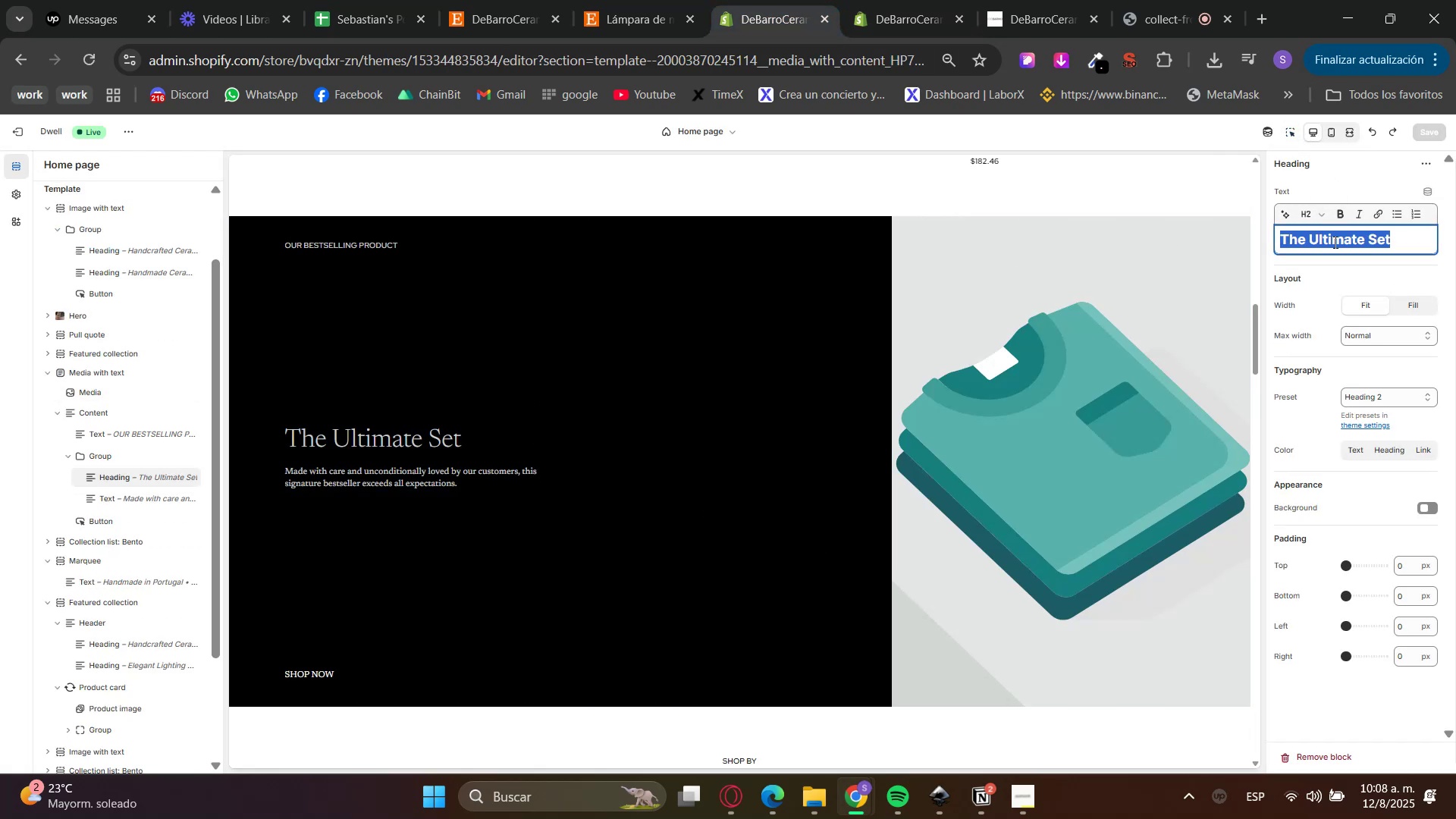 
type(Tapered )
 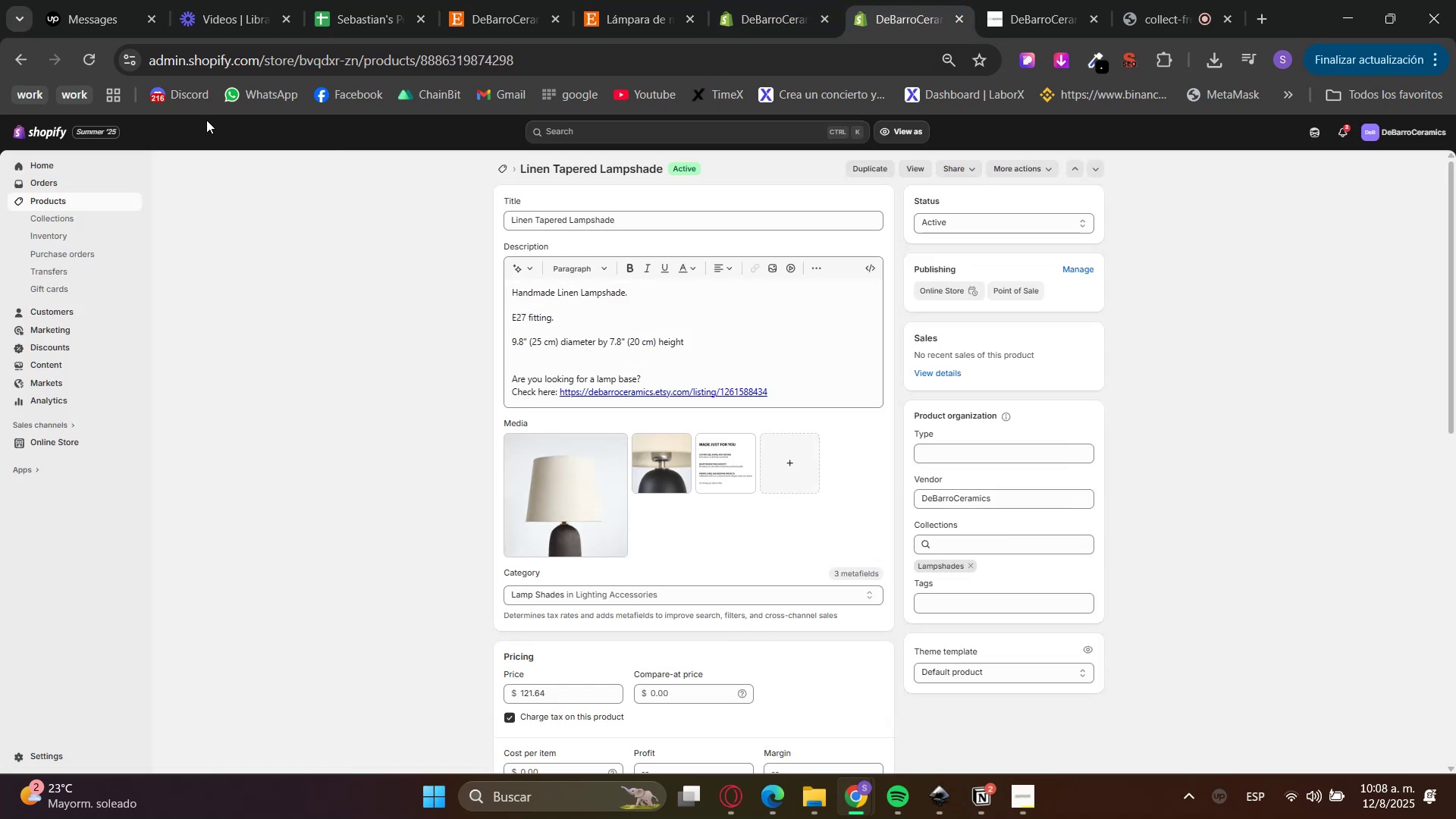 
hold_key(key=ControlLeft, duration=0.32)
left_click([97, 219])
 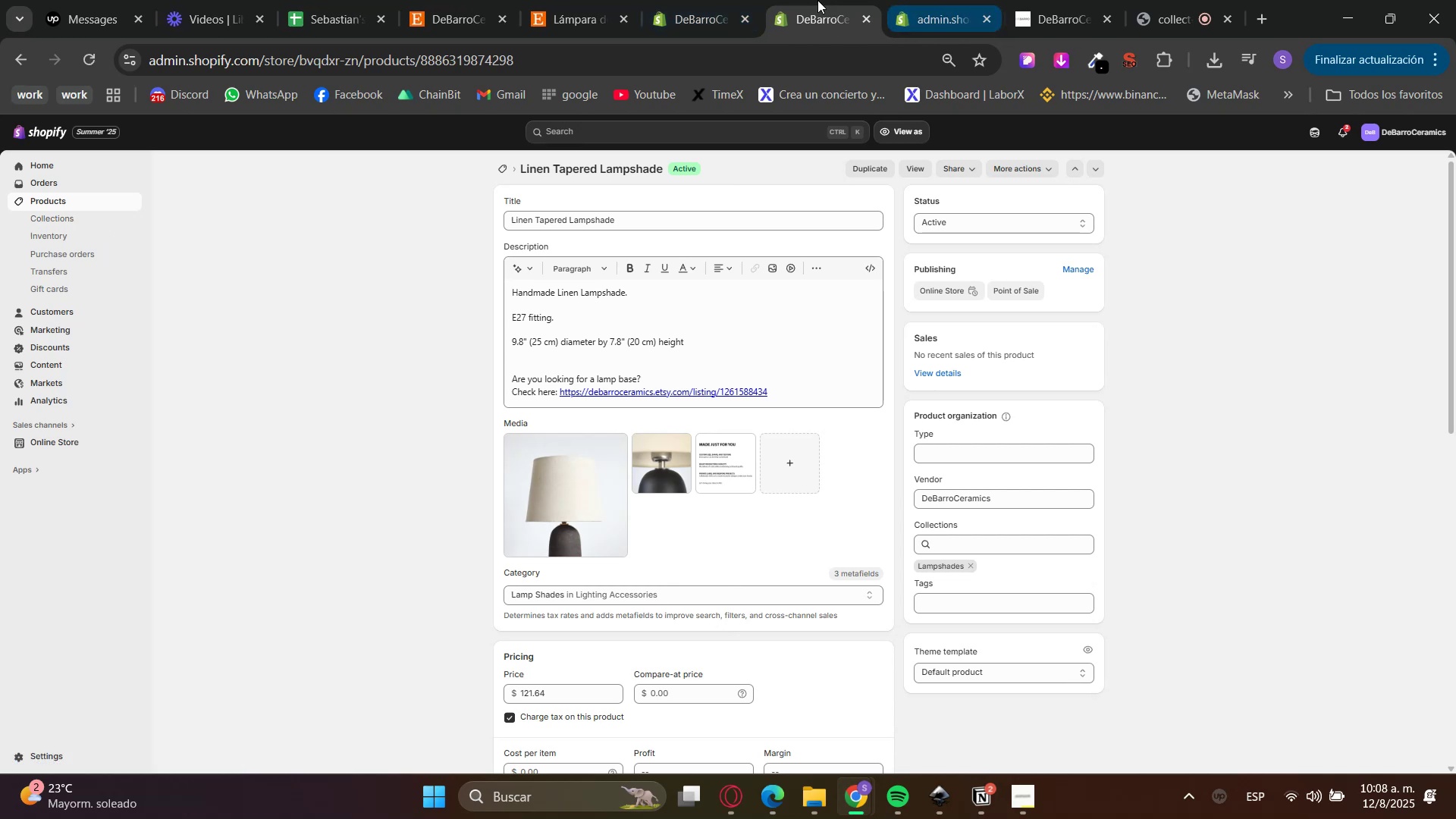 
left_click([702, 0])
 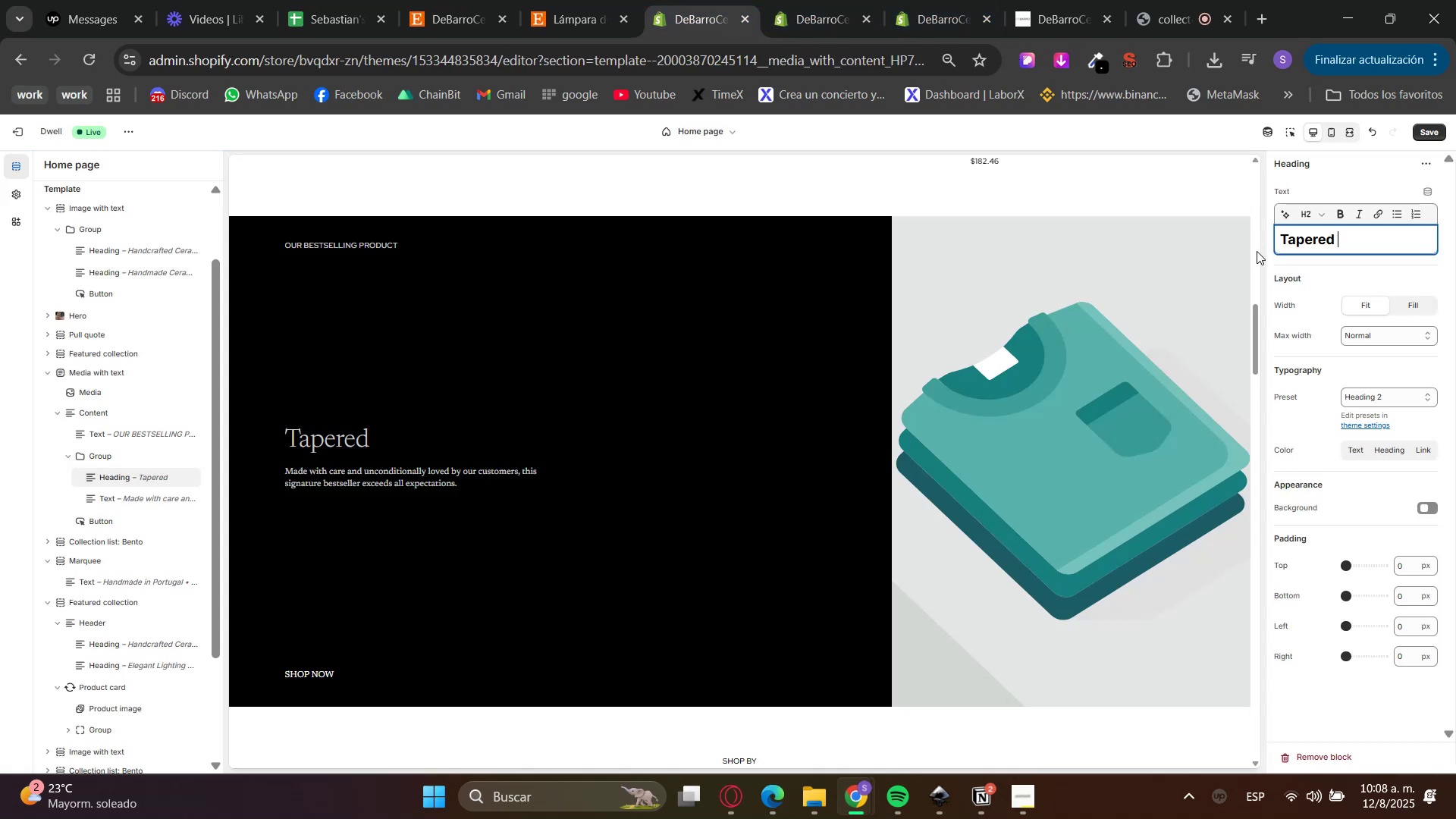 
left_click_drag(start_coordinate=[1369, 228], to_coordinate=[1193, 235])
 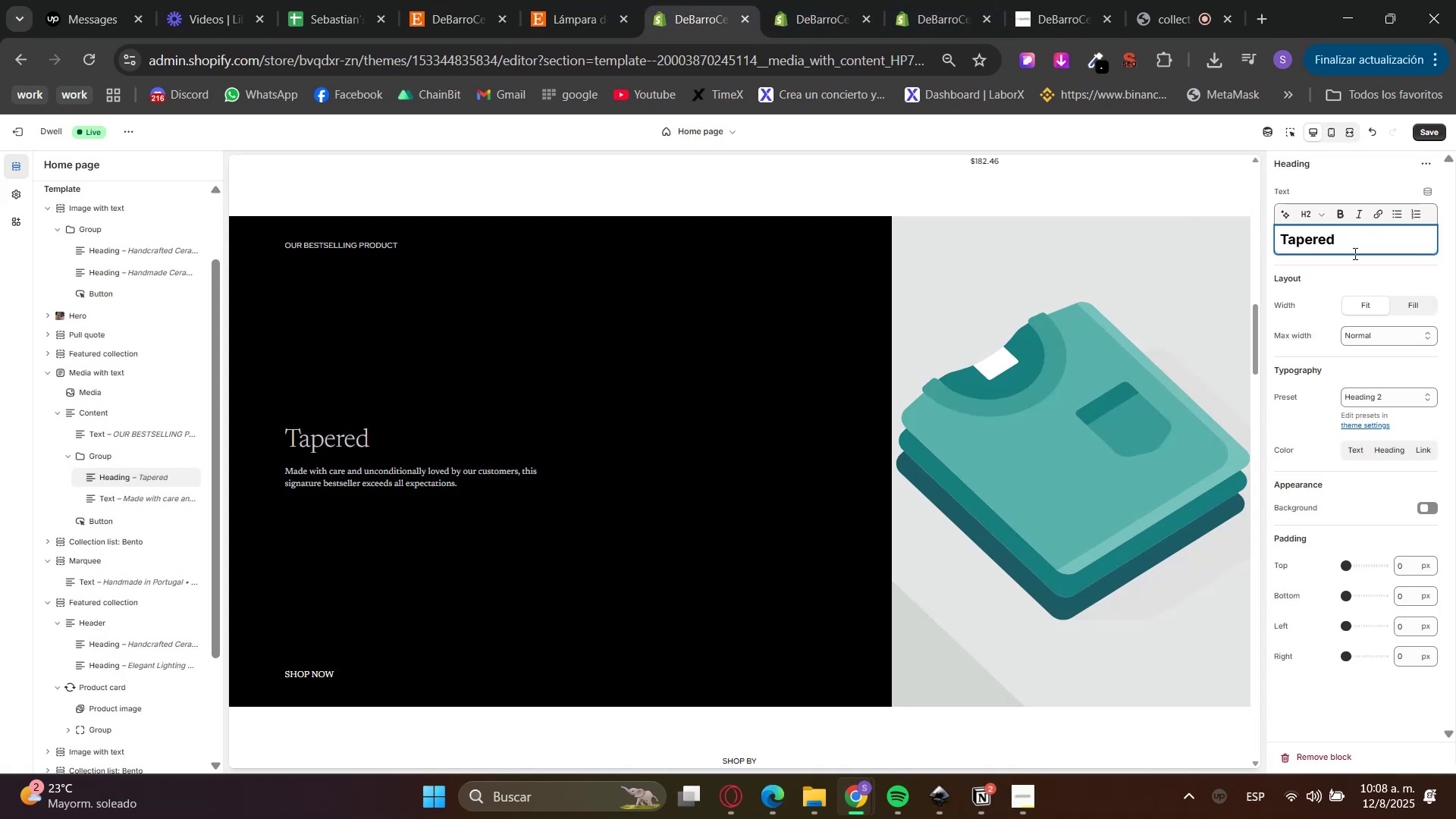 
double_click([1354, 253])
 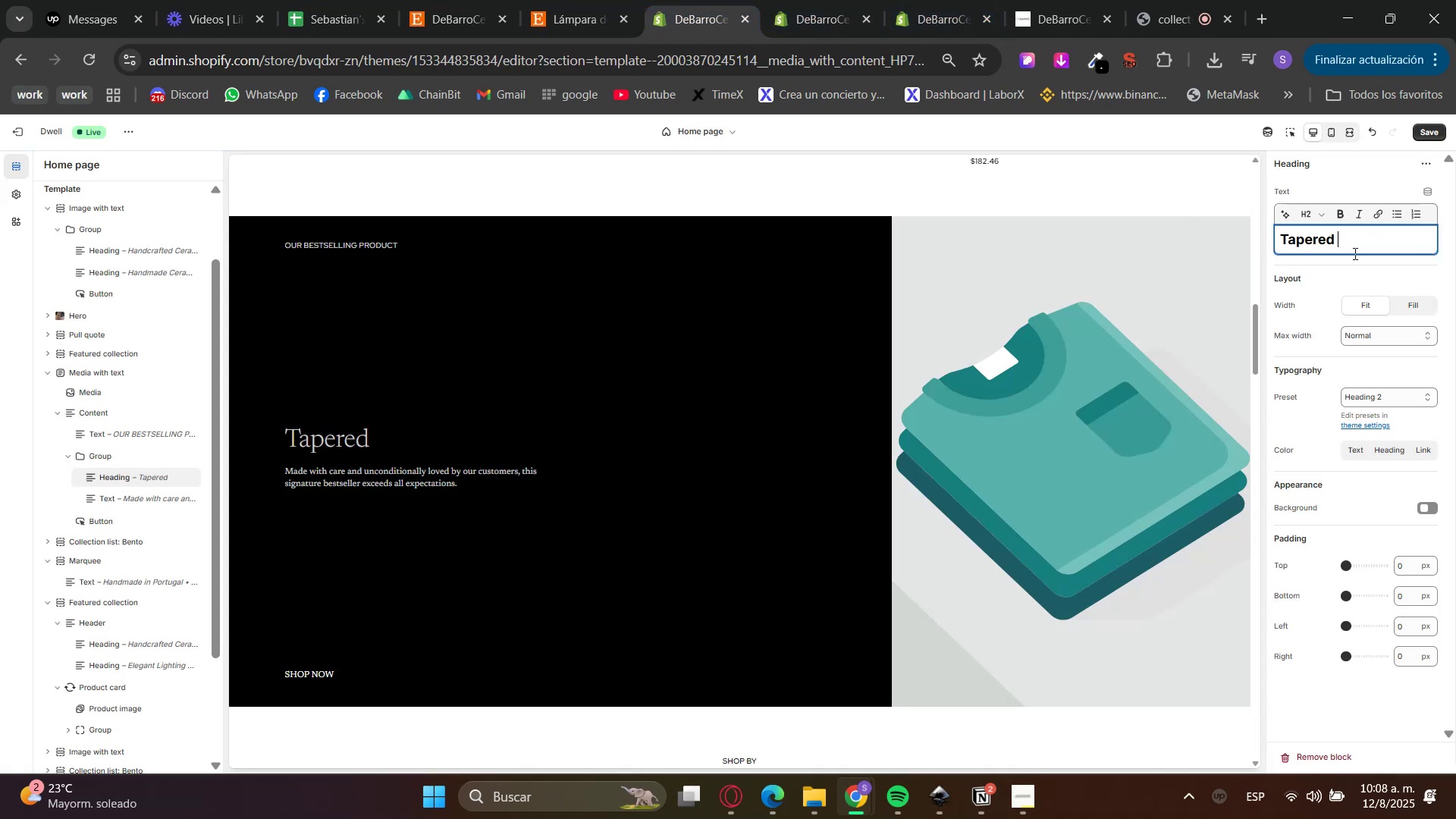 
triple_click([1354, 253])
 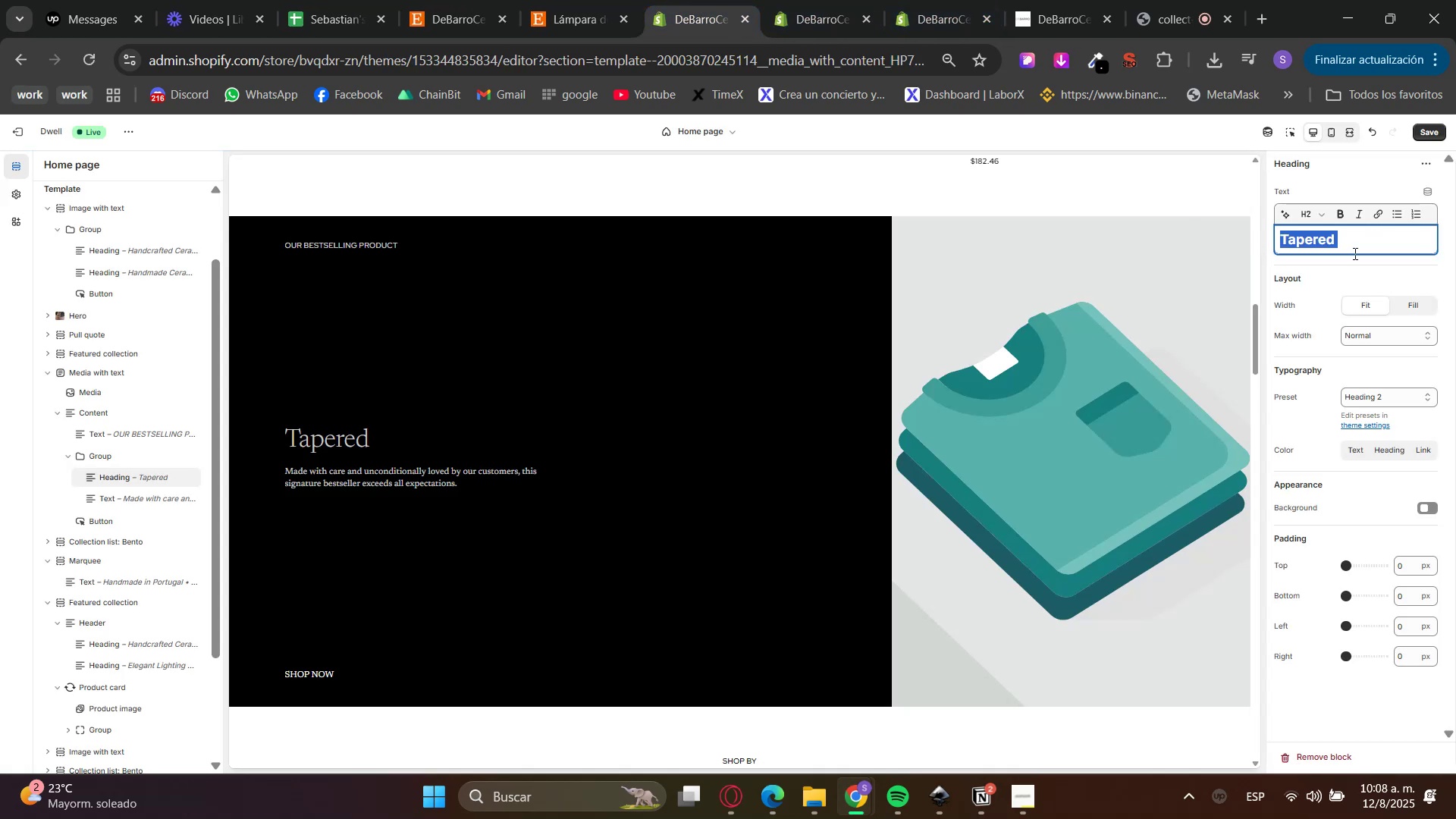 
triple_click([1354, 253])
 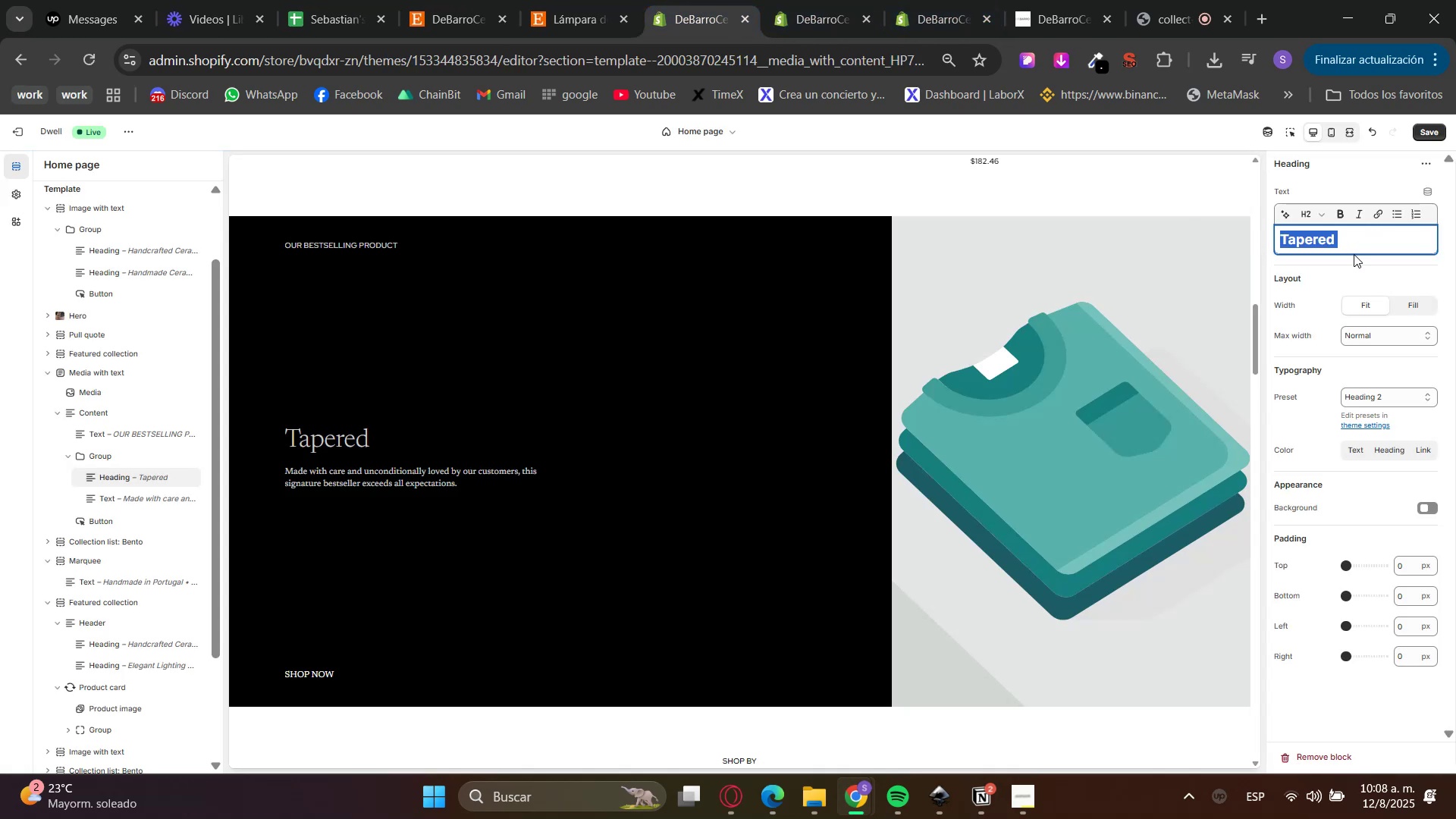 
type(Lampshades)
 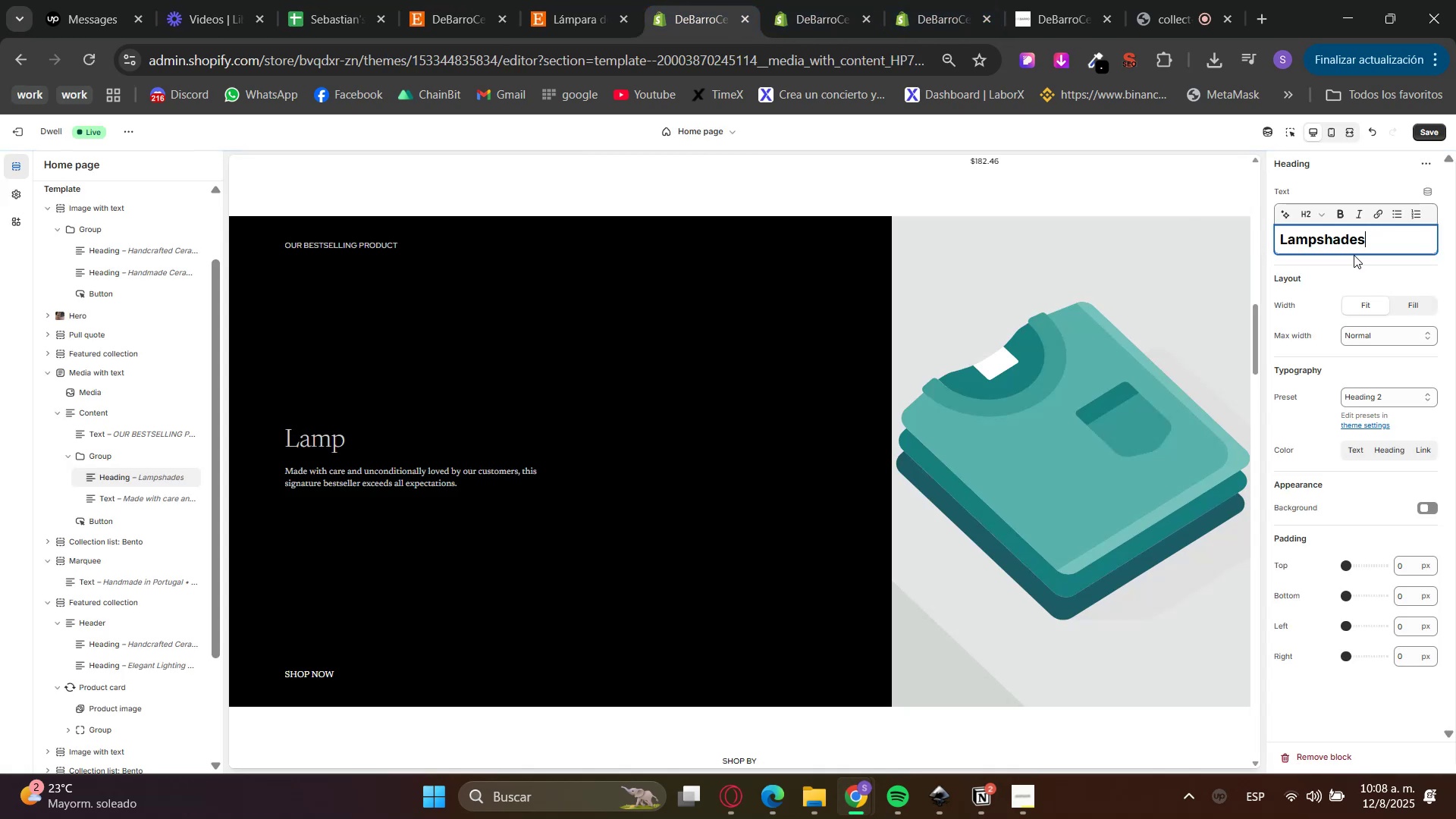 
left_click([1354, 255])
 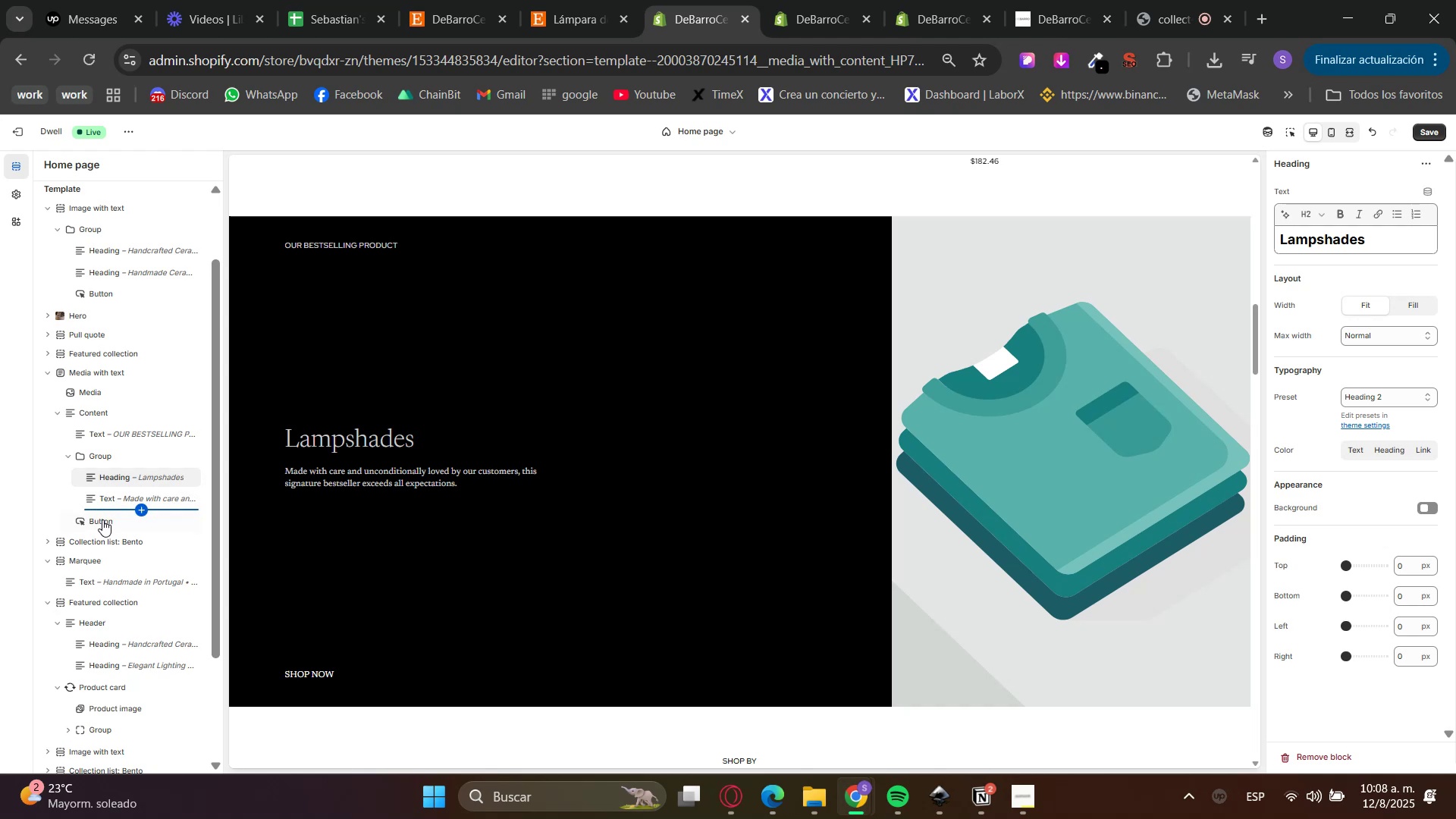 
left_click([87, 387])
 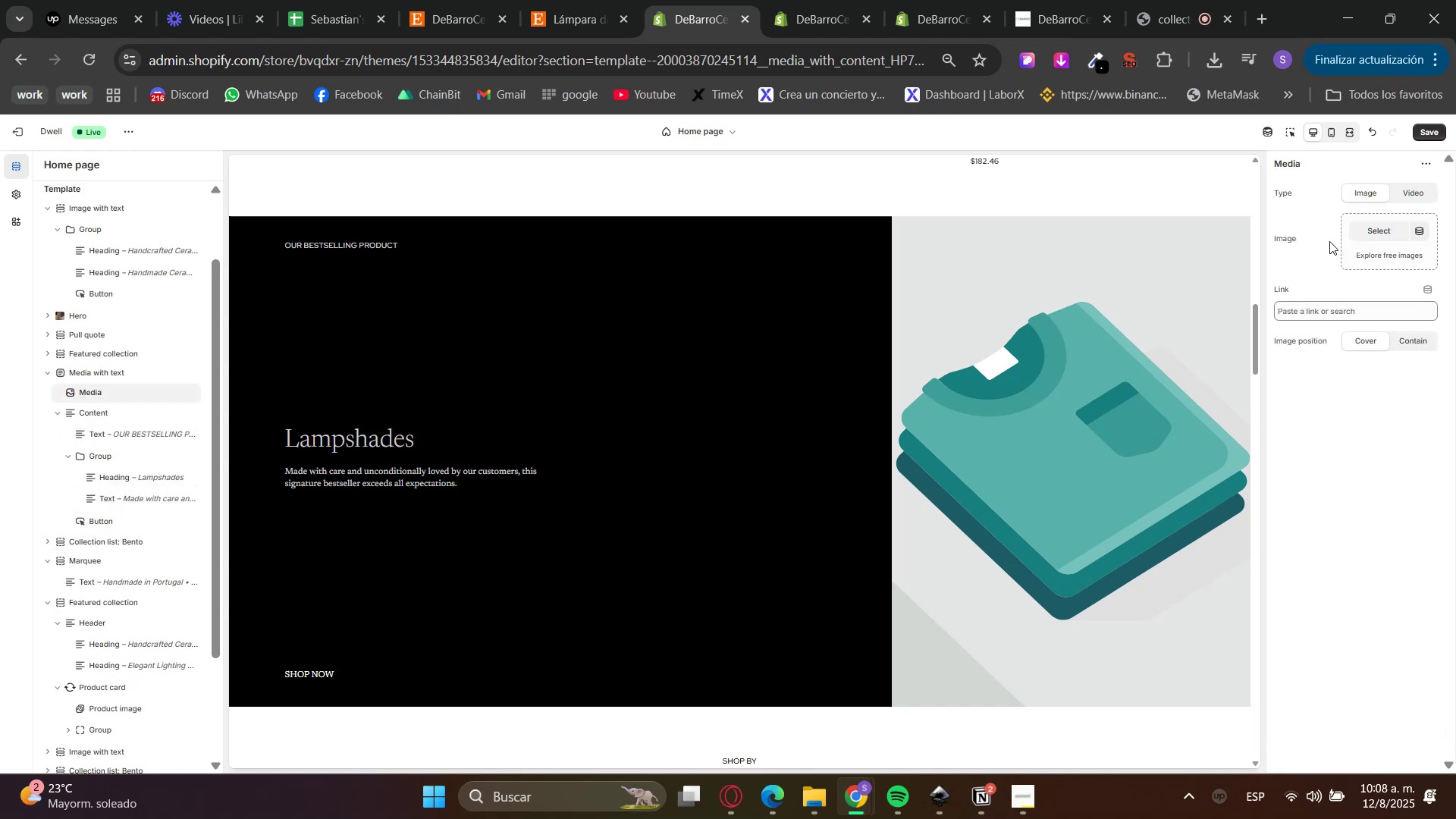 
left_click([1381, 231])
 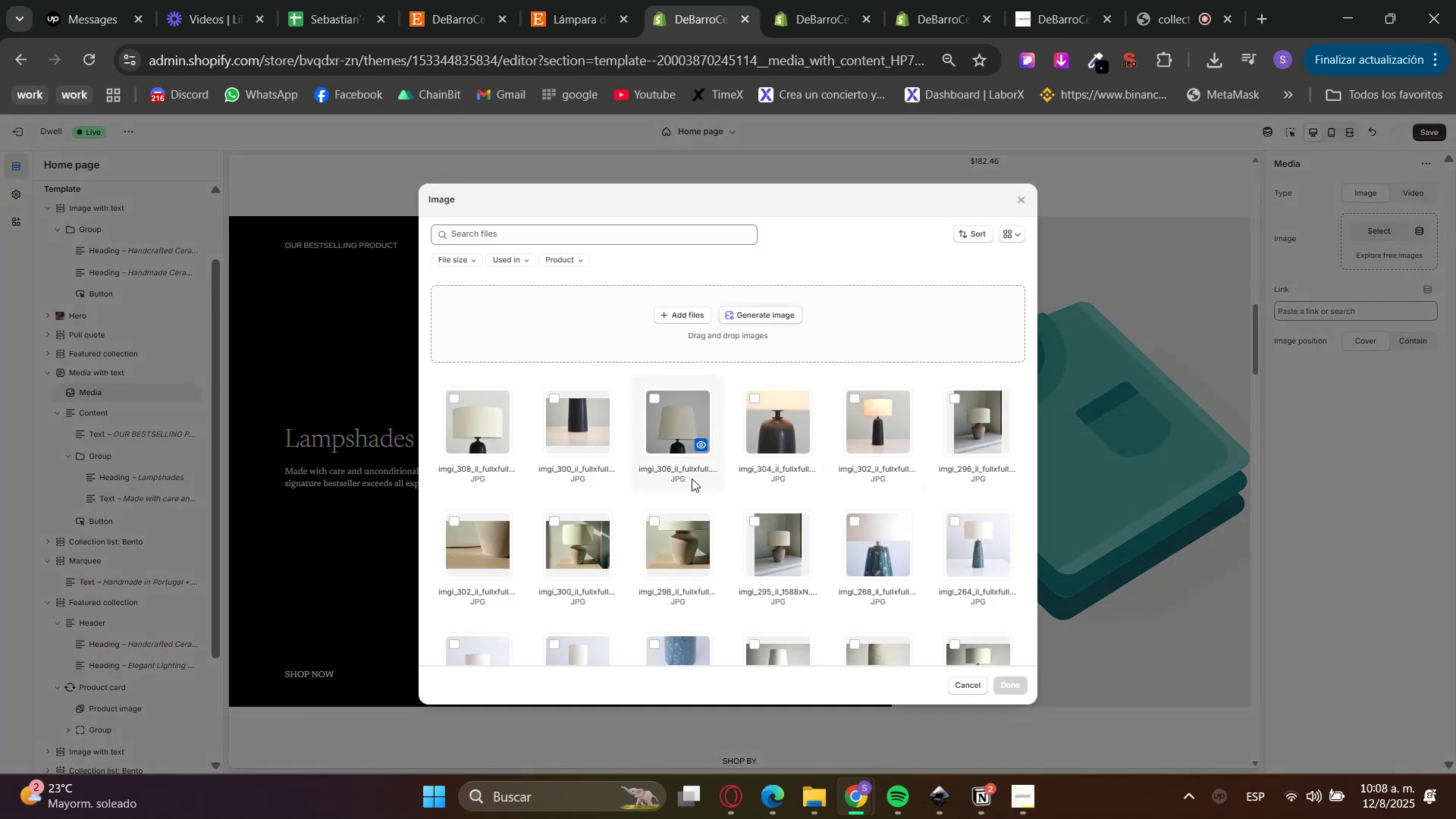 
scroll: coordinate [743, 563], scroll_direction: down, amount: 1.0
 